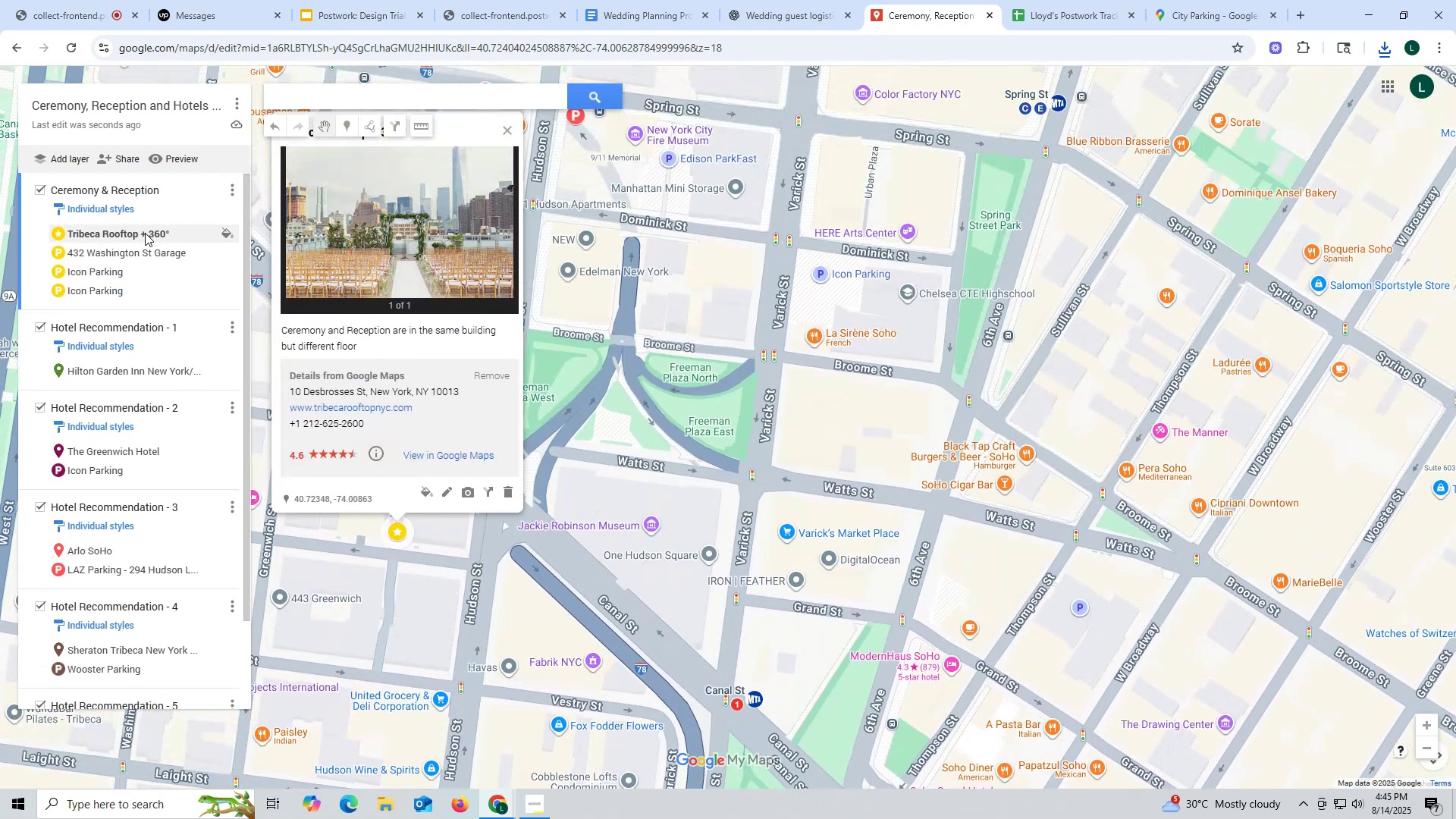 
wait(7.29)
 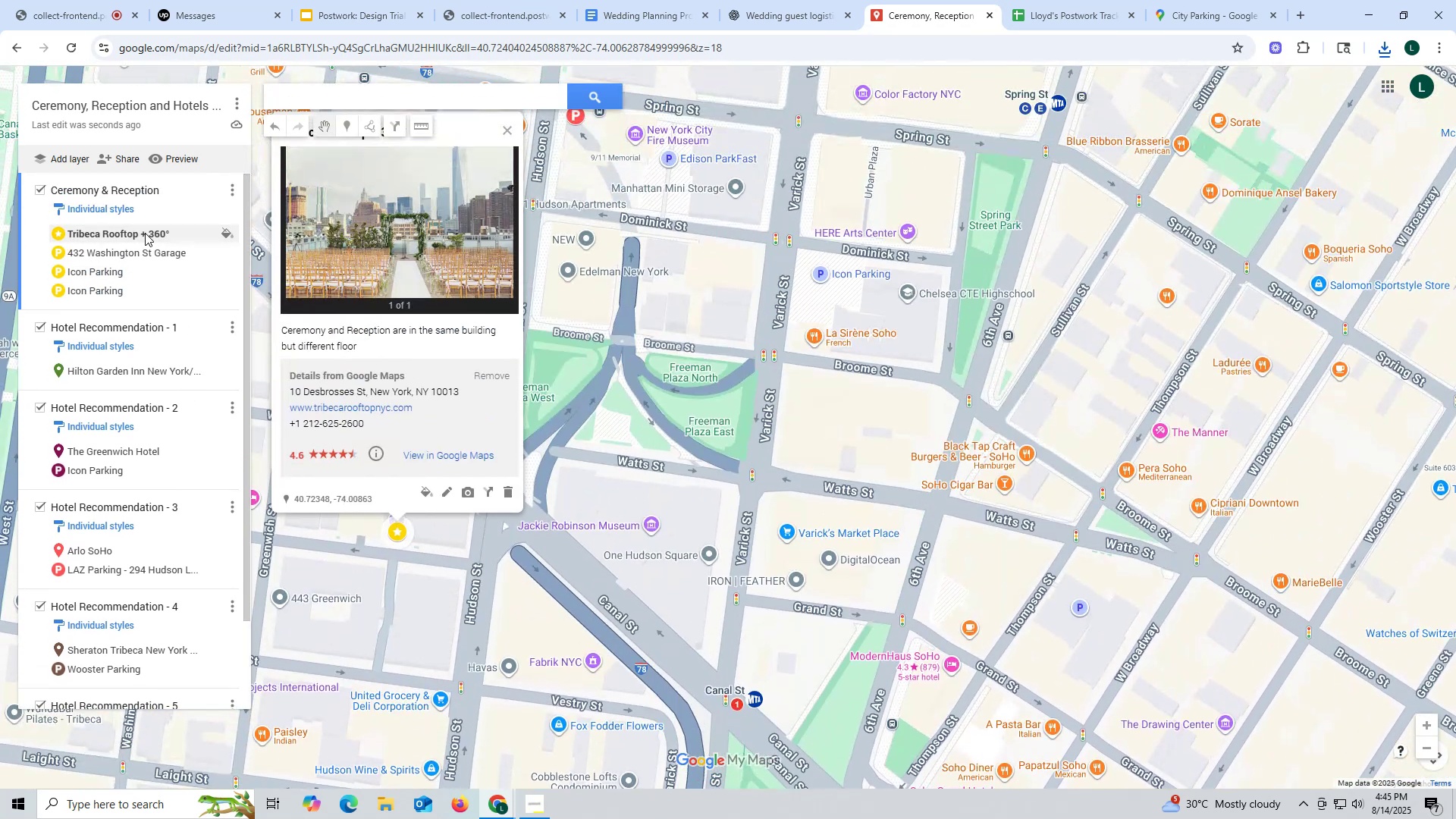 
scroll: coordinate [155, 328], scroll_direction: down, amount: 24.0
 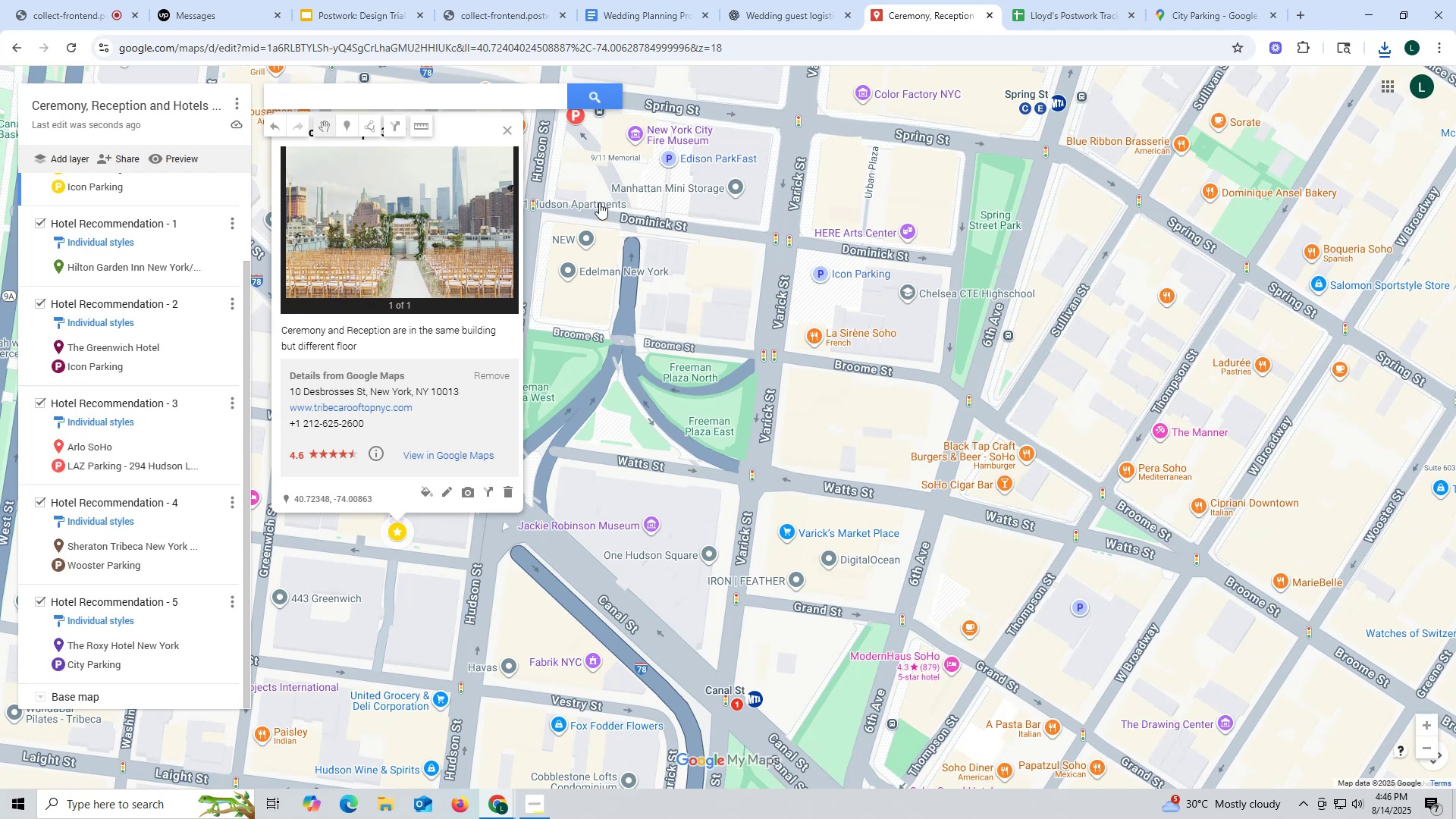 
wait(6.0)
 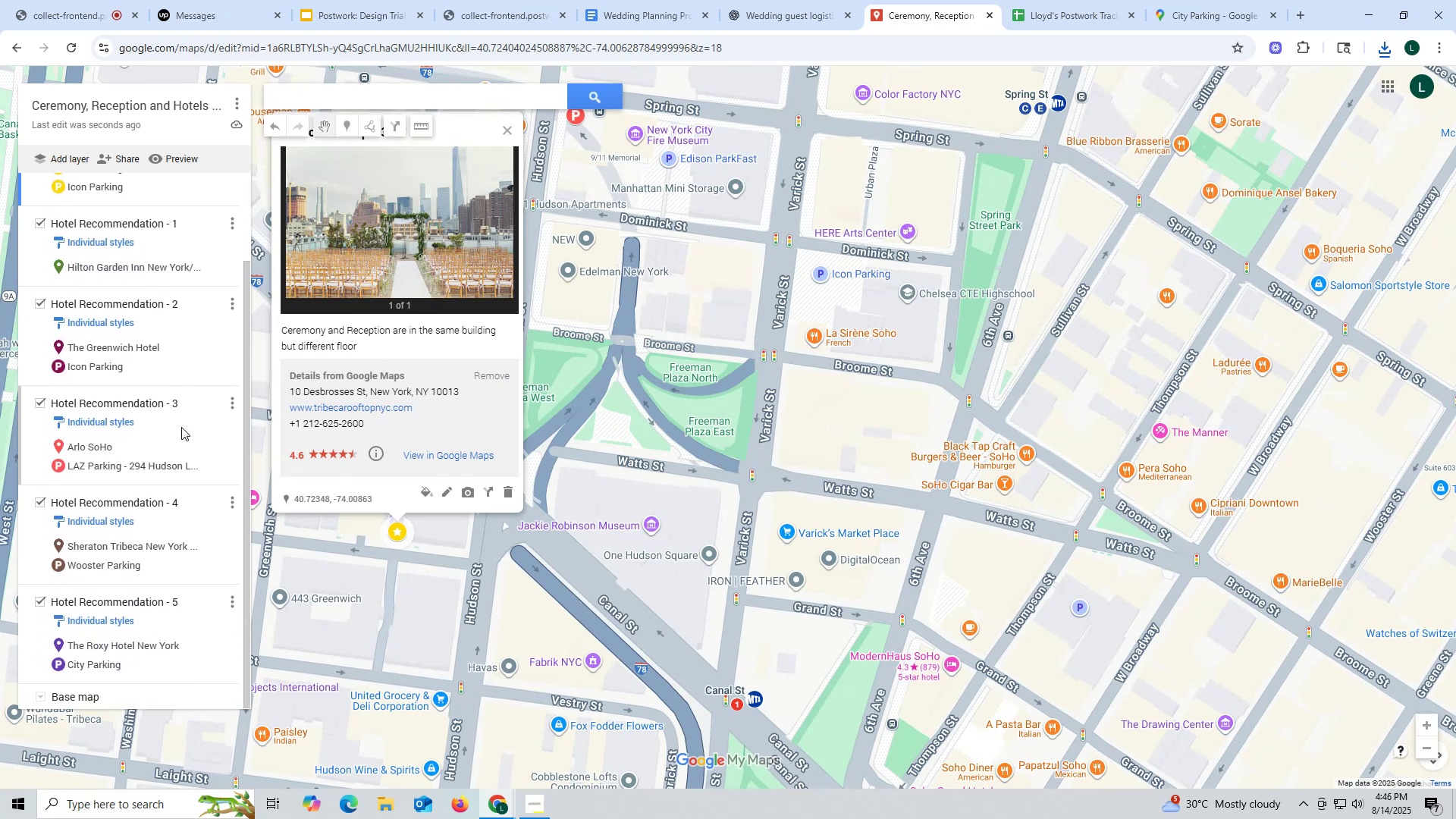 
left_click([778, 17])
 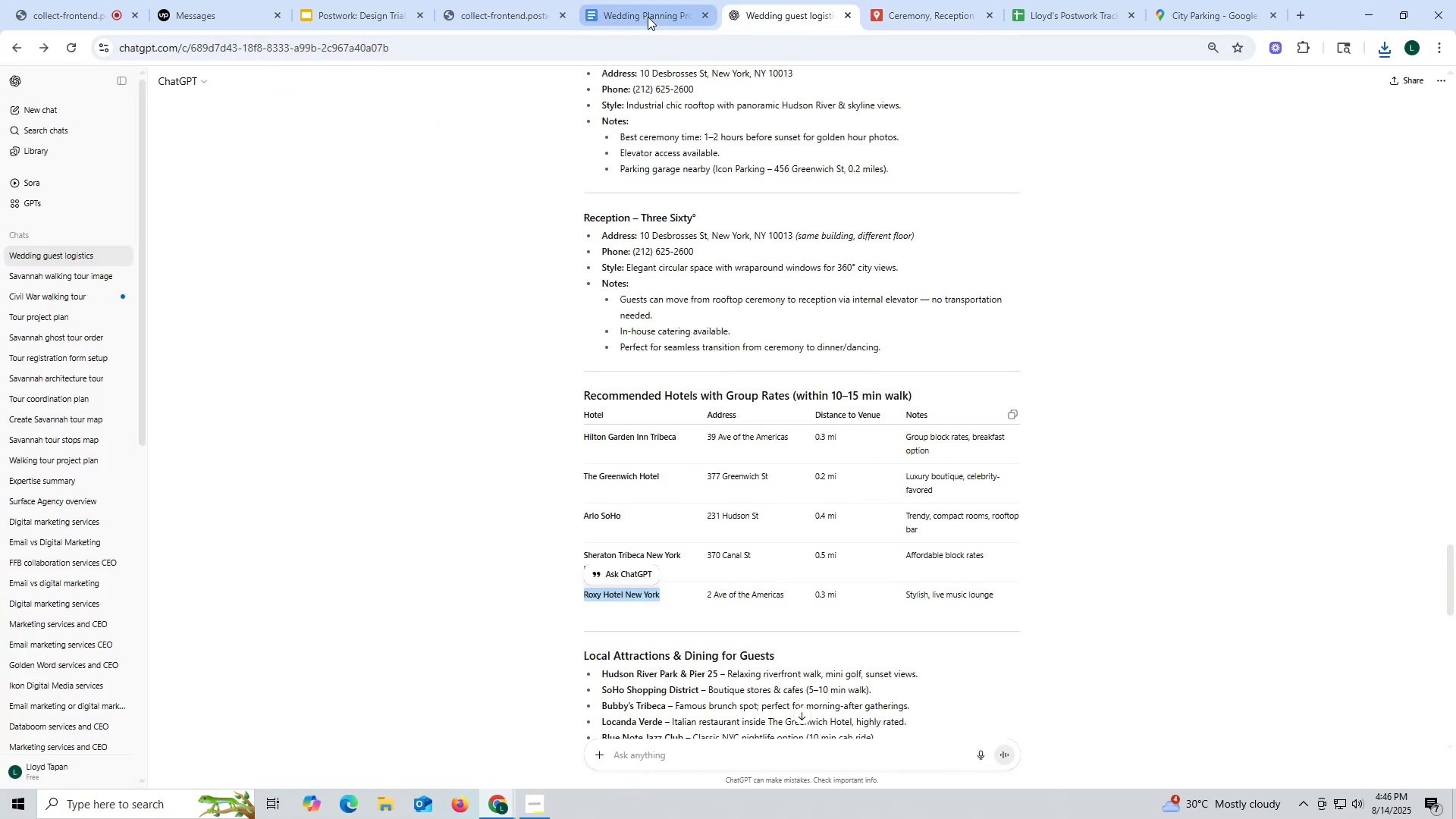 
left_click([648, 17])
 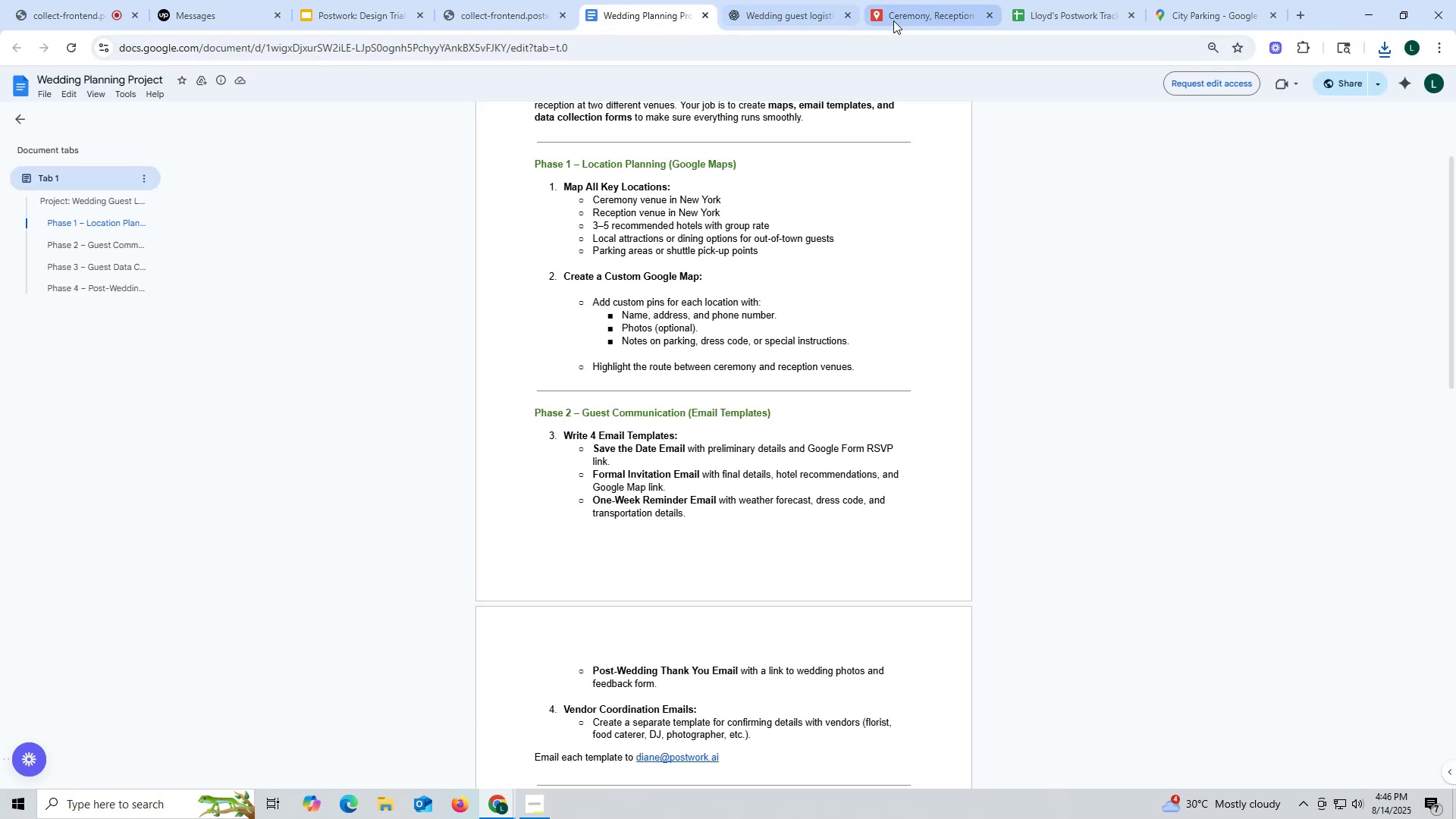 
left_click([946, 20])
 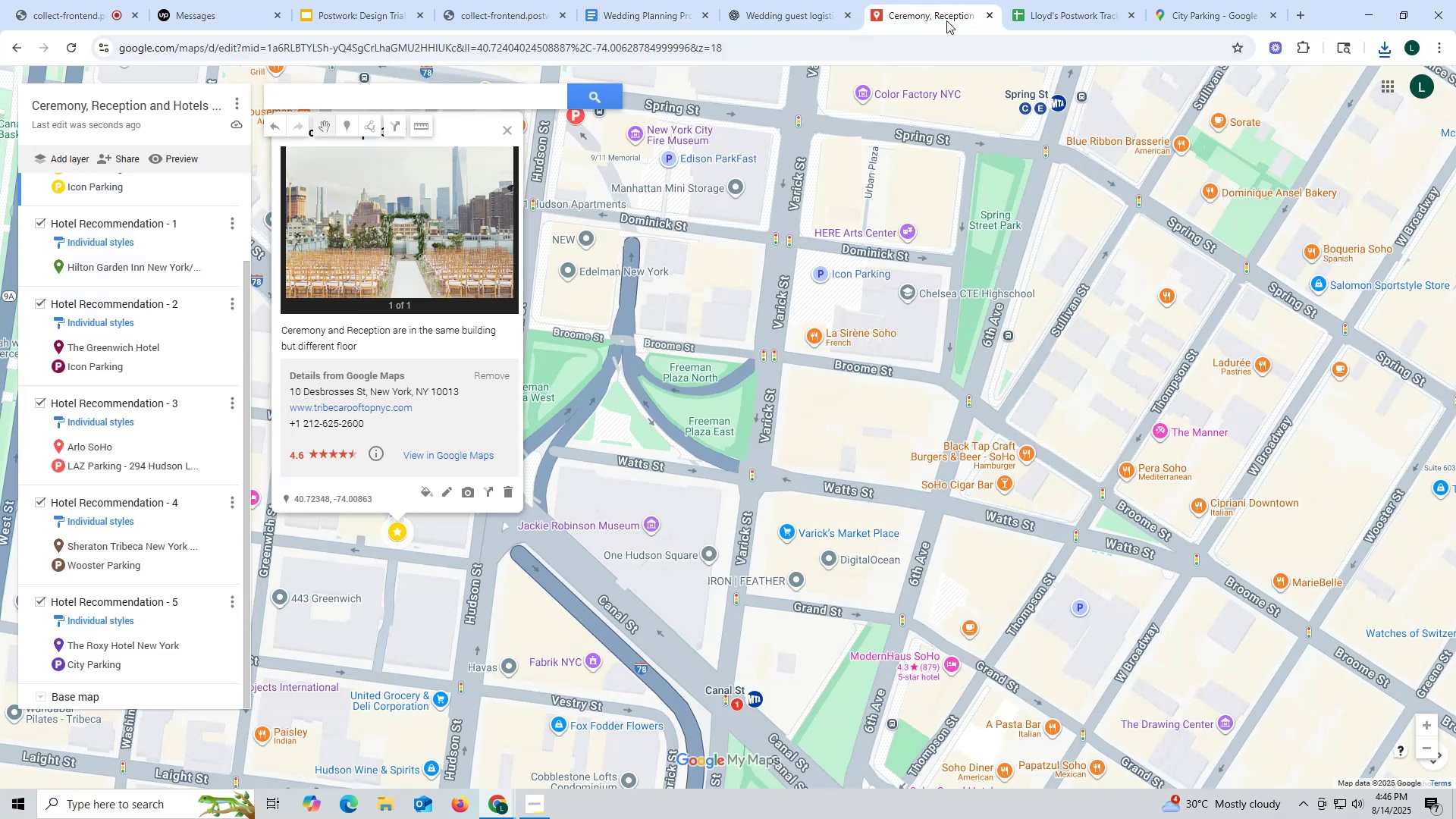 
left_click([759, 18])
 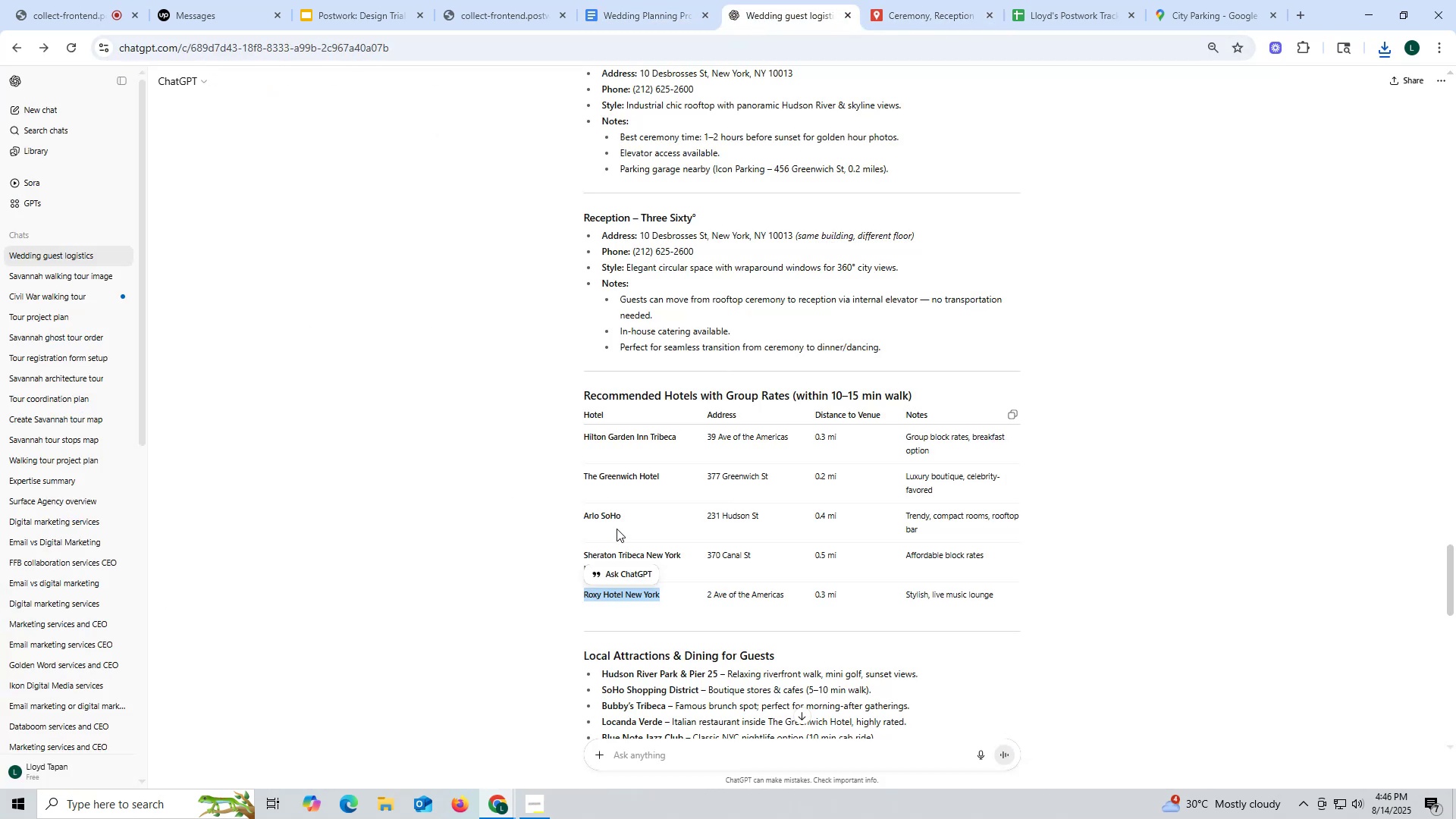 
scroll: coordinate [617, 527], scroll_direction: down, amount: 3.0
 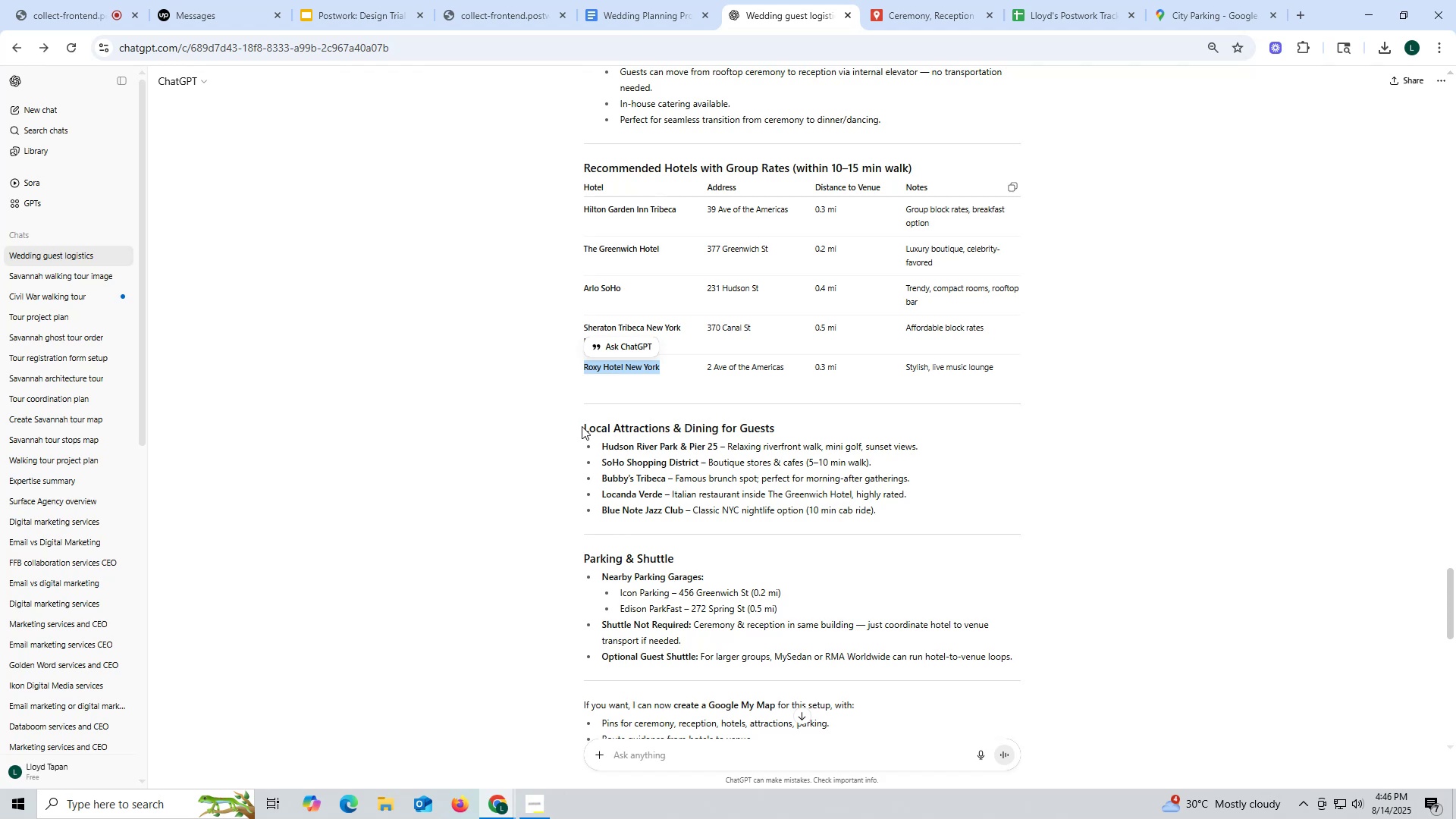 
wait(29.97)
 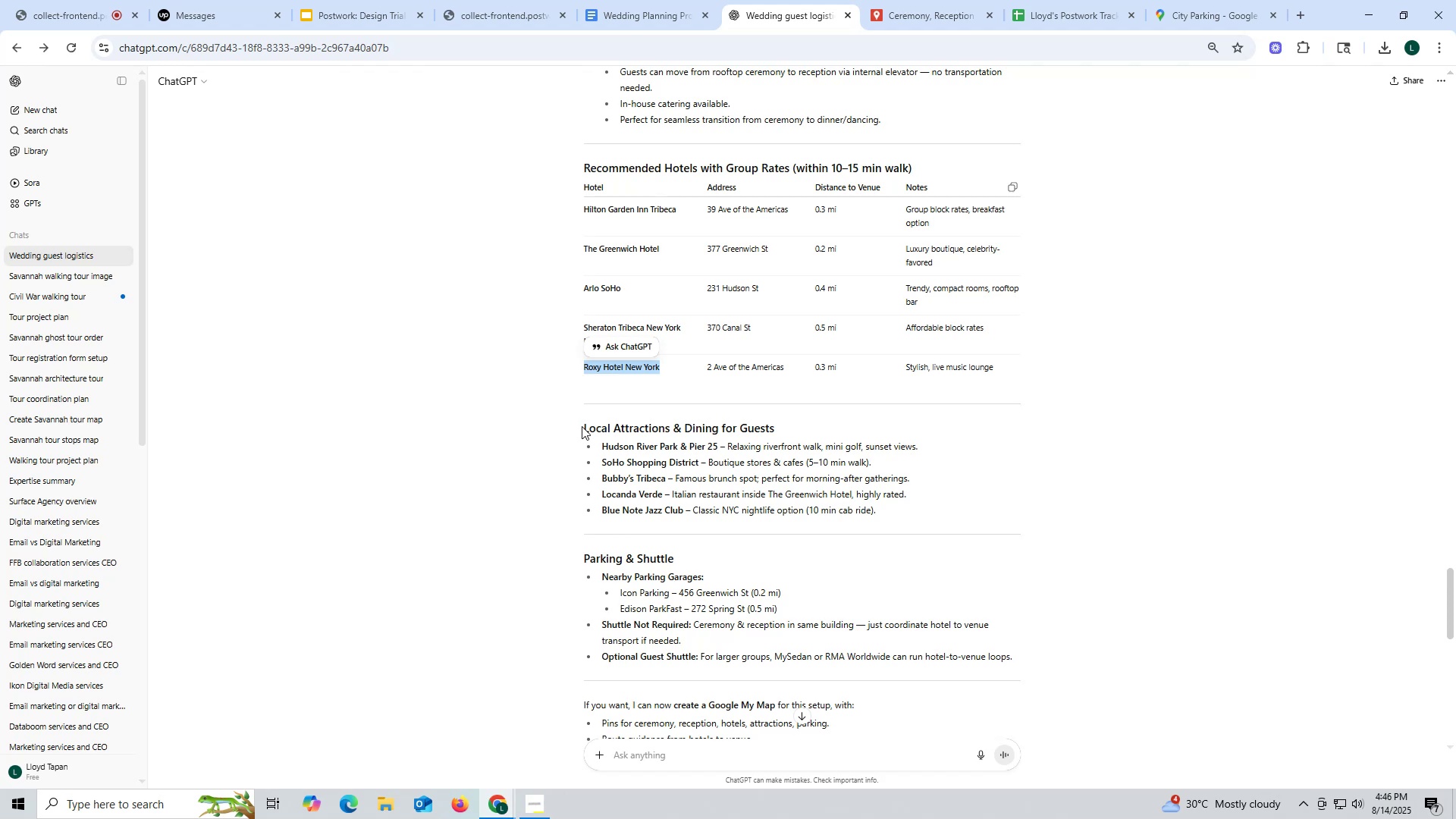 
left_click_drag(start_coordinate=[601, 445], to_coordinate=[717, 446])
 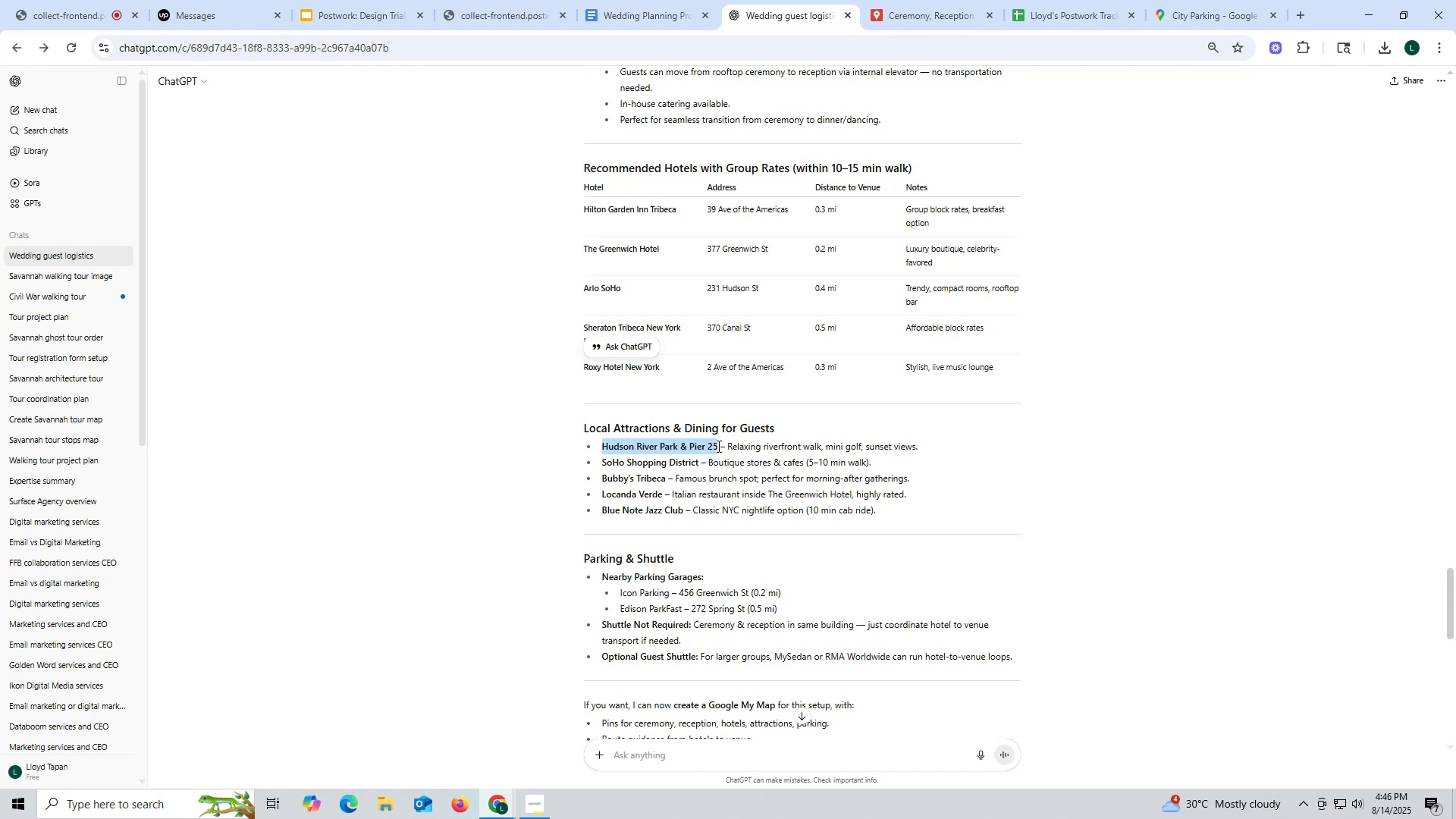 
key(Control+ControlLeft)
 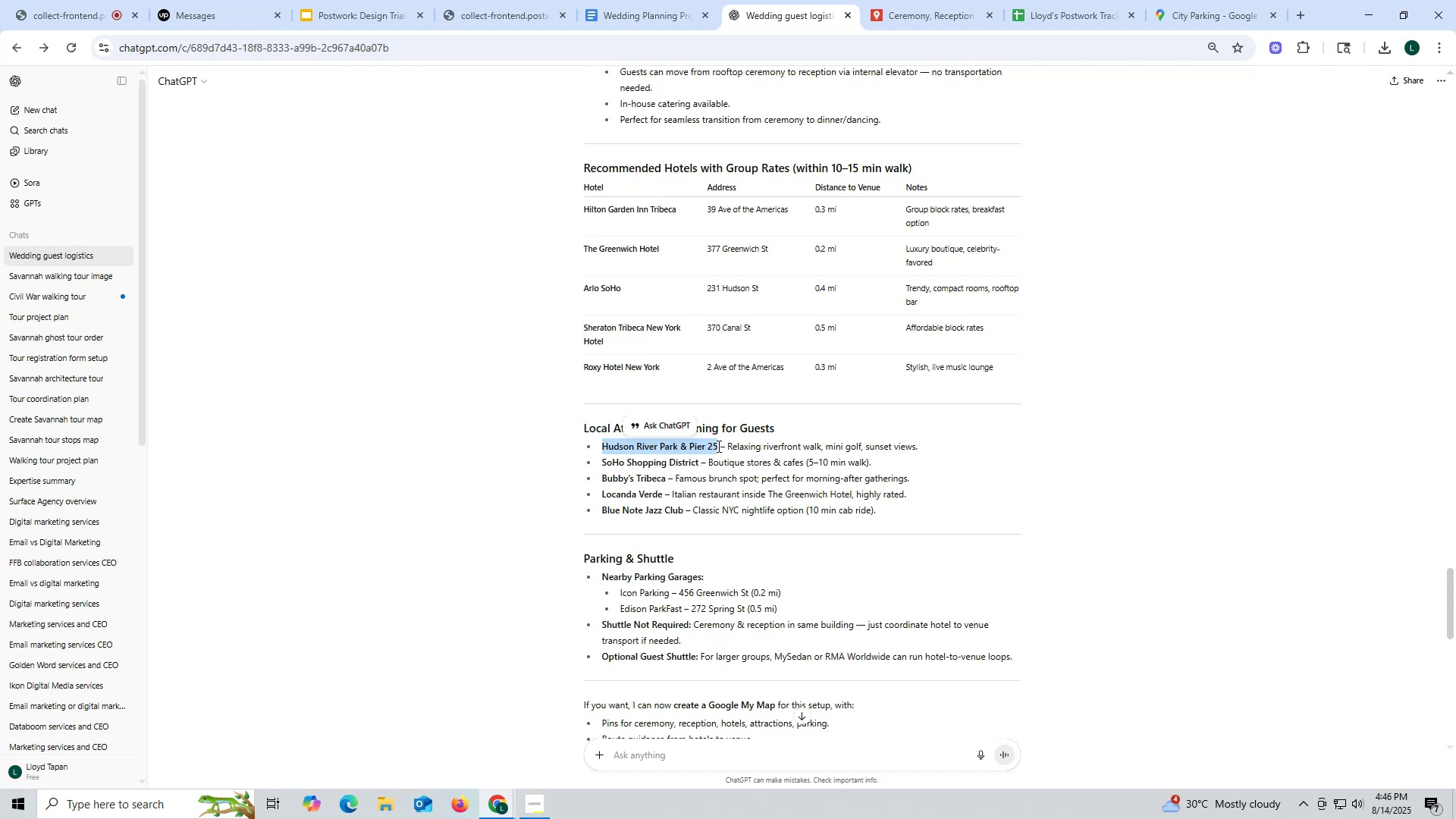 
key(Control+C)
 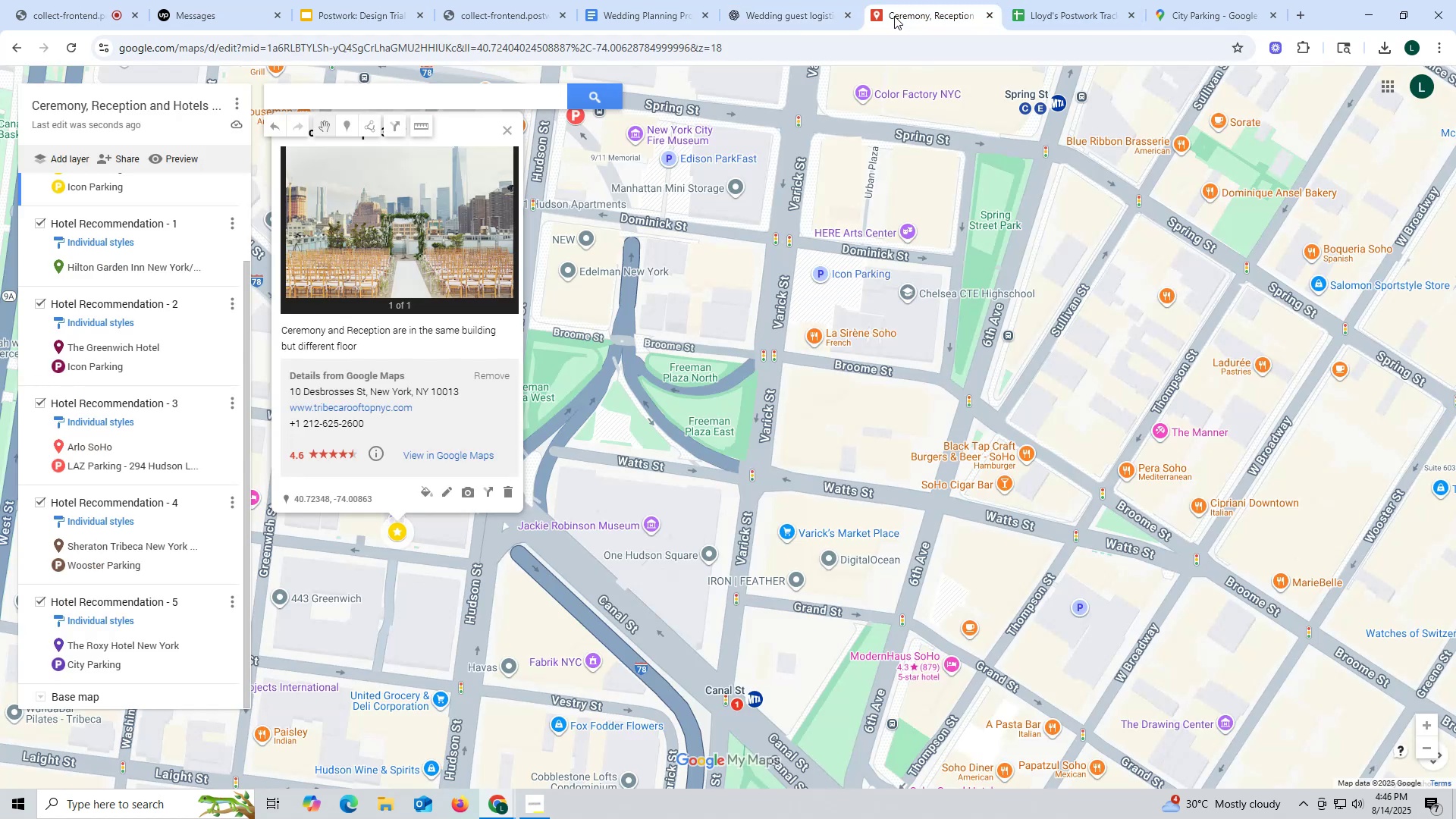 
left_click([472, 95])
 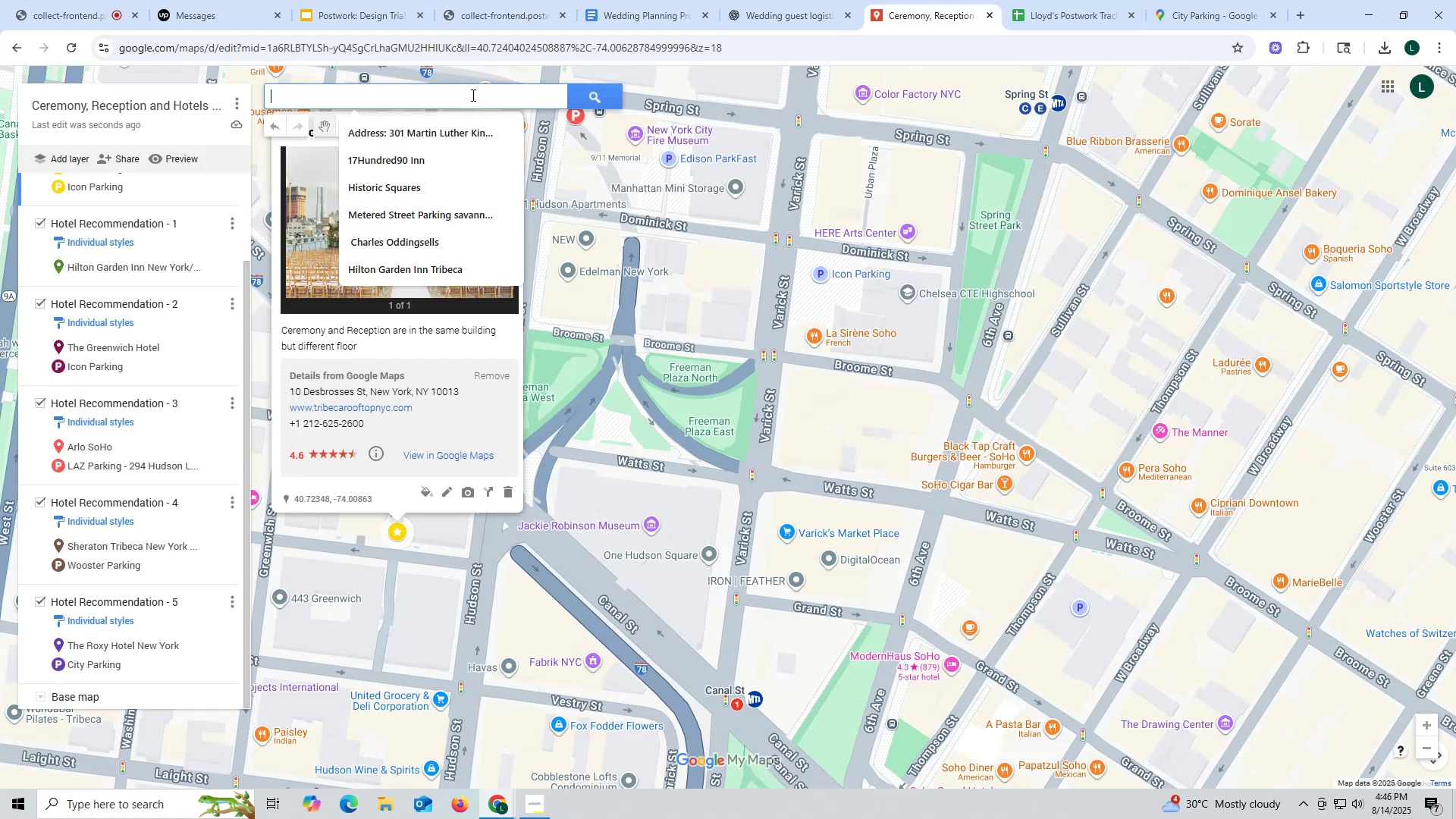 
key(Control+ControlLeft)
 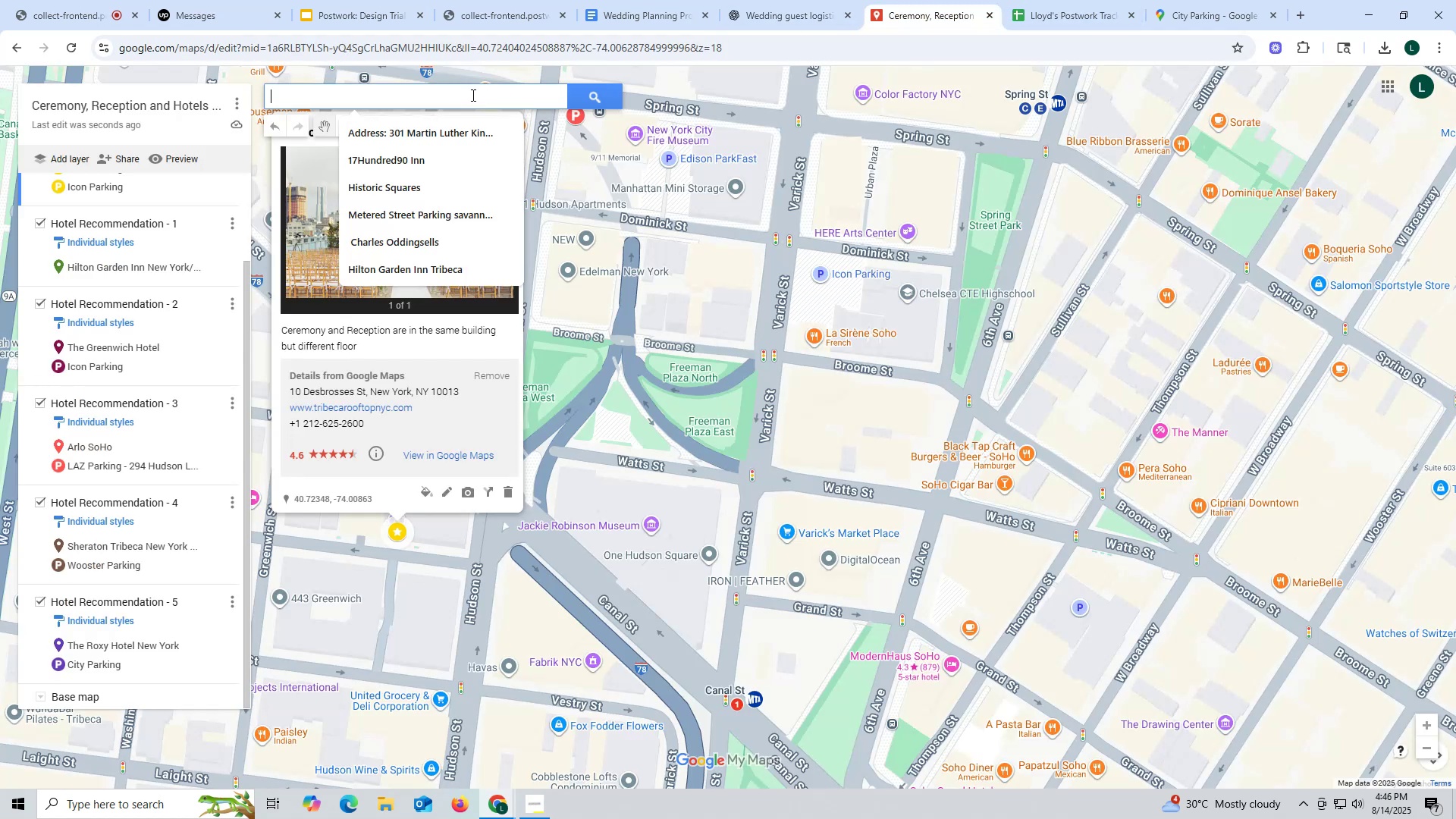 
key(Control+V)
 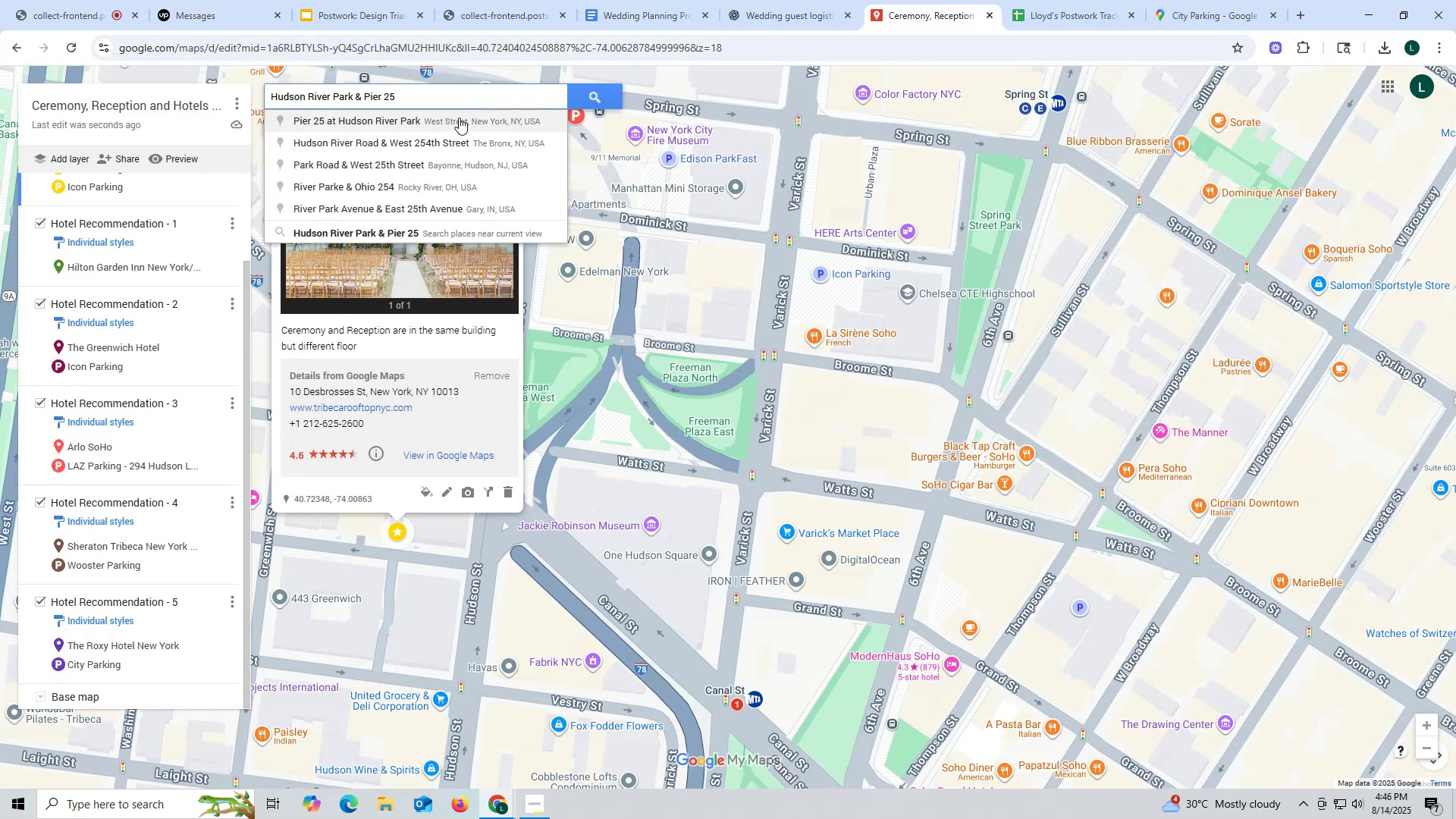 
wait(5.34)
 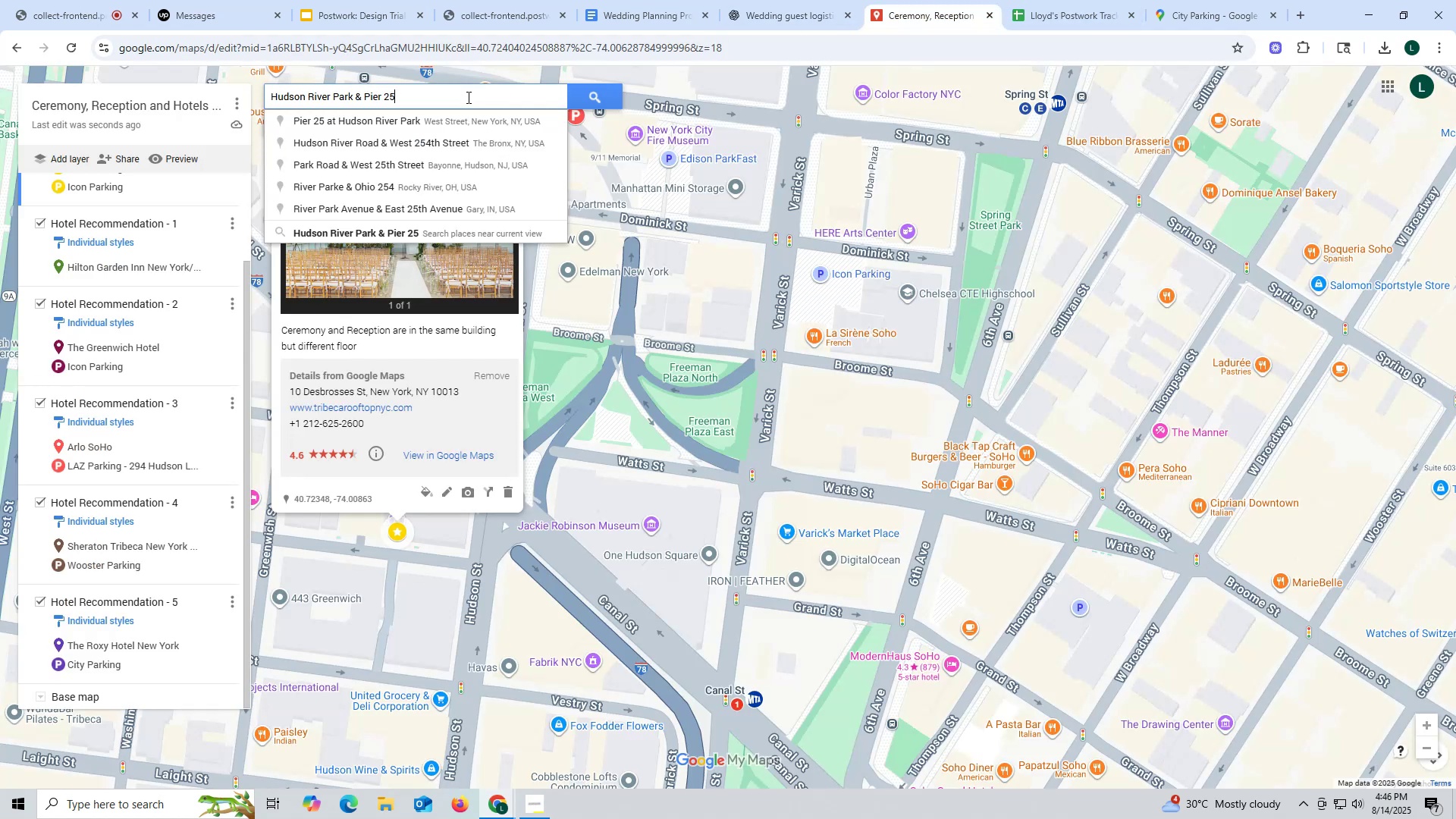 
left_click([459, 118])
 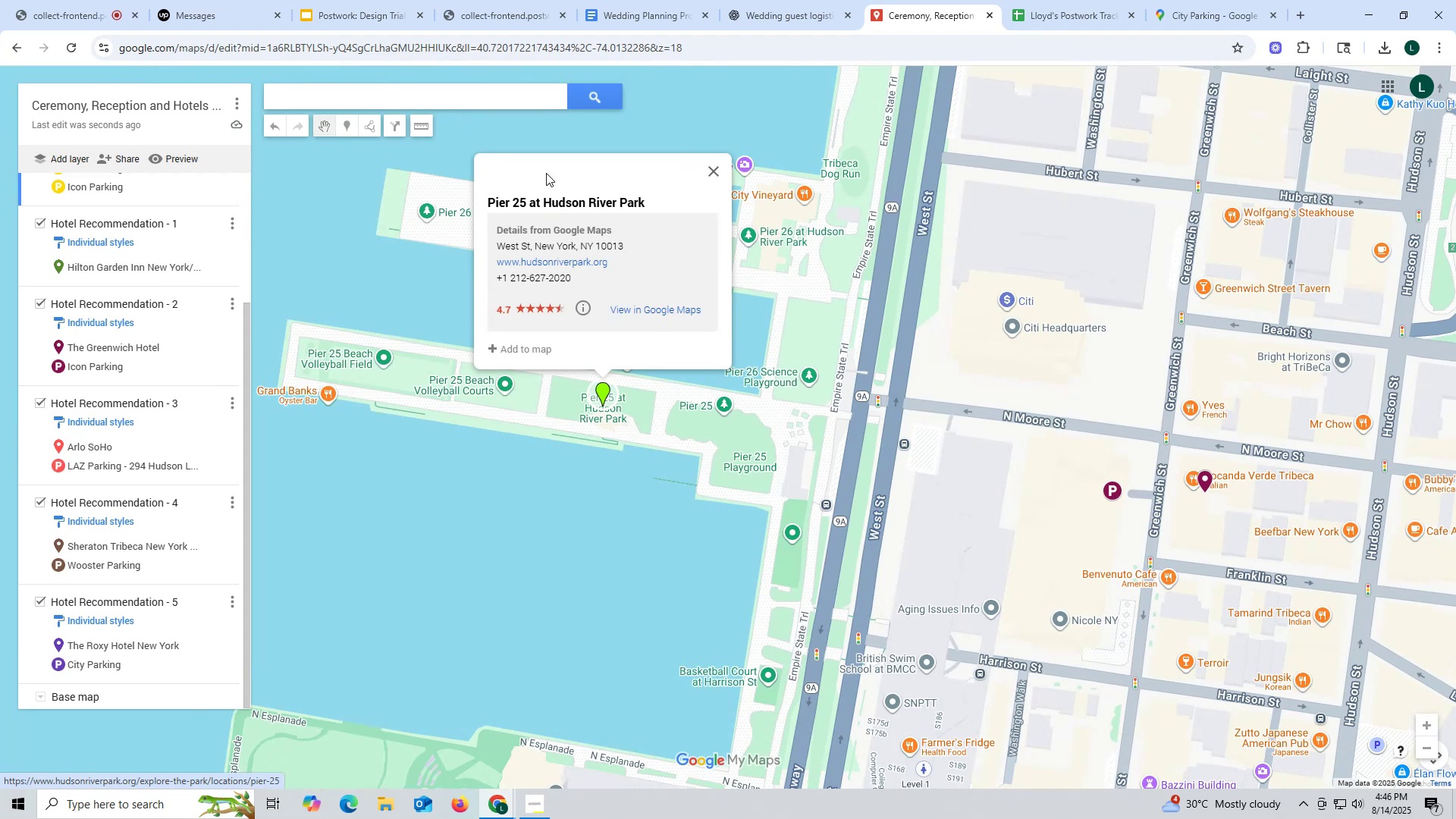 
left_click_drag(start_coordinate=[980, 355], to_coordinate=[799, 381])
 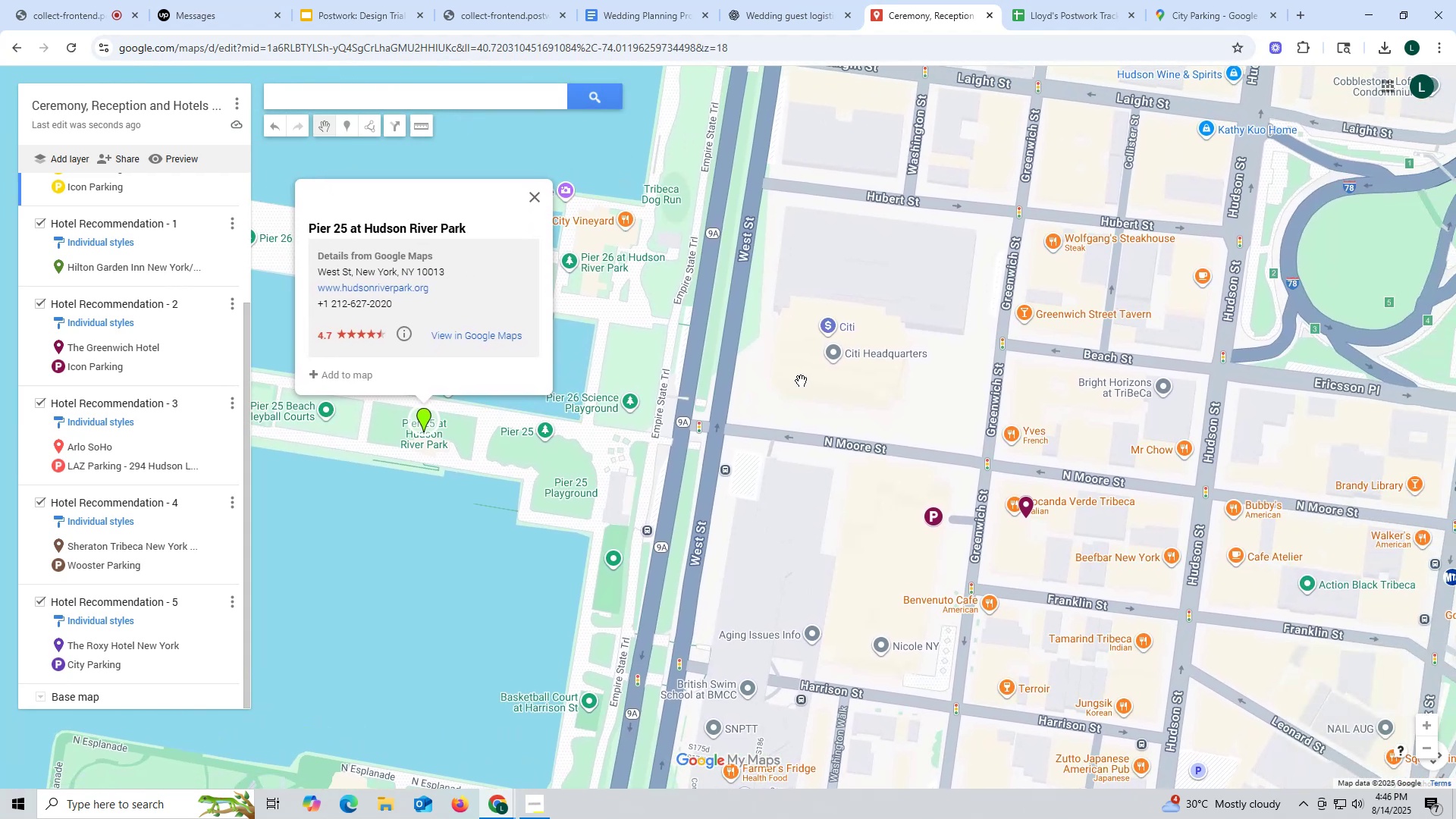 
hold_key(key=ControlLeft, duration=0.64)
scroll: coordinate [801, 381], scroll_direction: down, amount: 1.0
 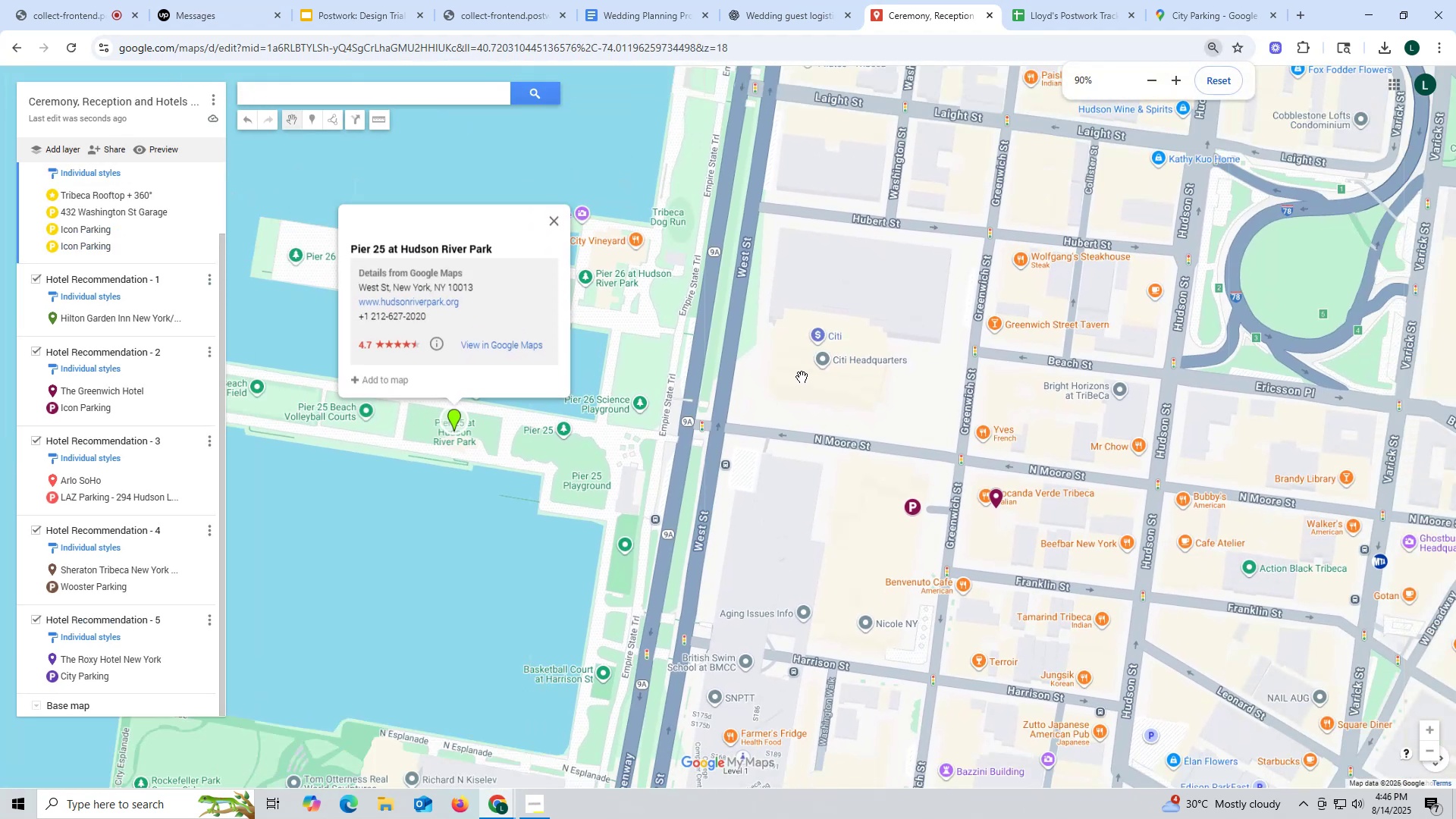 
left_click_drag(start_coordinate=[819, 364], to_coordinate=[714, 297])
 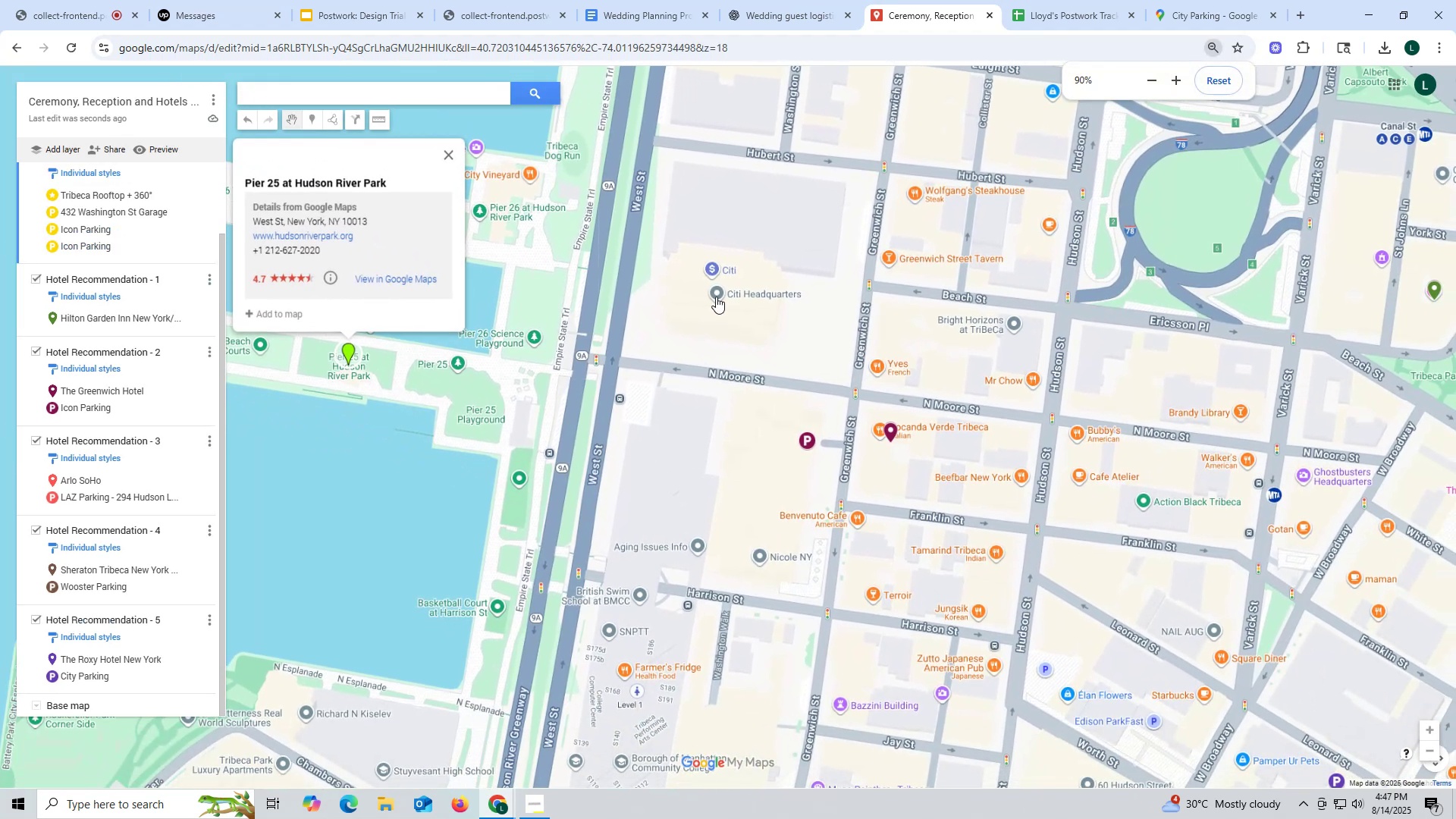 
hold_key(key=ControlLeft, duration=0.58)
 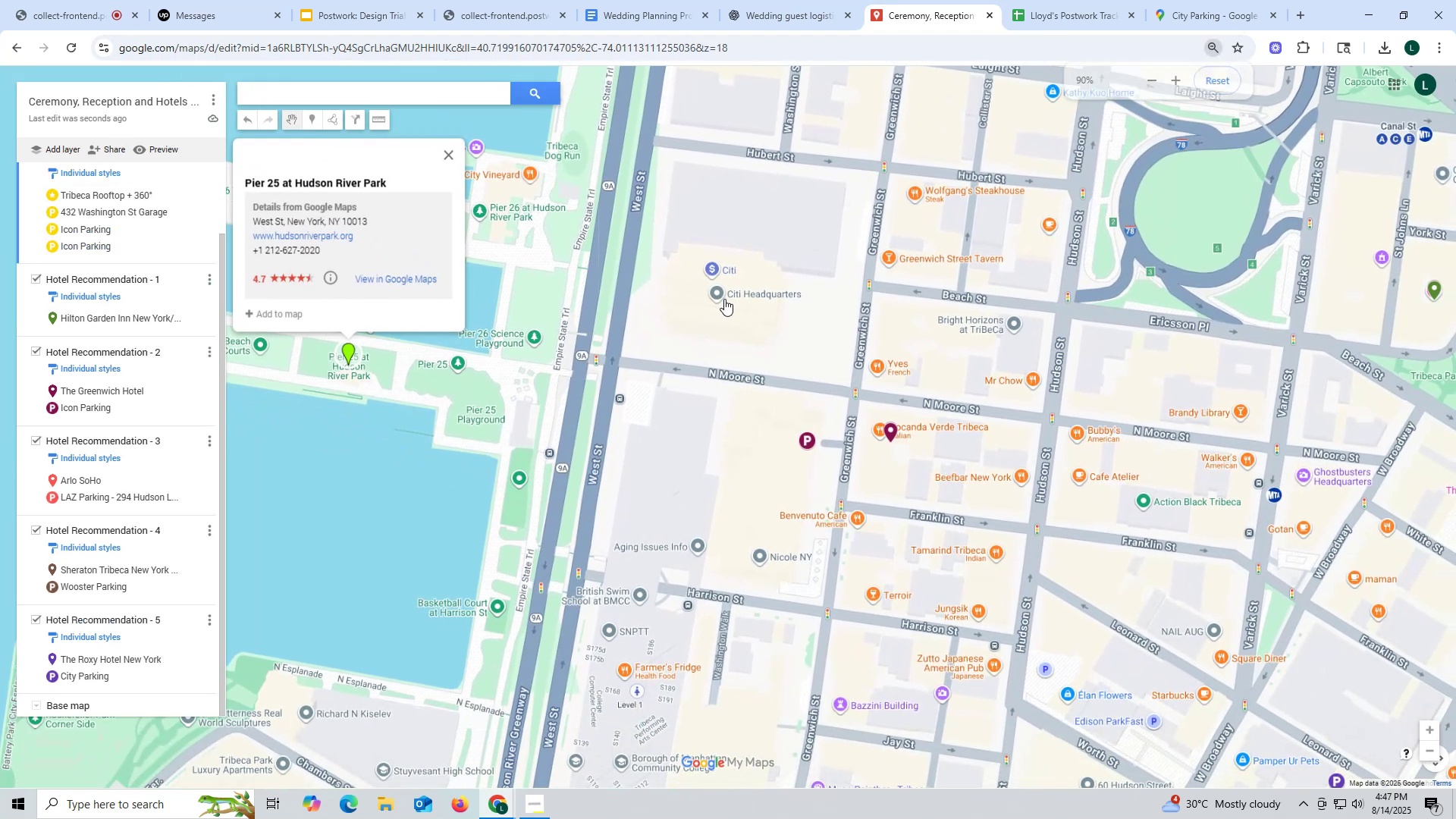 
hold_key(key=ControlLeft, duration=0.42)
 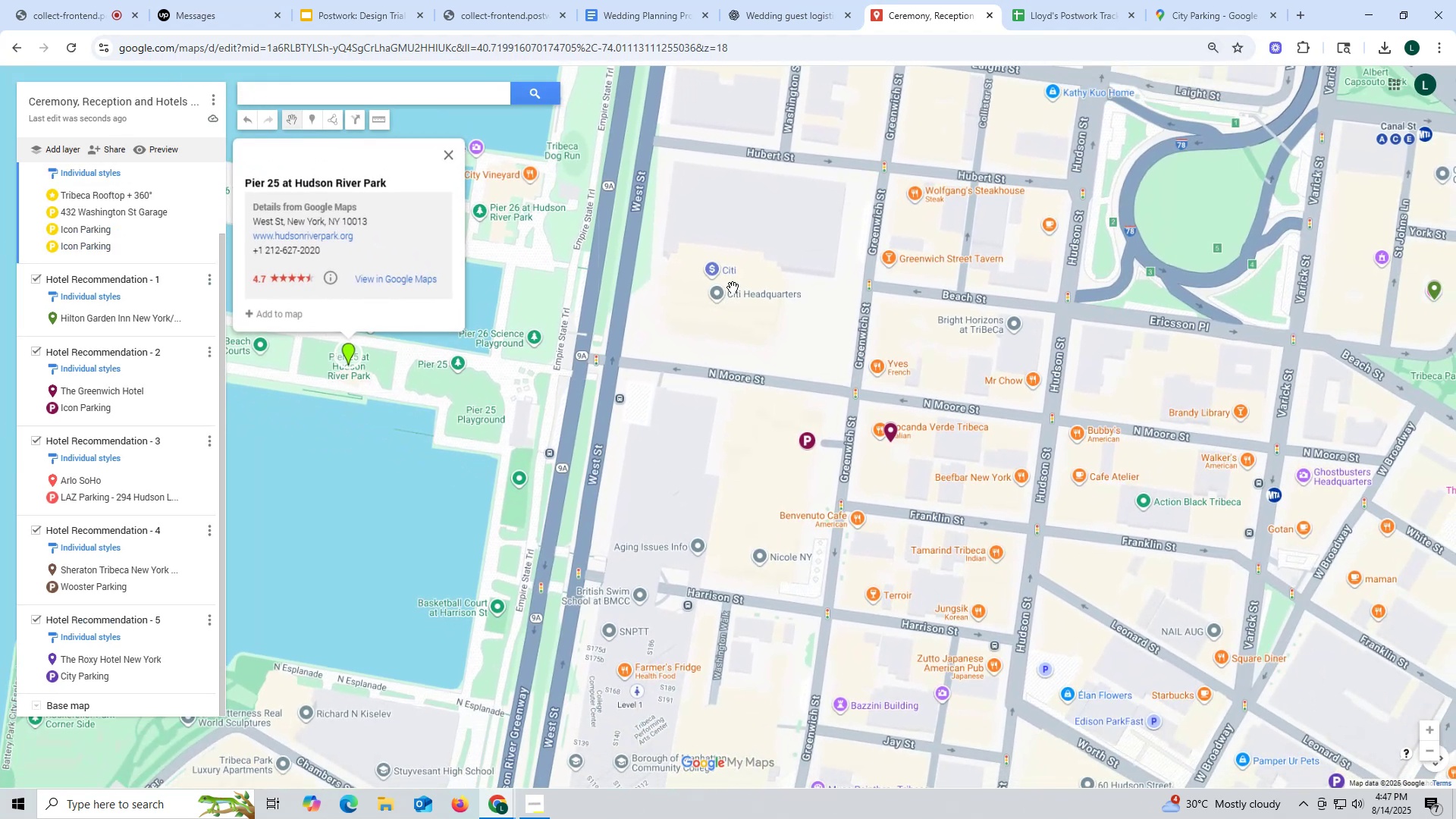 
key(Control+ControlLeft)
 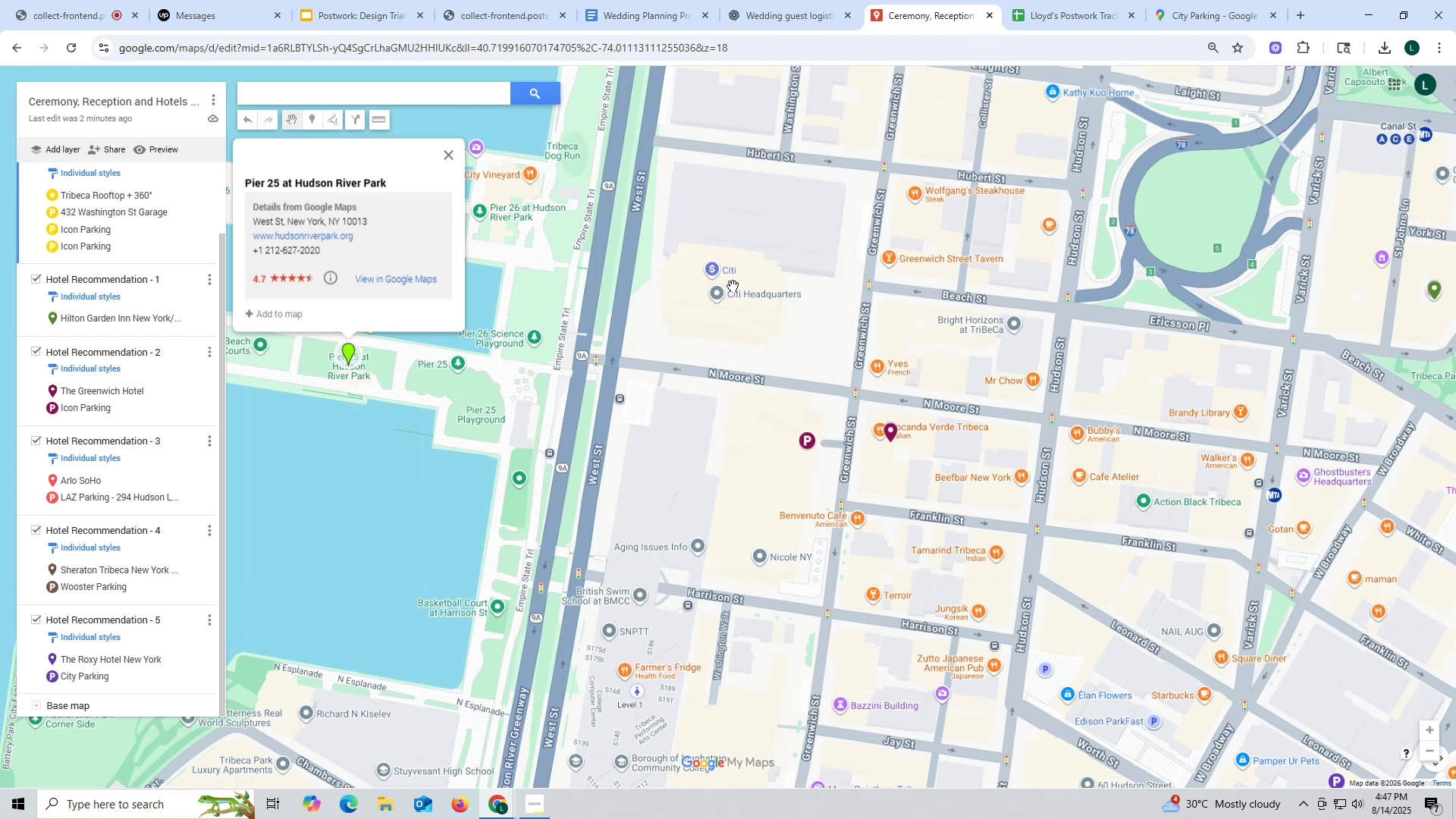 
wait(11.71)
 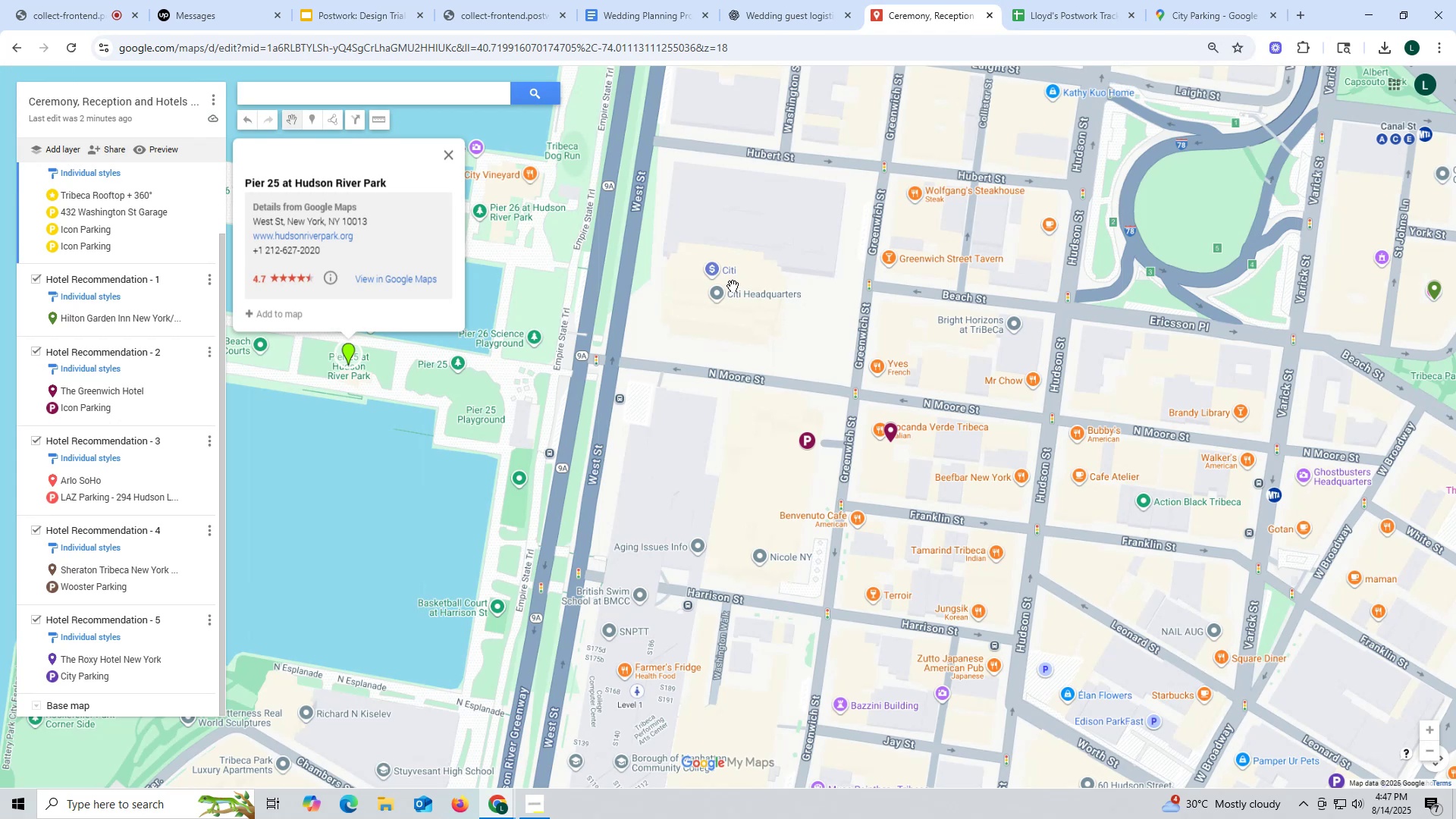 
left_click_drag(start_coordinate=[242, 181], to_coordinate=[388, 181])
 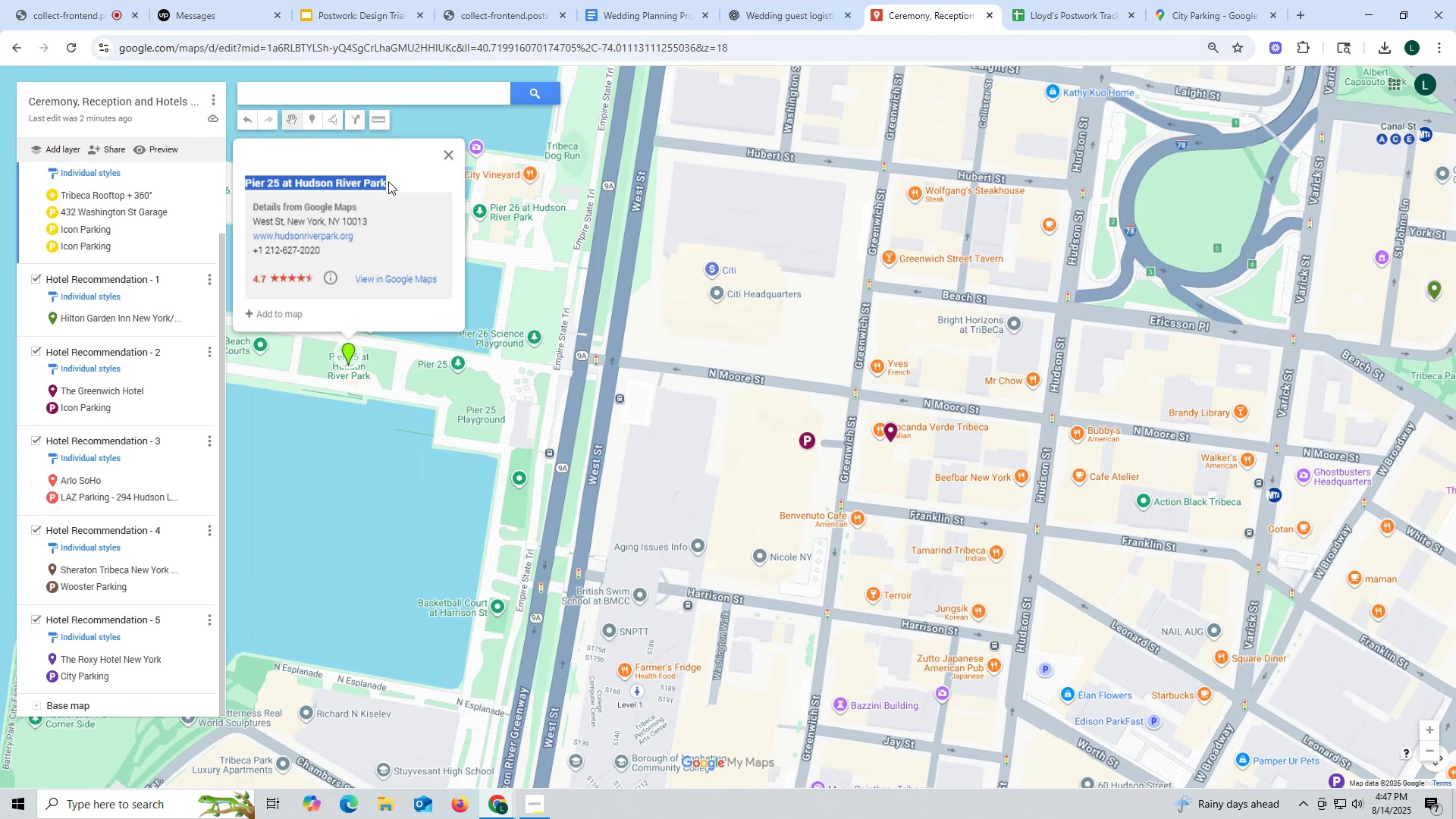 
key(Control+ControlLeft)
 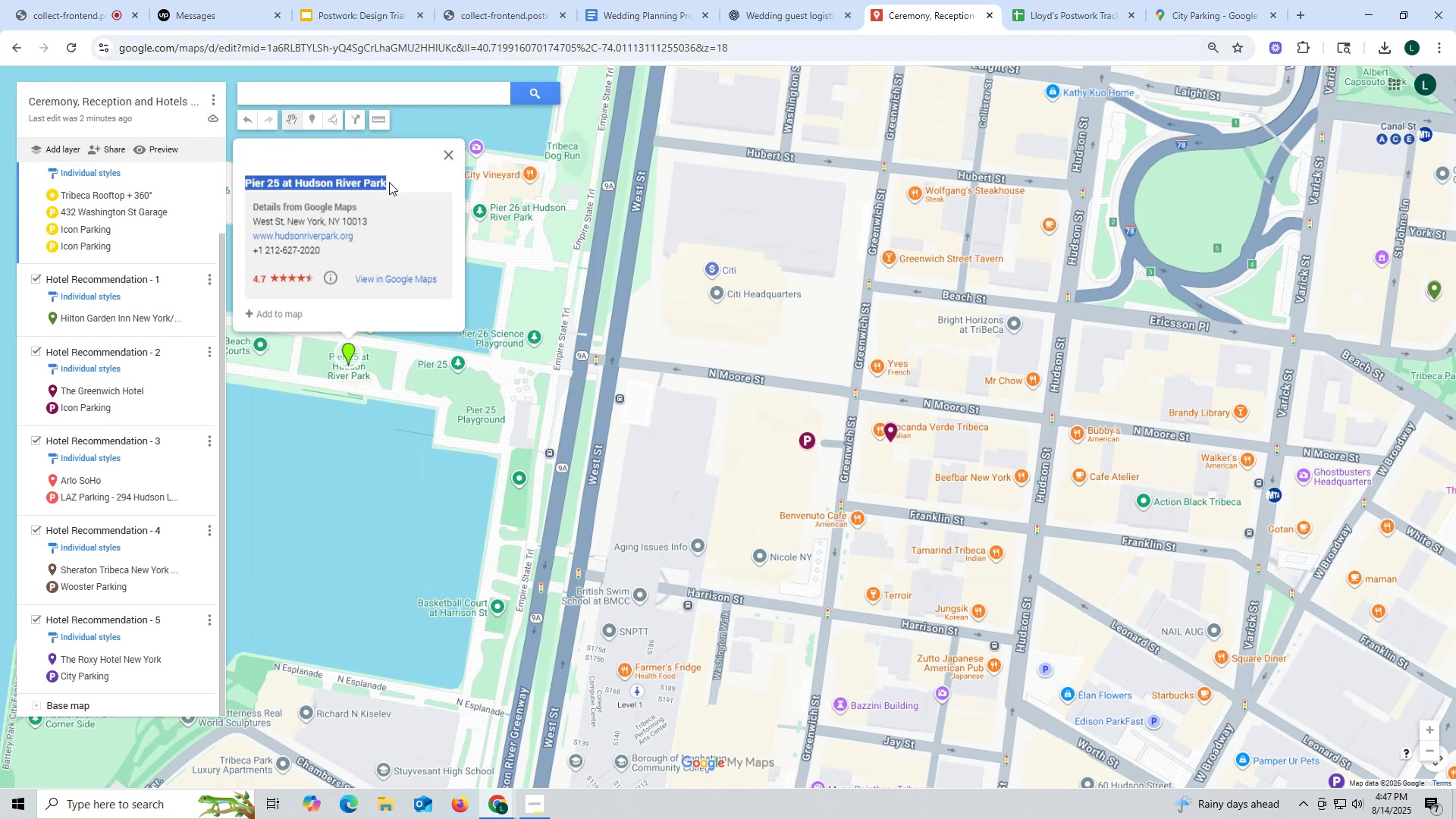 
key(Control+C)
 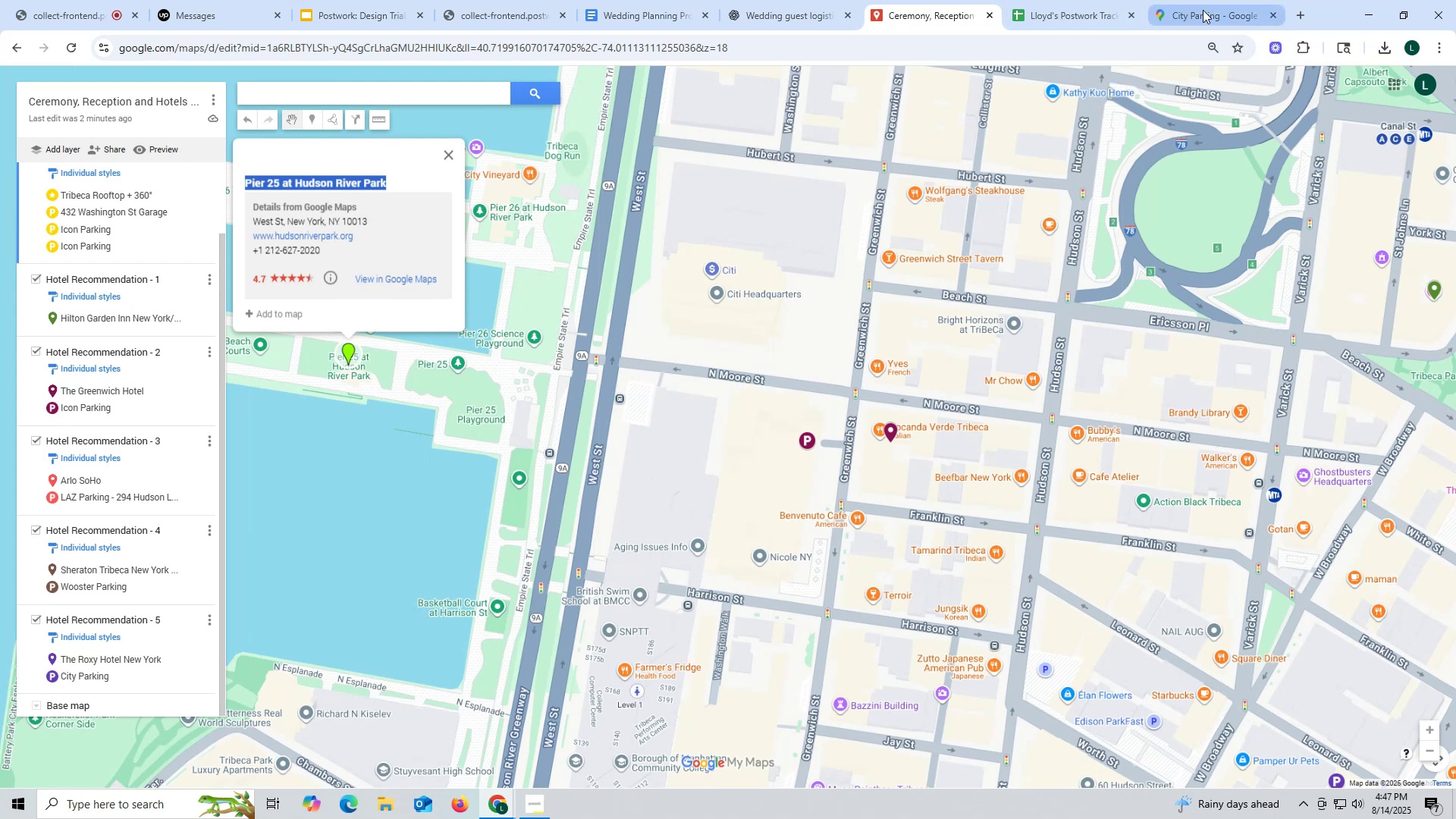 
left_click([1204, 10])
 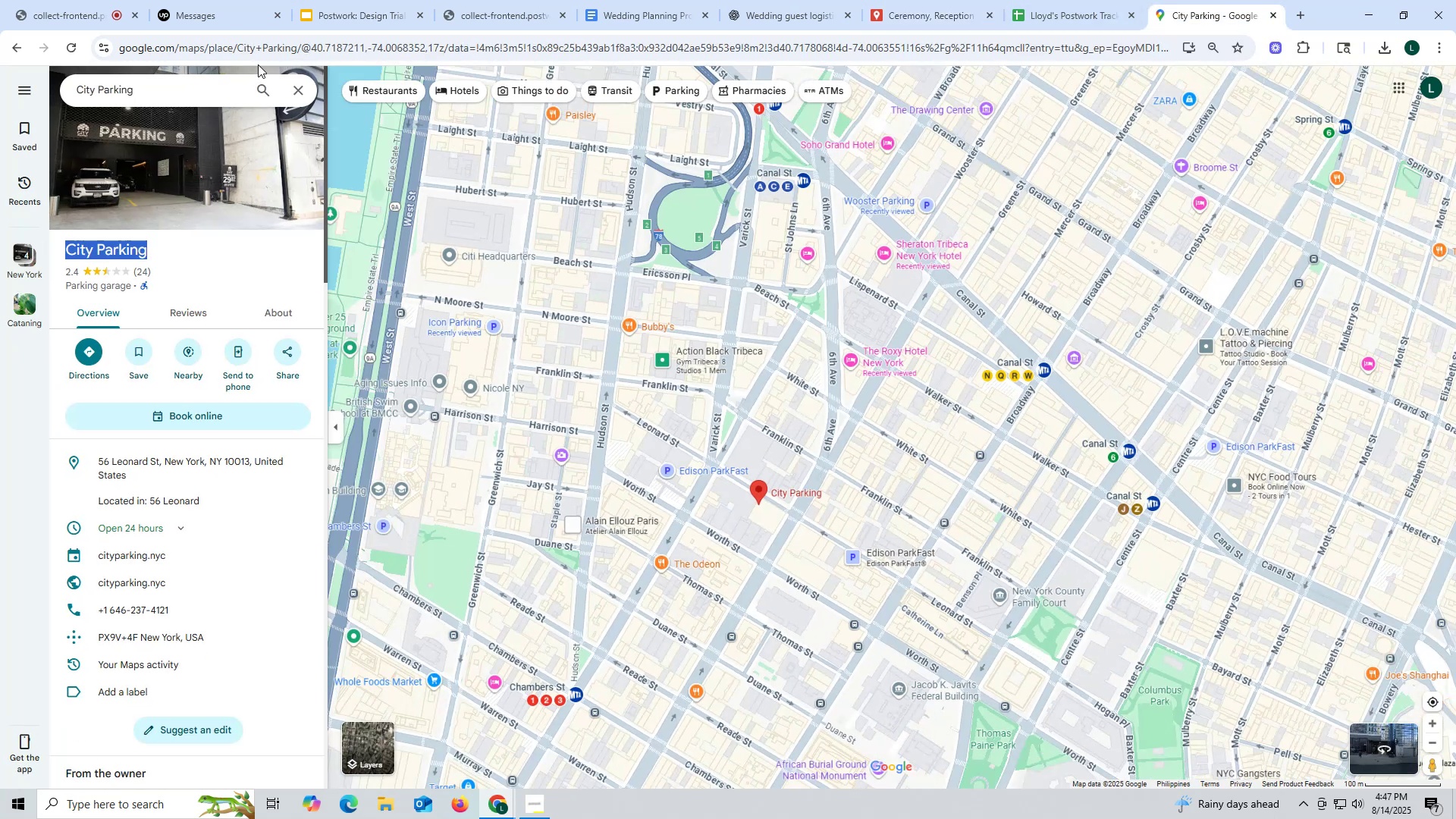 
left_click([278, 50])
 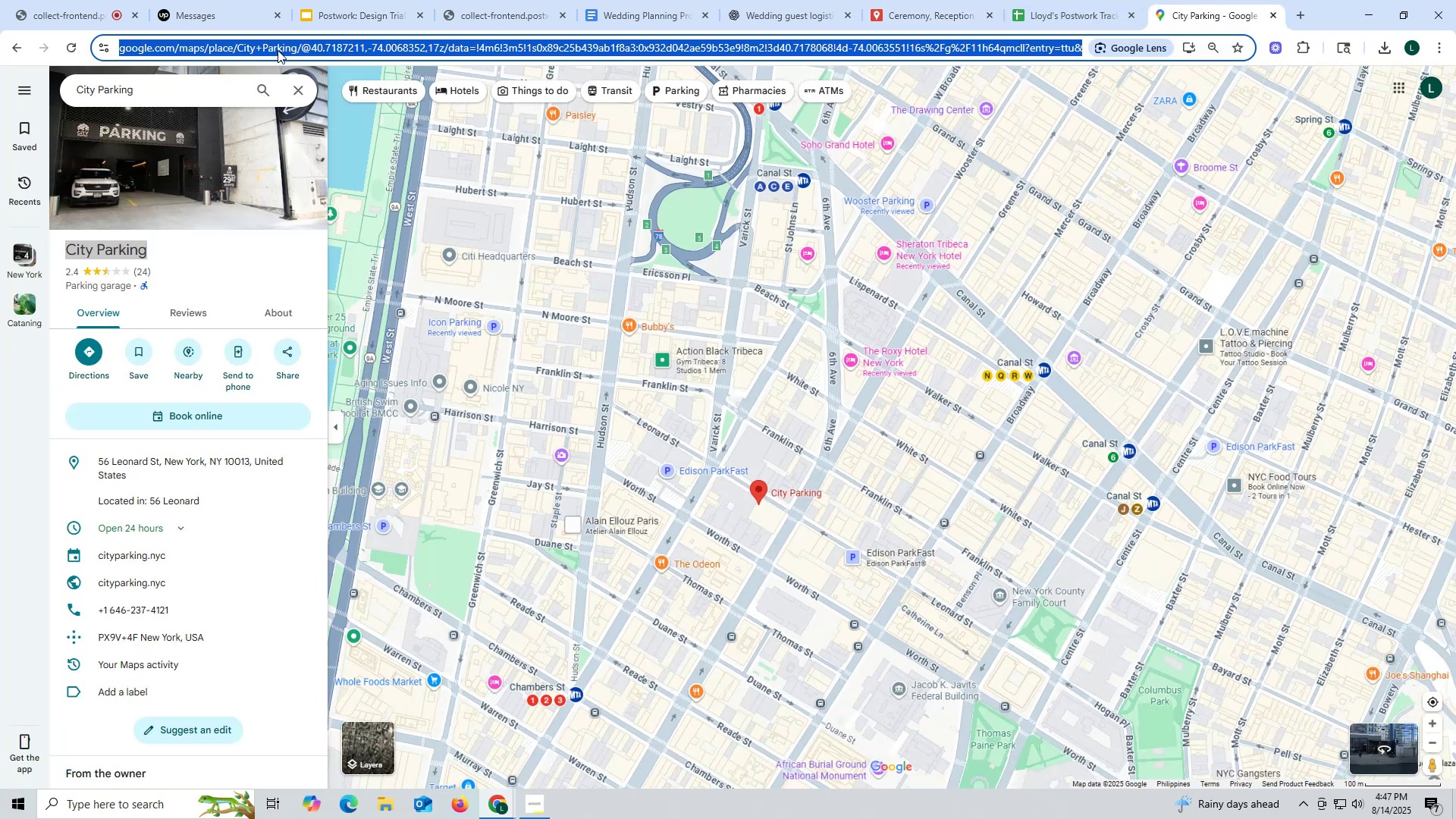 
key(Control+ControlLeft)
 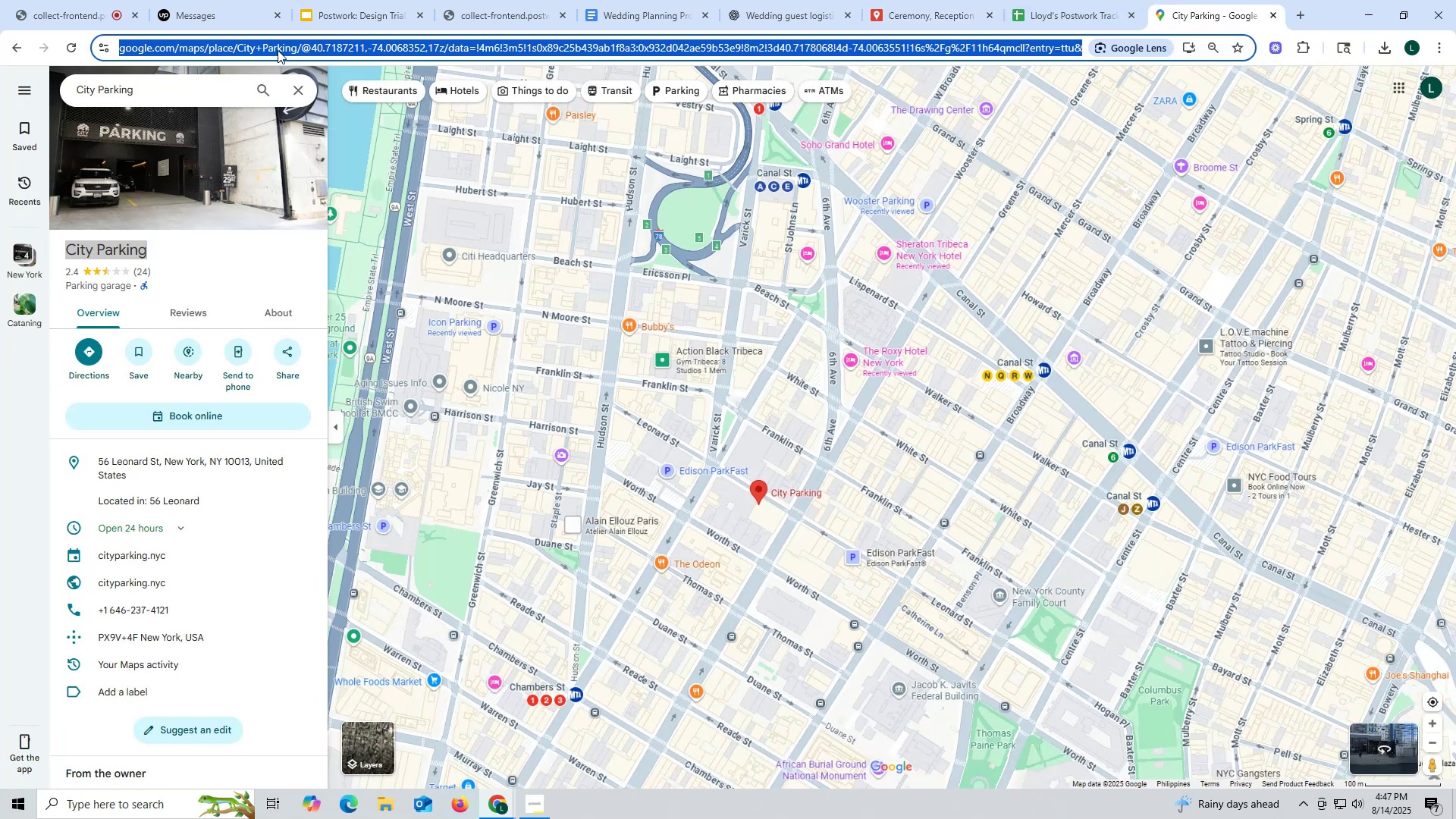 
key(Control+V)
 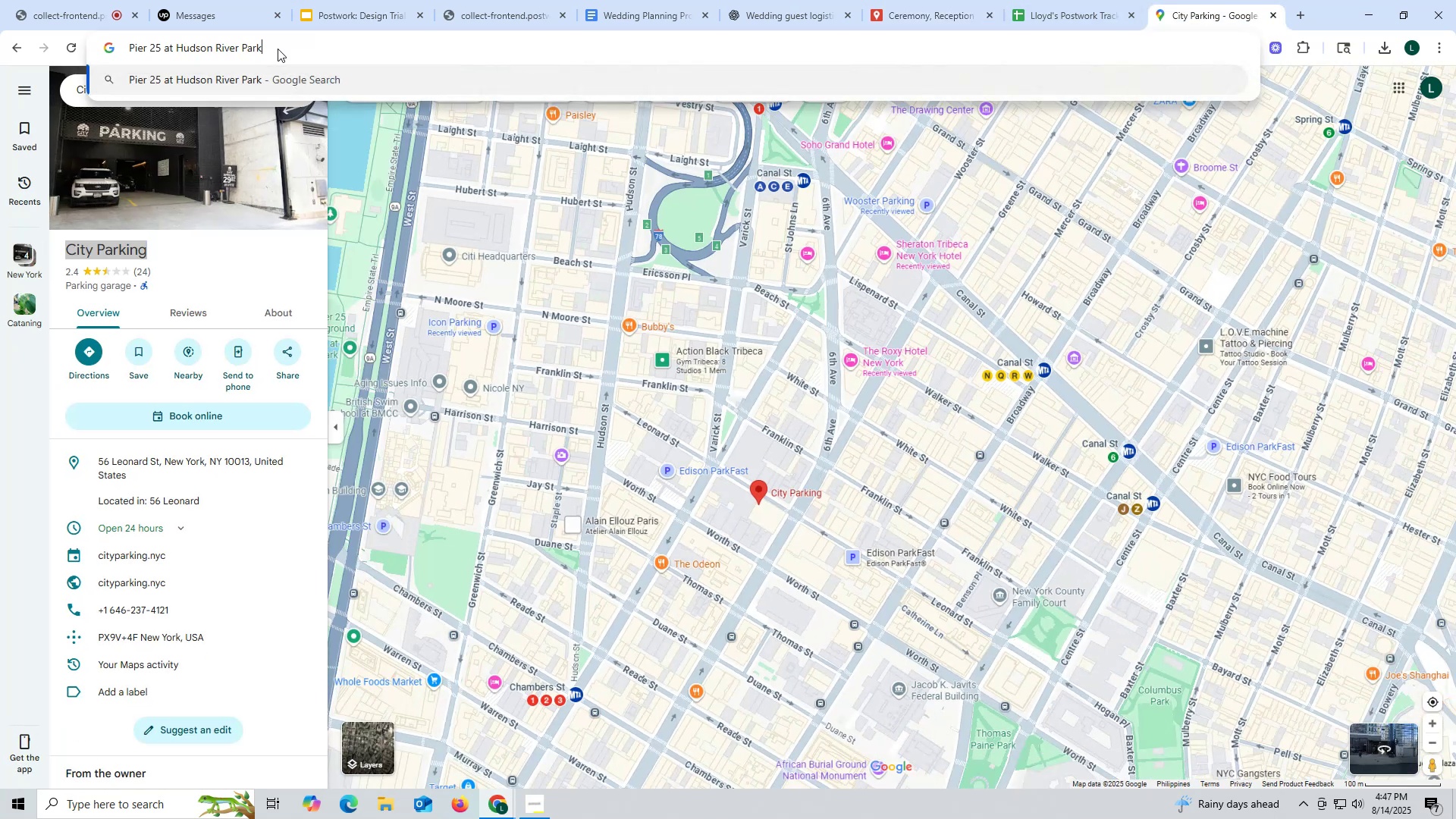 
key(Space)
 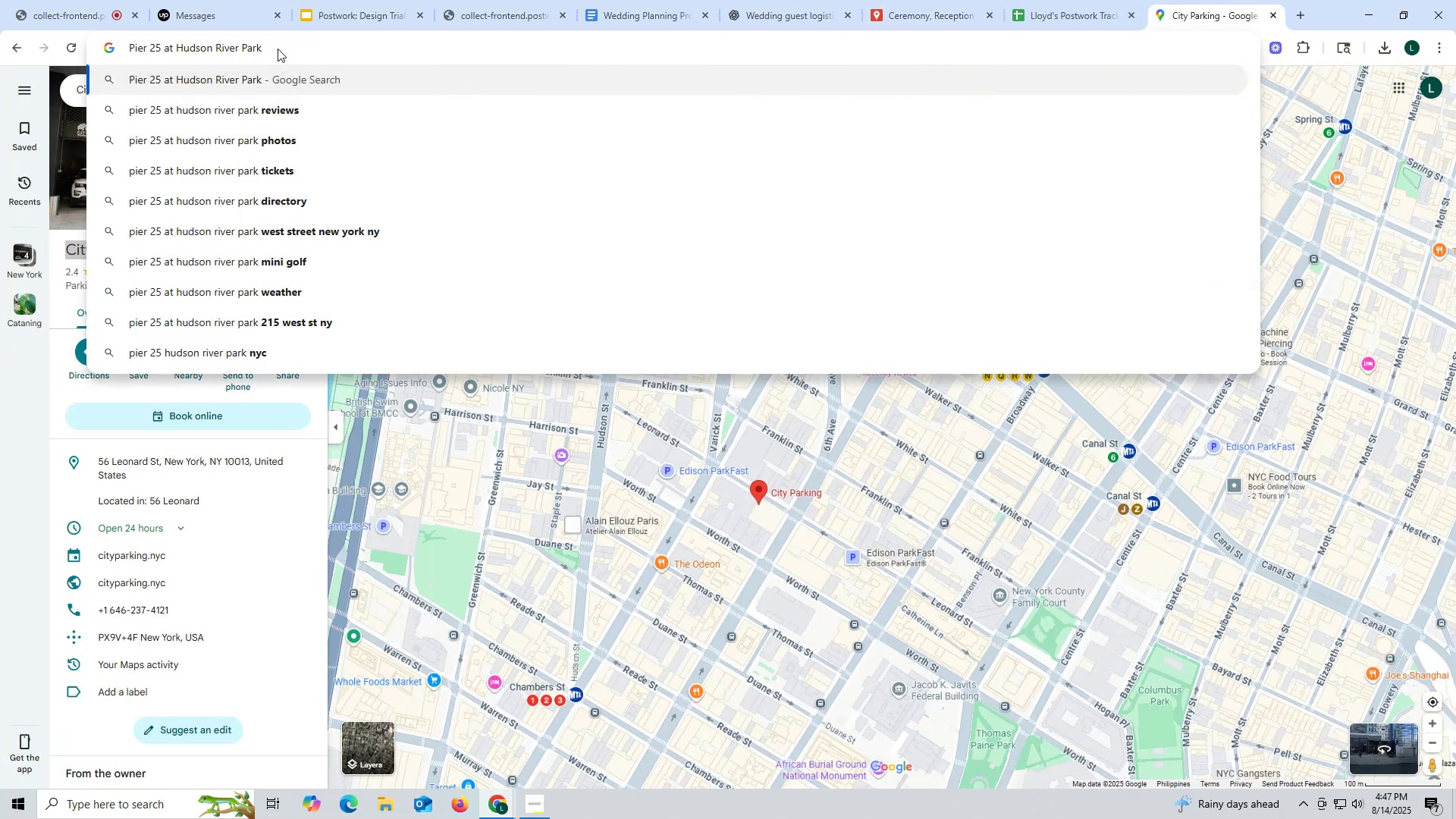 
key(Enter)
 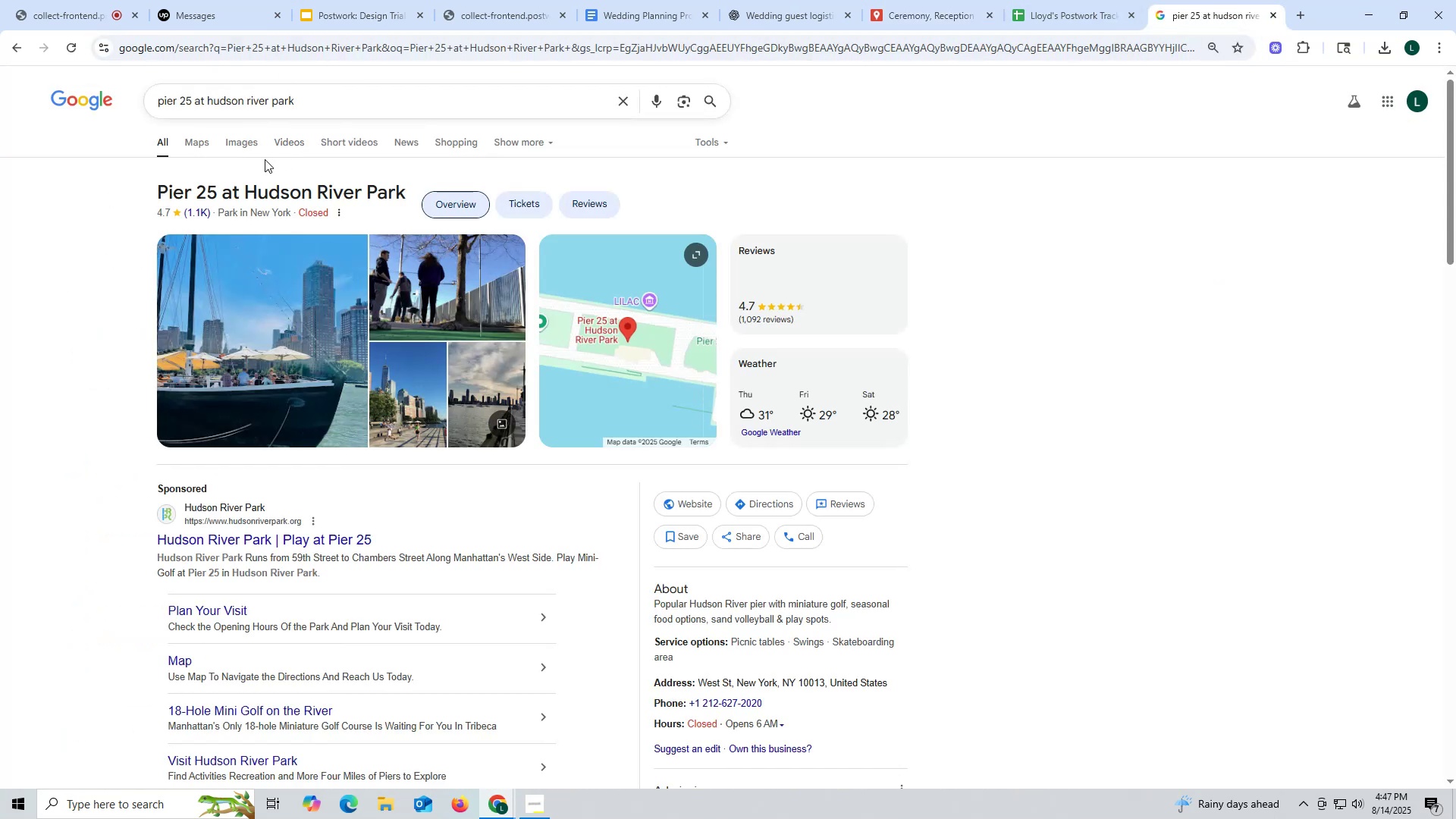 
left_click([328, 103])
 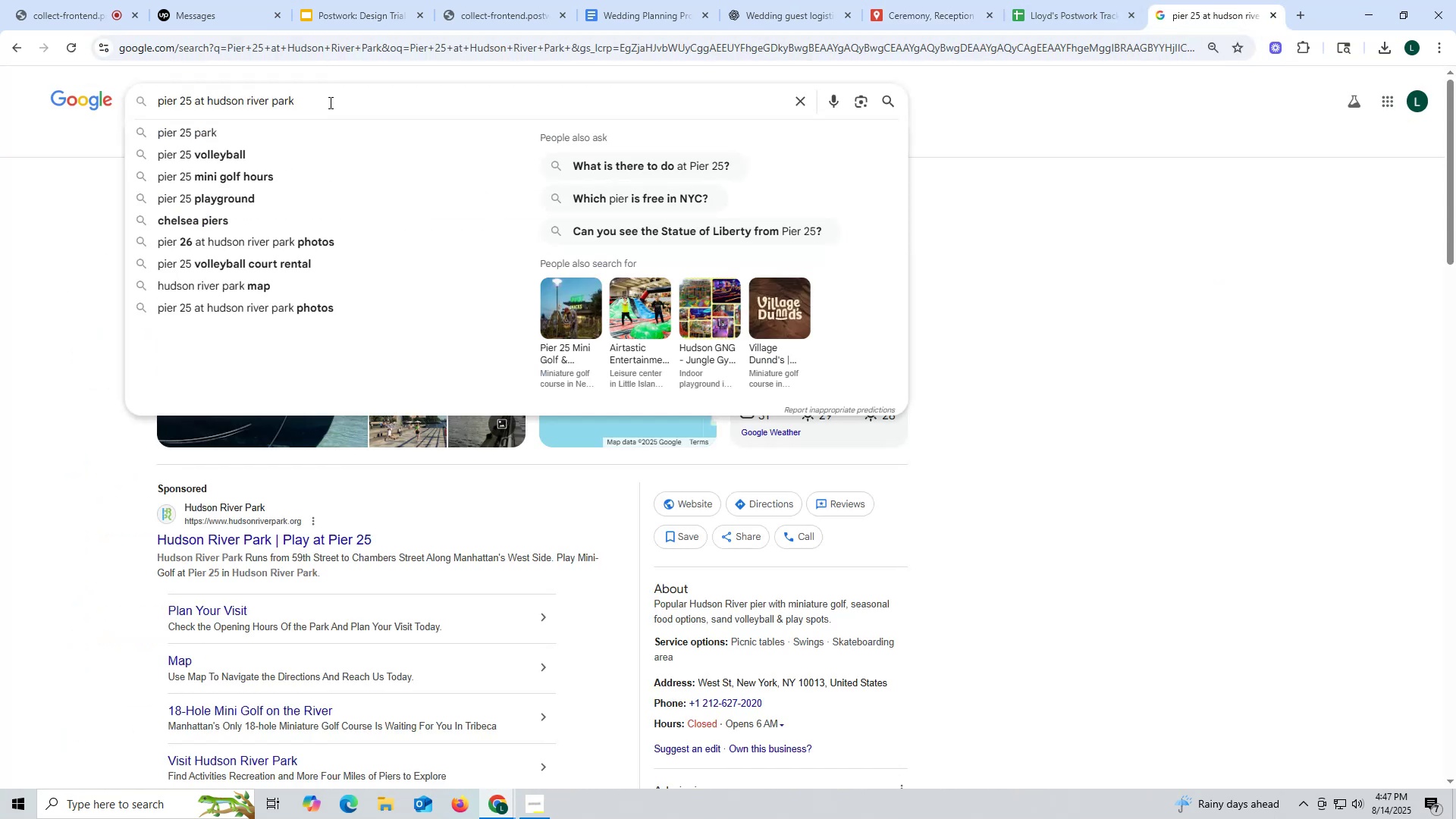 
type( des)
 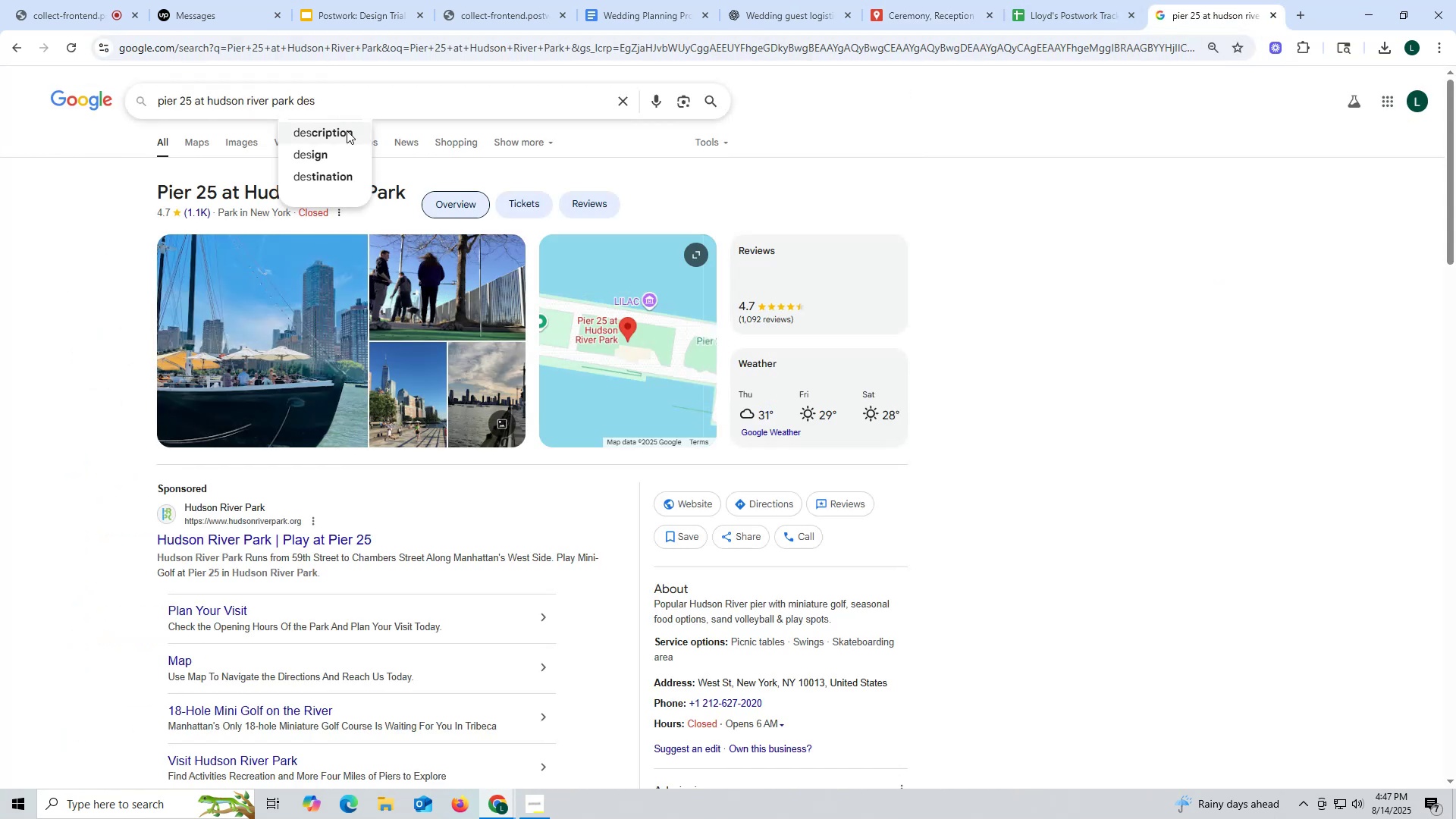 
left_click([347, 131])
 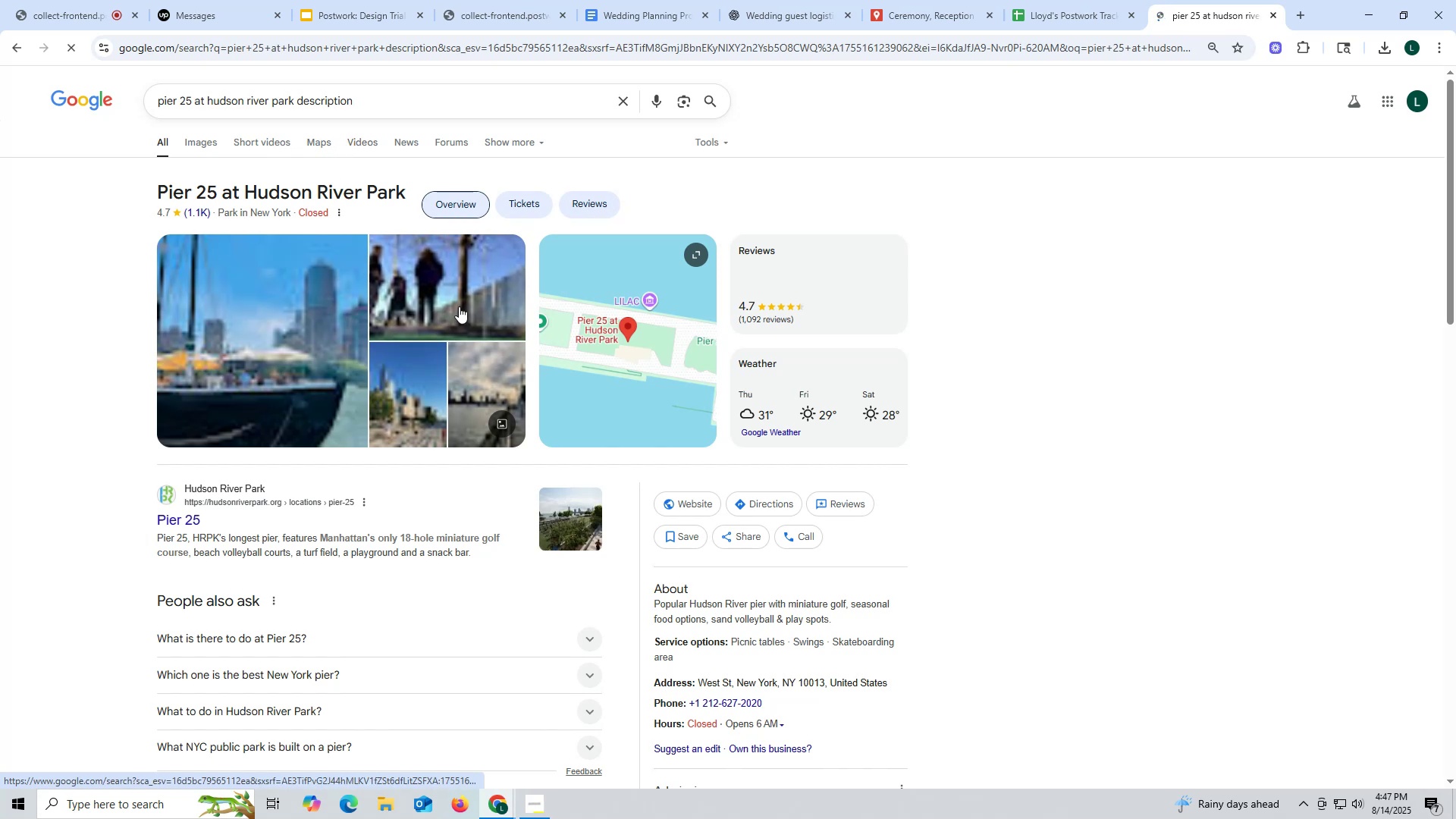 
scroll: coordinate [486, 323], scroll_direction: down, amount: 4.0
 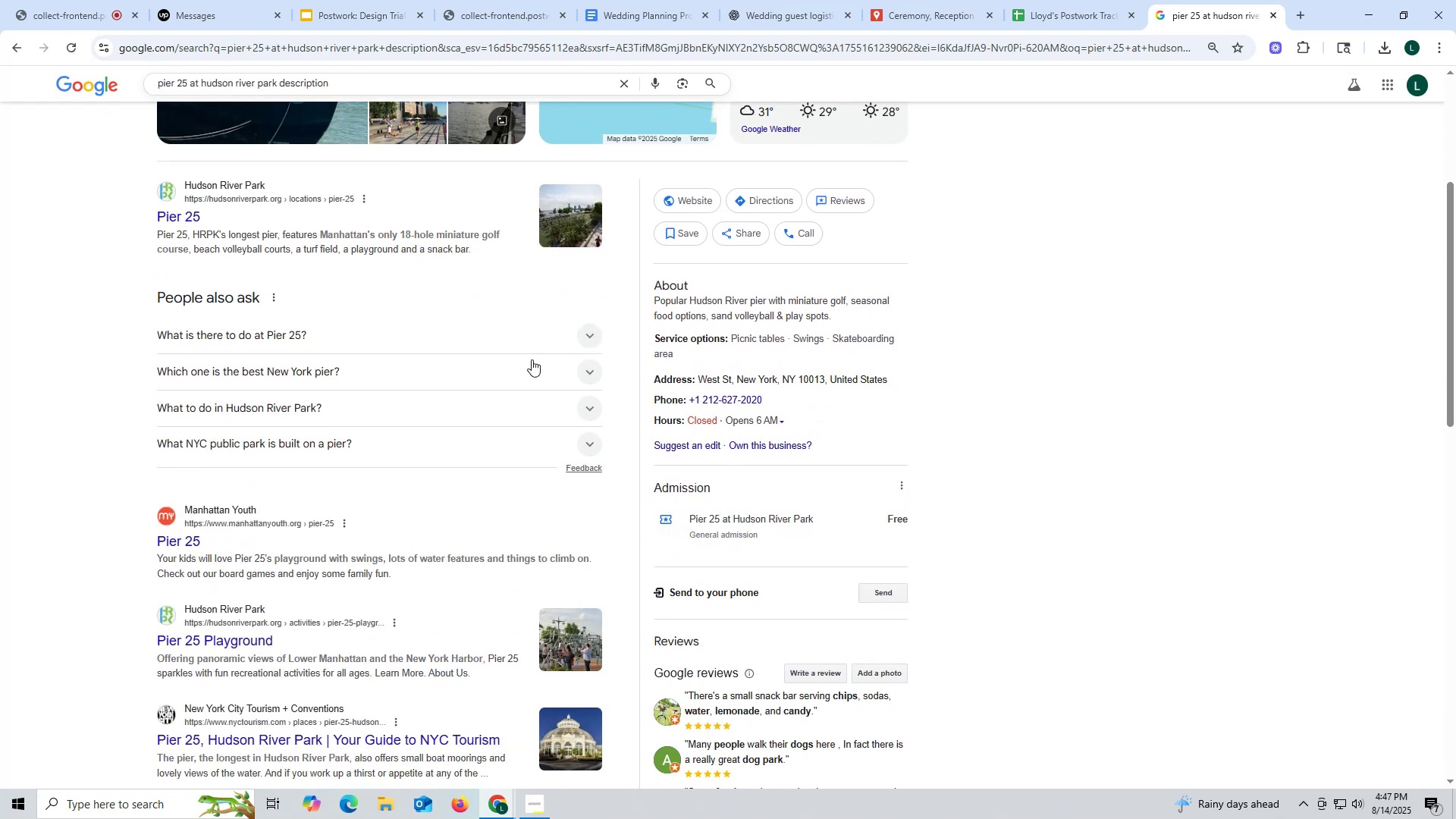 
left_click([589, 338])
 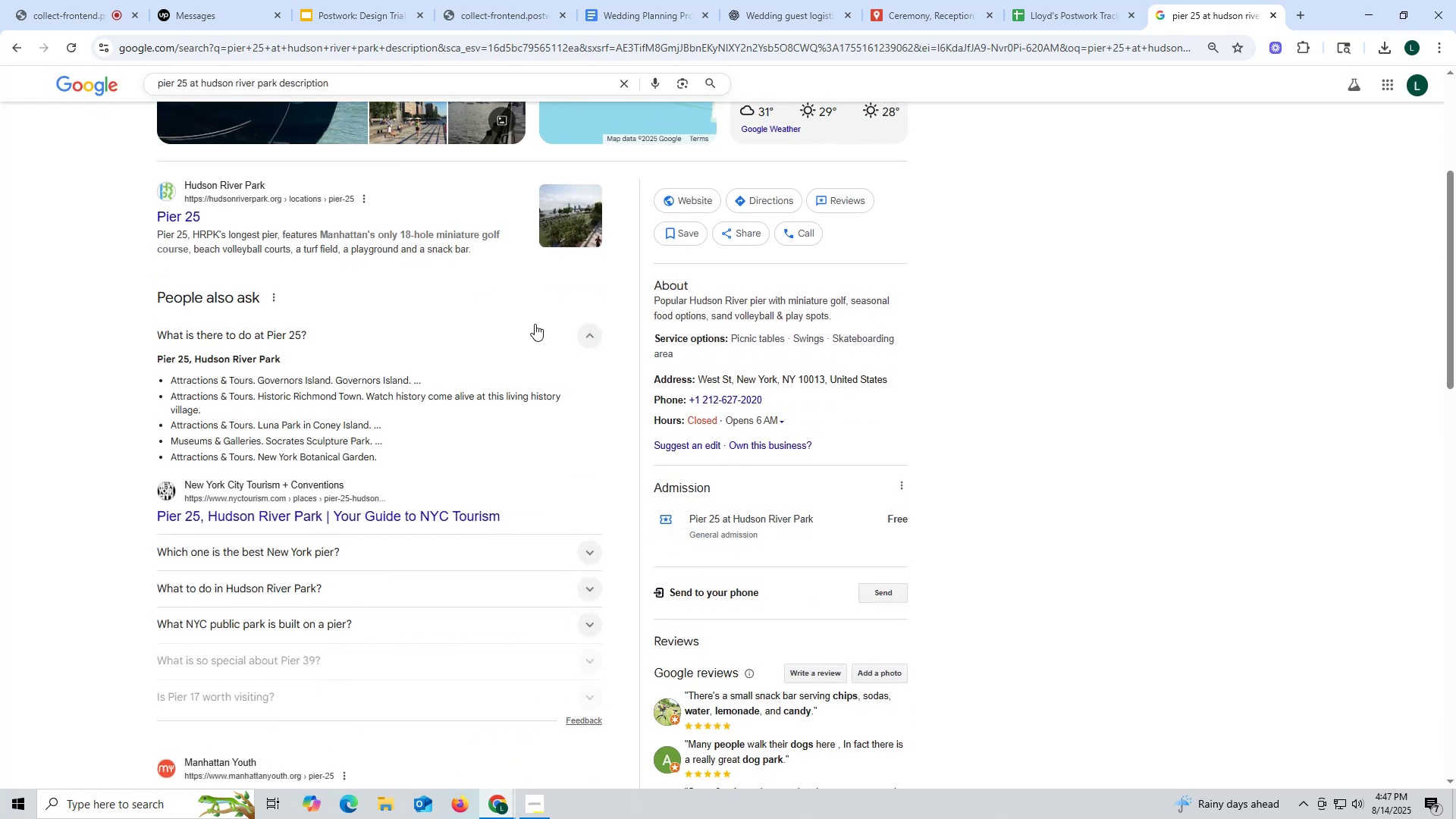 
scroll: coordinate [535, 324], scroll_direction: up, amount: 7.0
 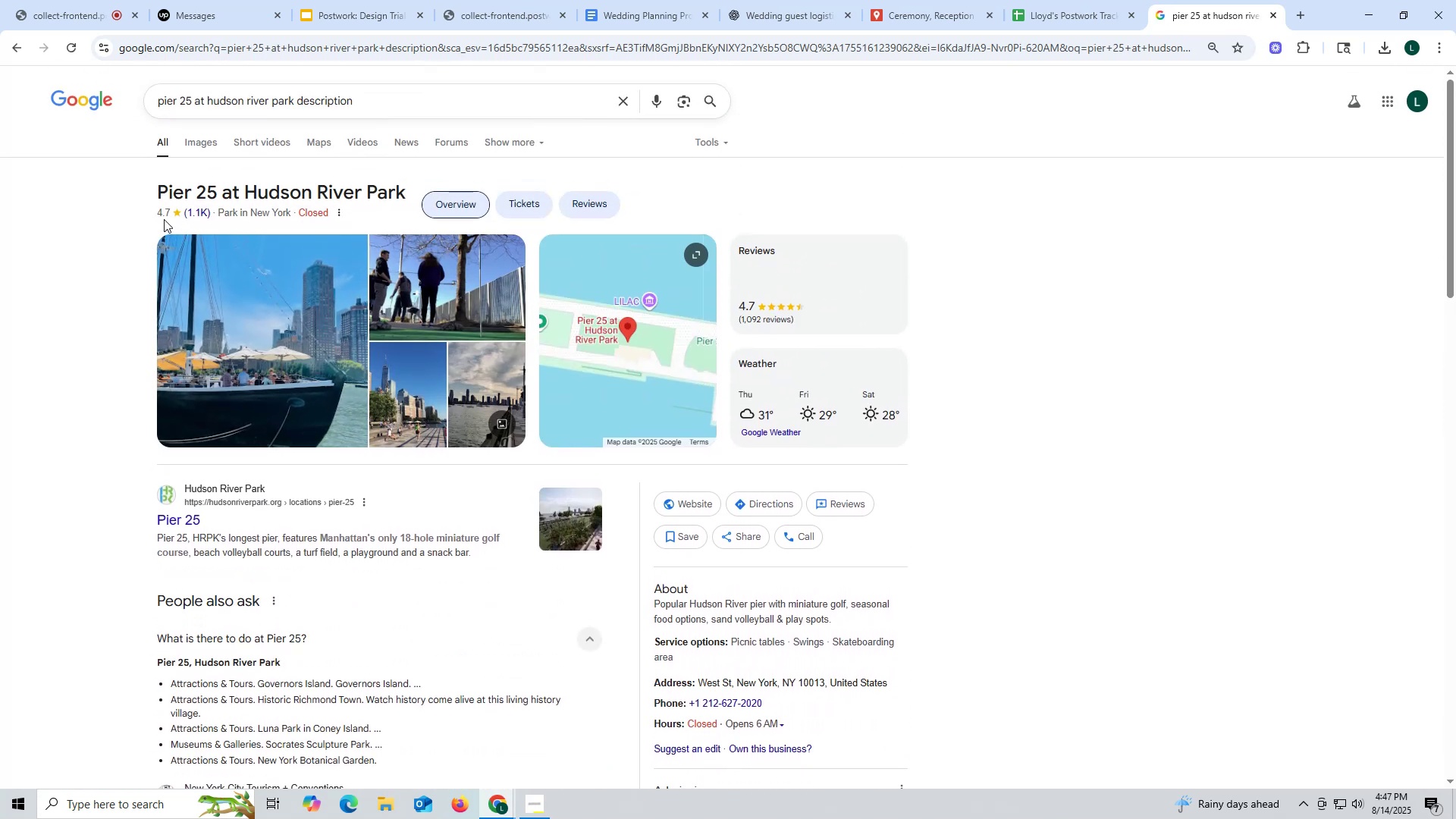 
left_click([207, 140])
 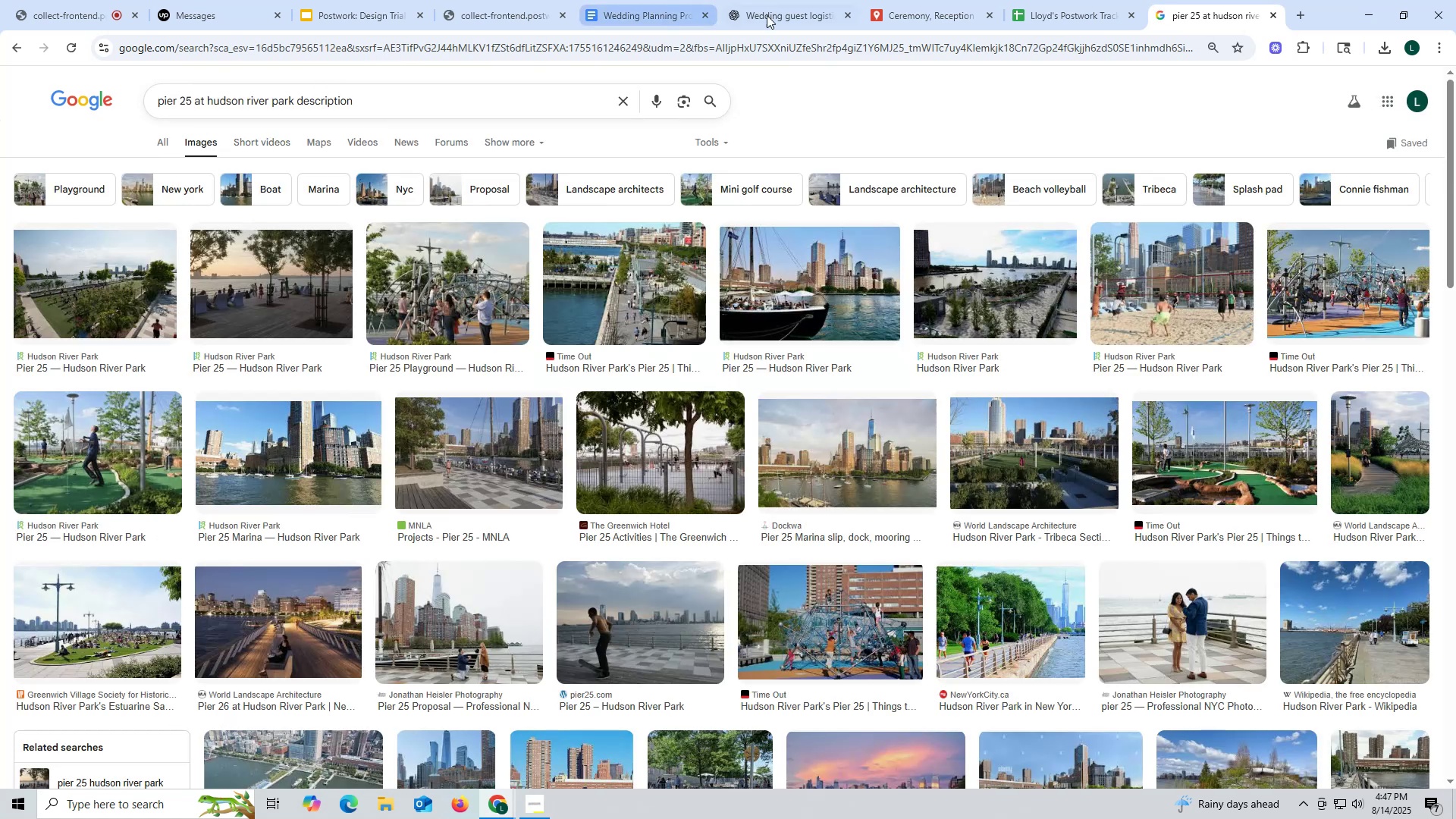 
left_click([710, 17])
 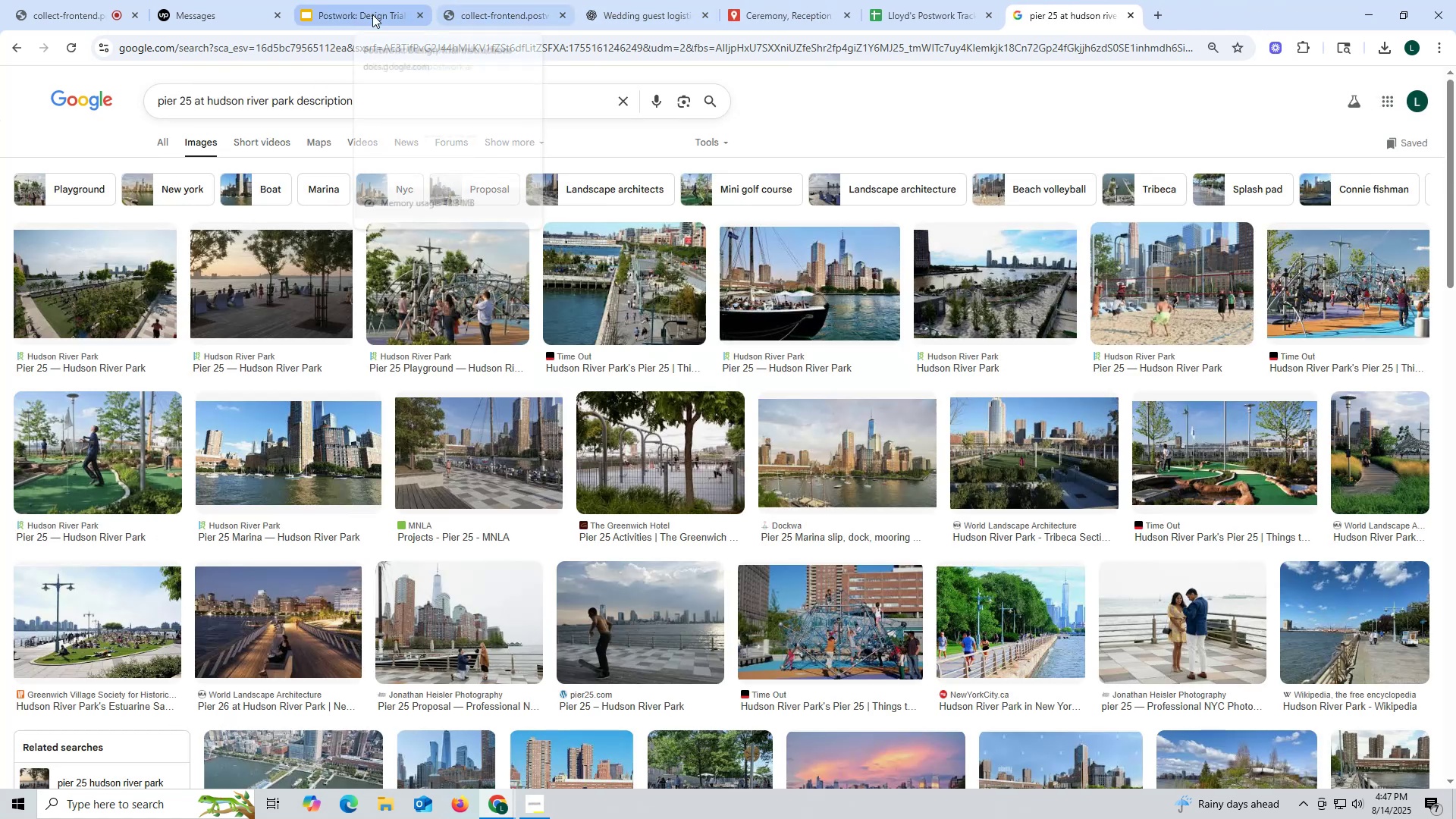 
left_click([482, 15])
 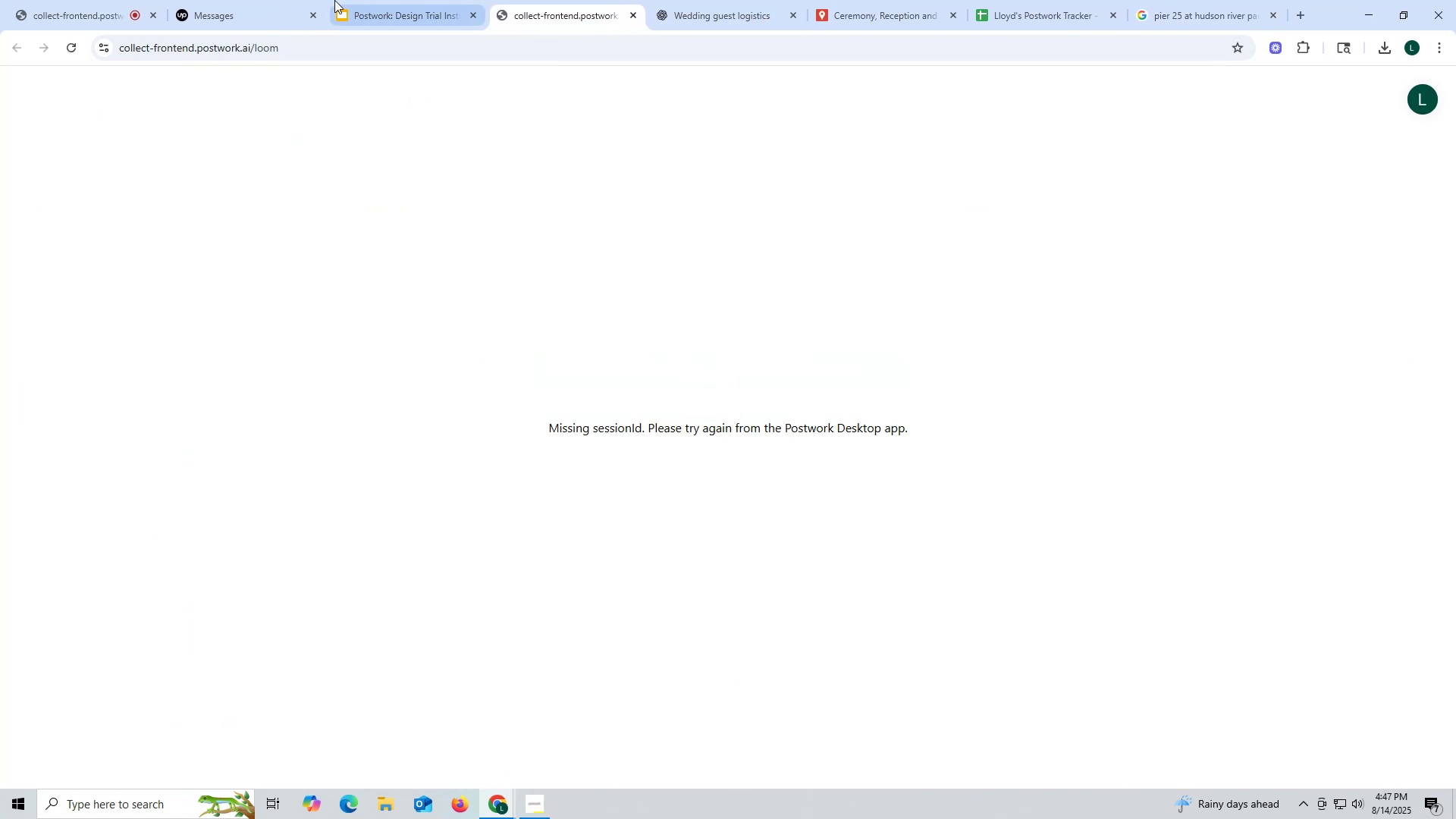 
left_click([425, 13])
 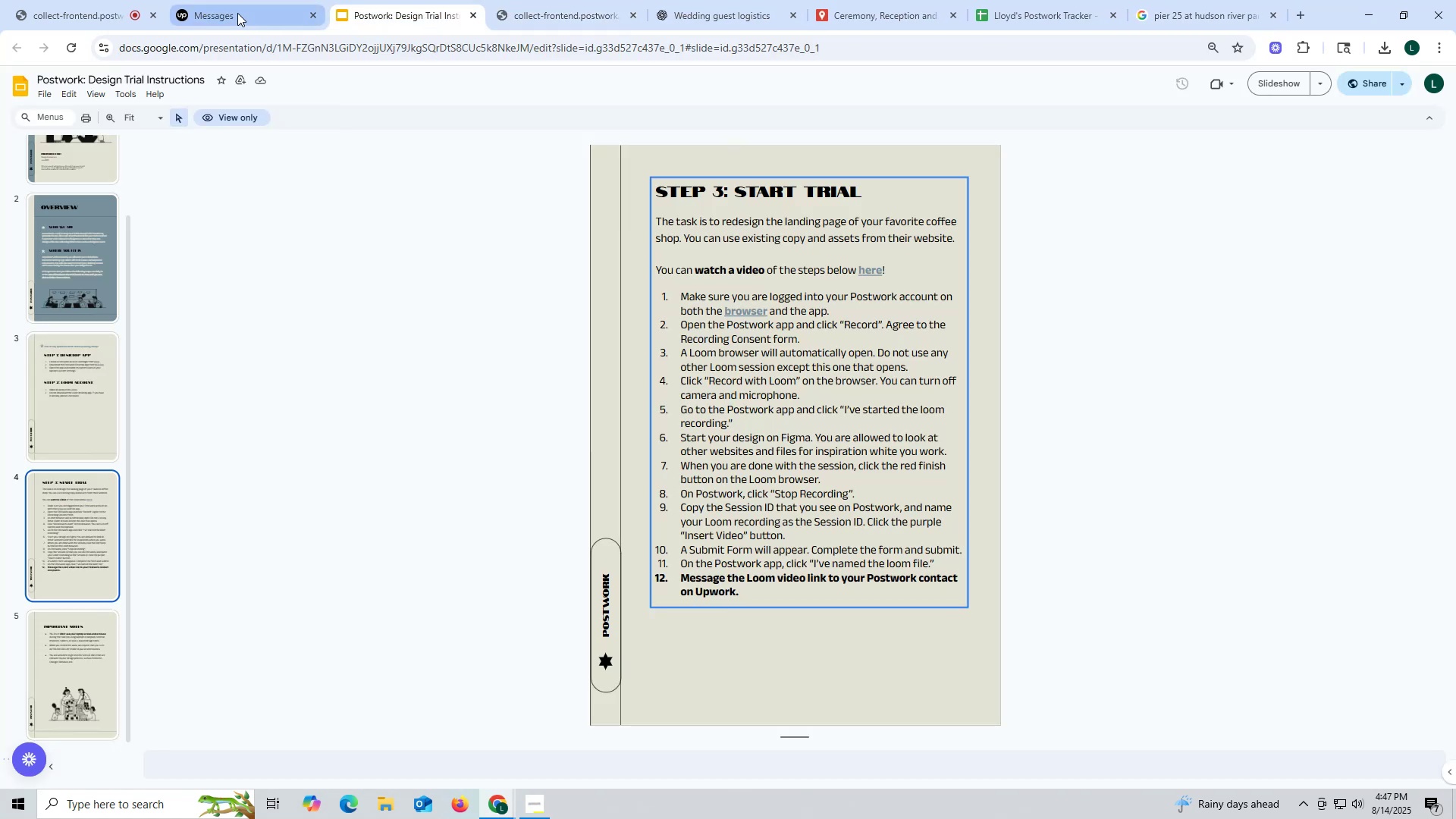 
left_click([237, 13])
 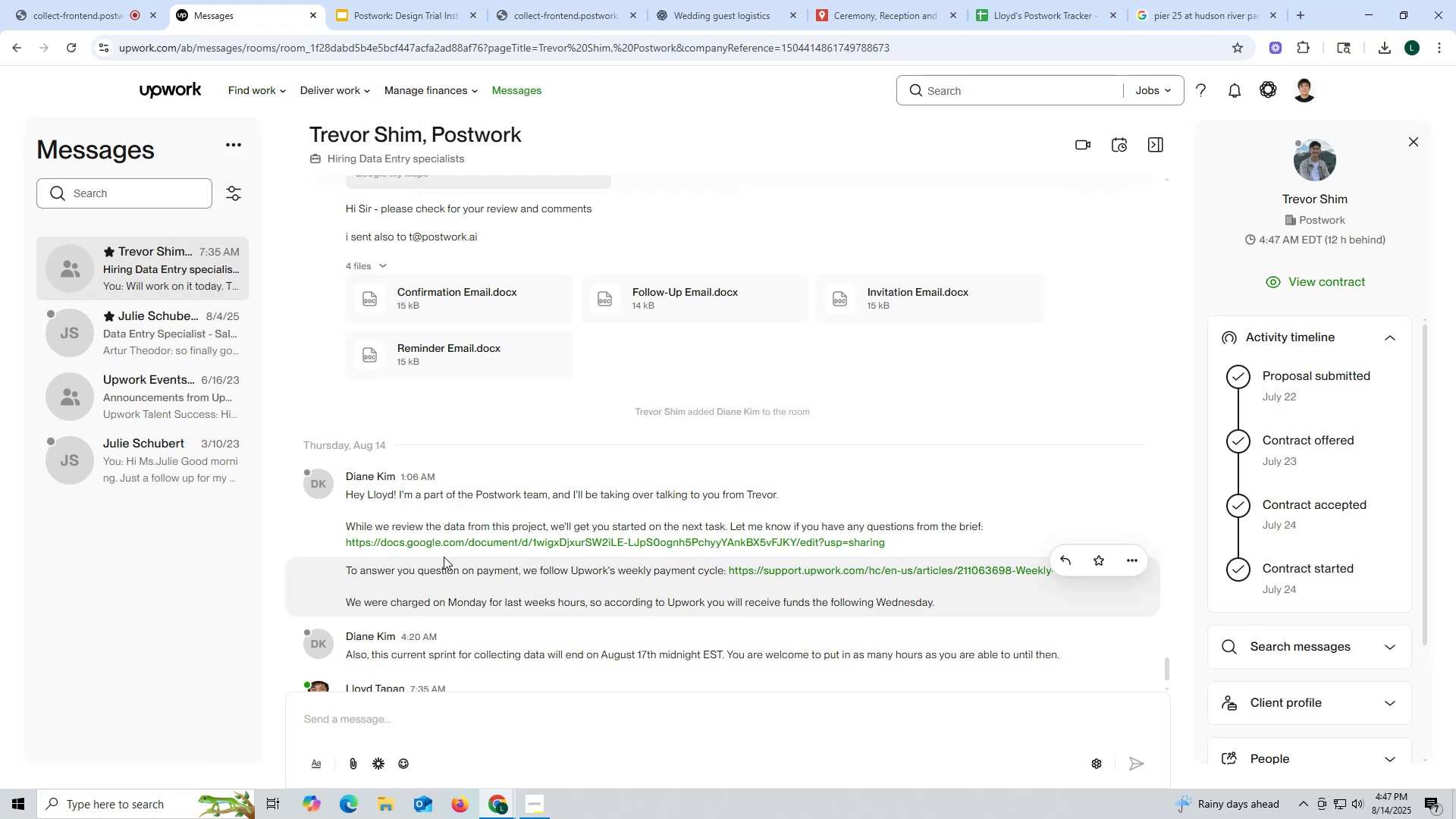 
left_click([444, 549])
 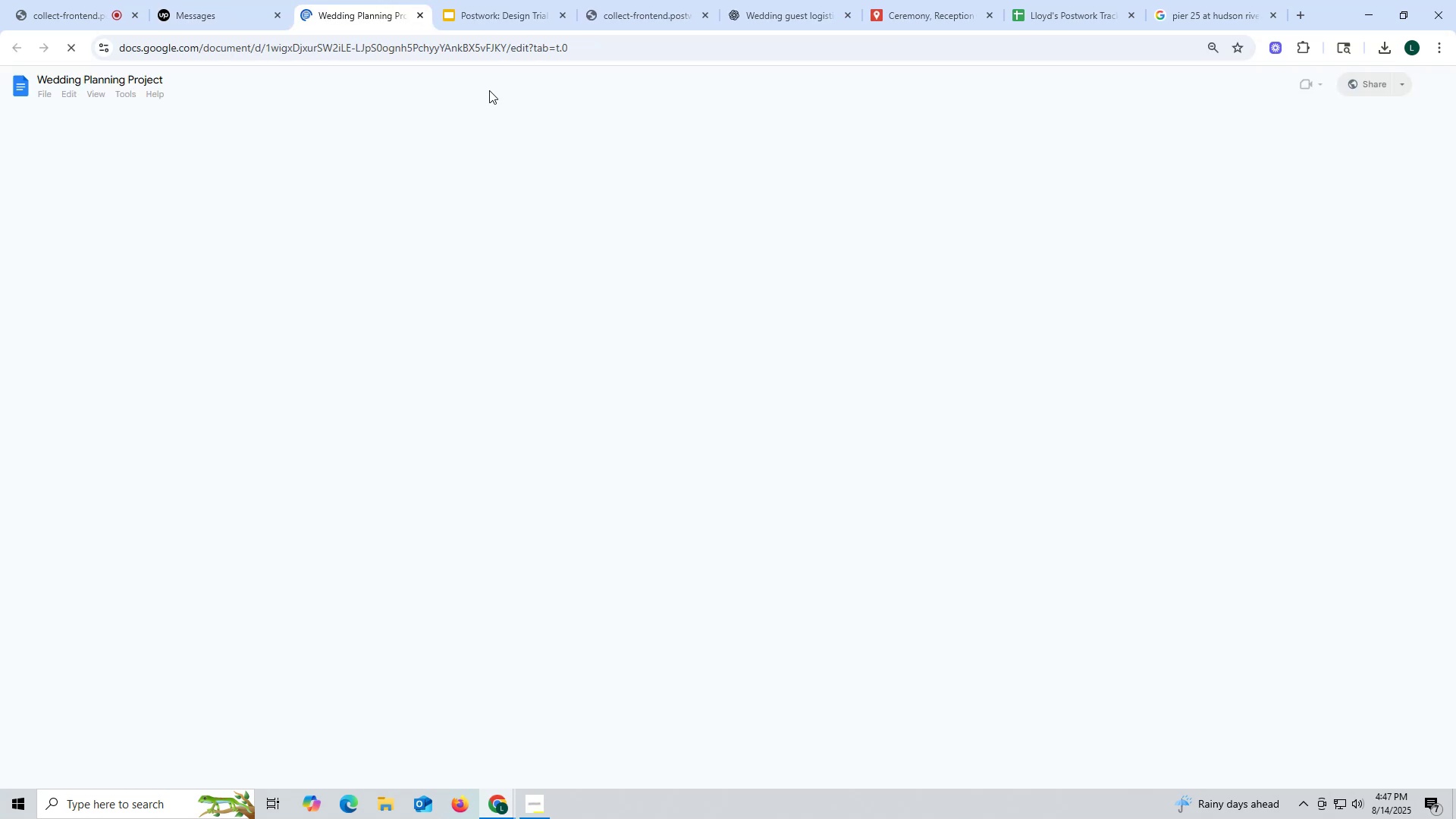 
left_click_drag(start_coordinate=[379, 19], to_coordinate=[487, 19])
 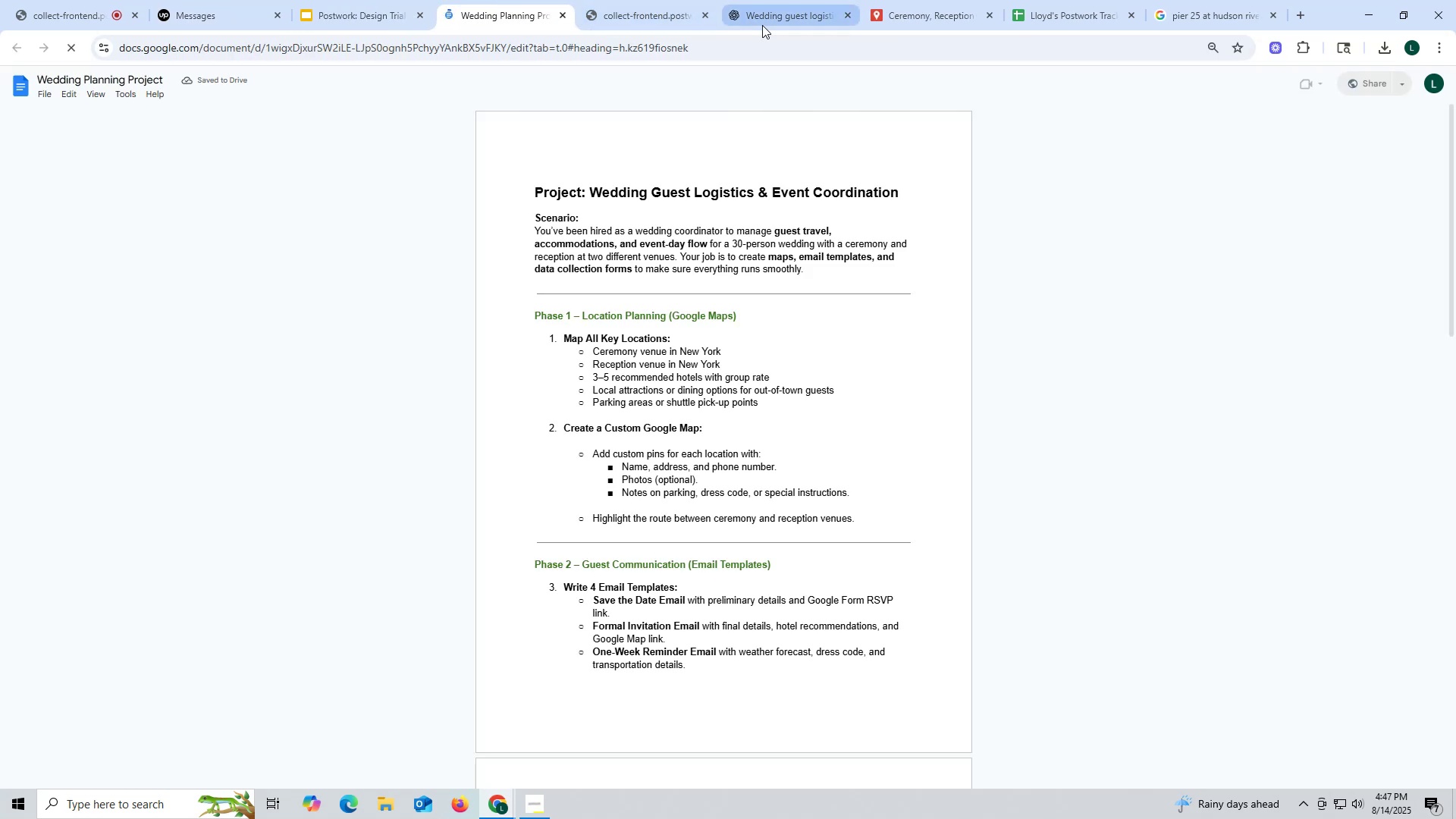 
left_click([764, 15])
 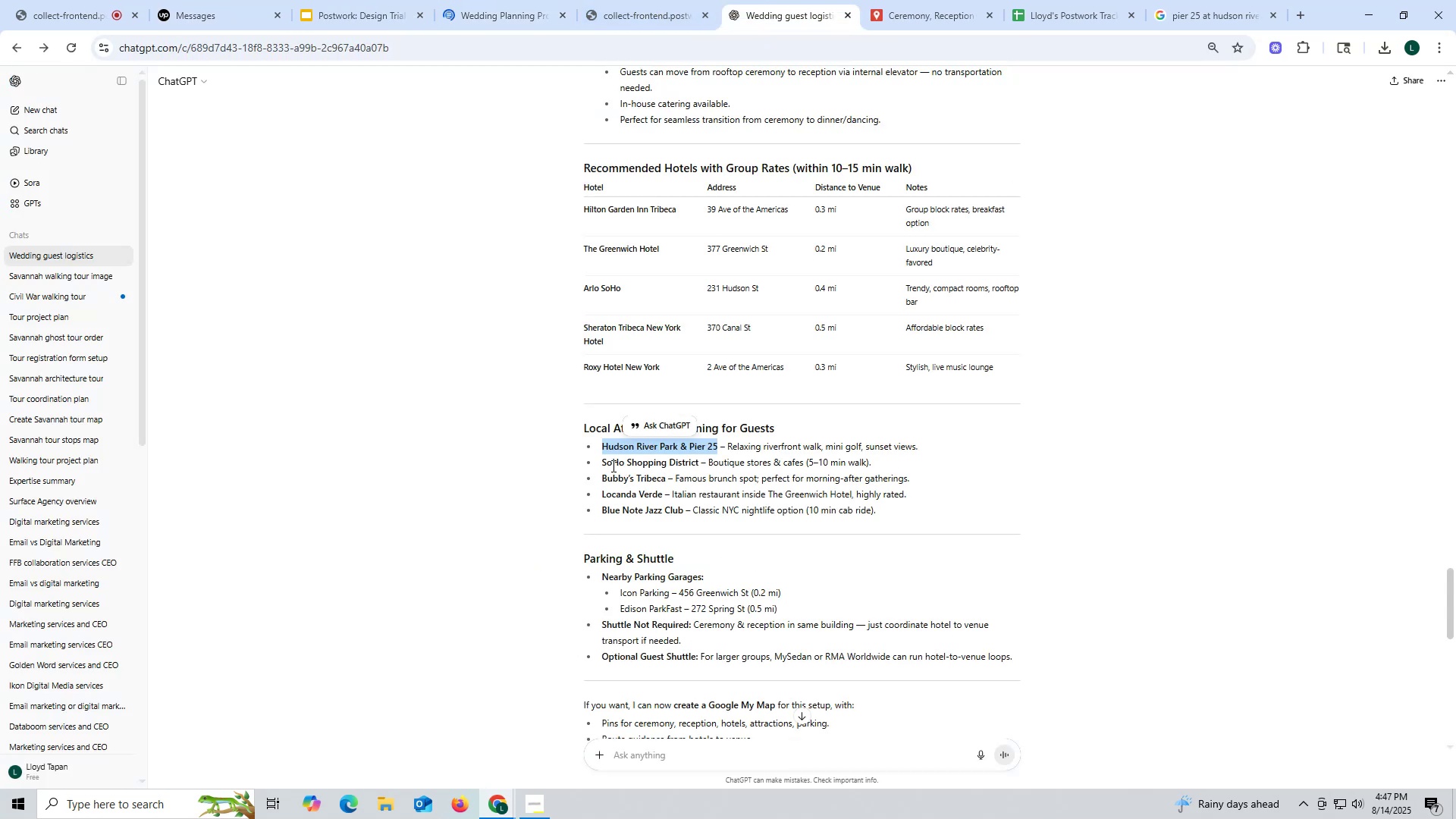 
left_click_drag(start_coordinate=[601, 461], to_coordinate=[698, 457])
 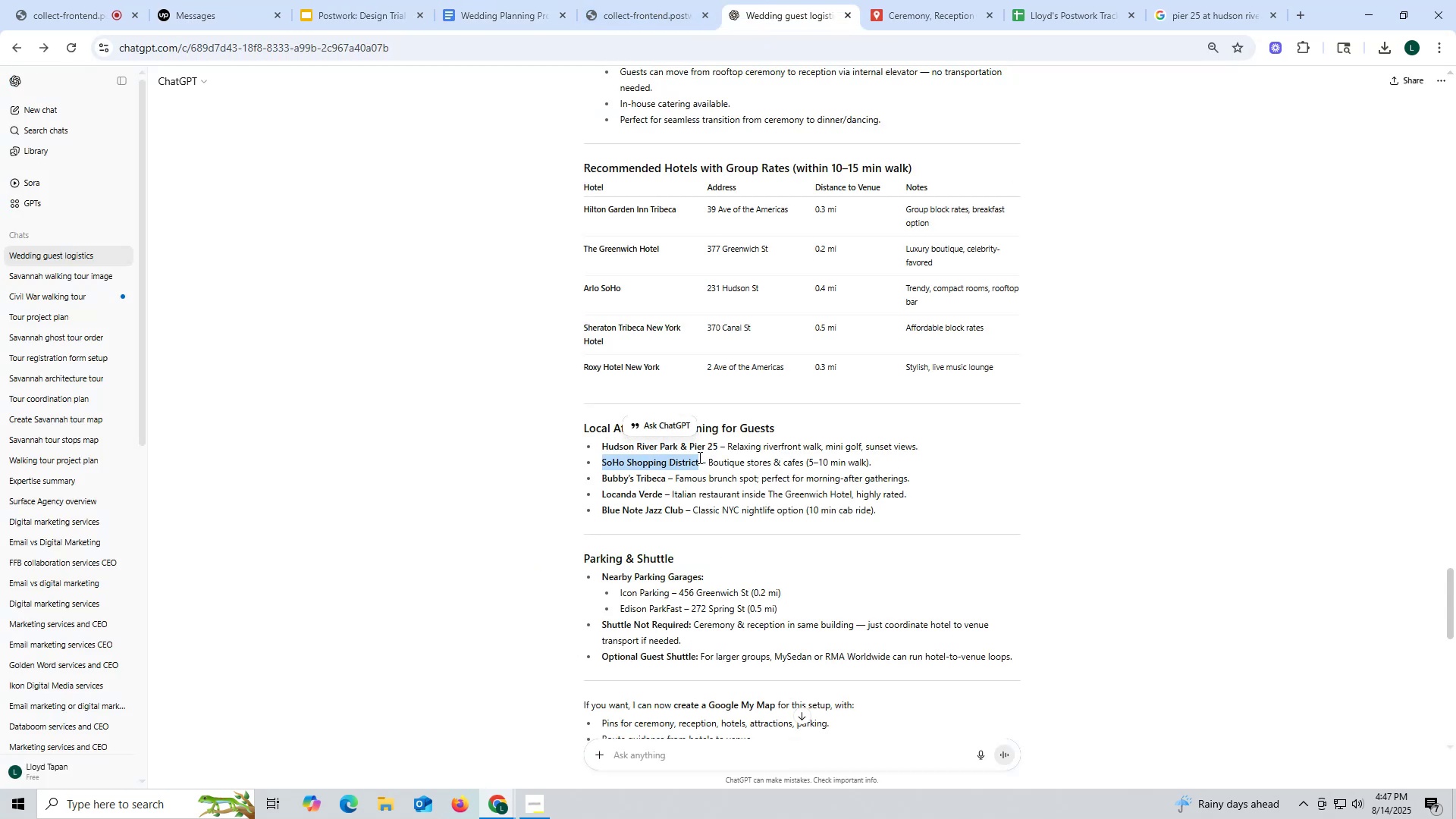 
key(Control+ControlLeft)
 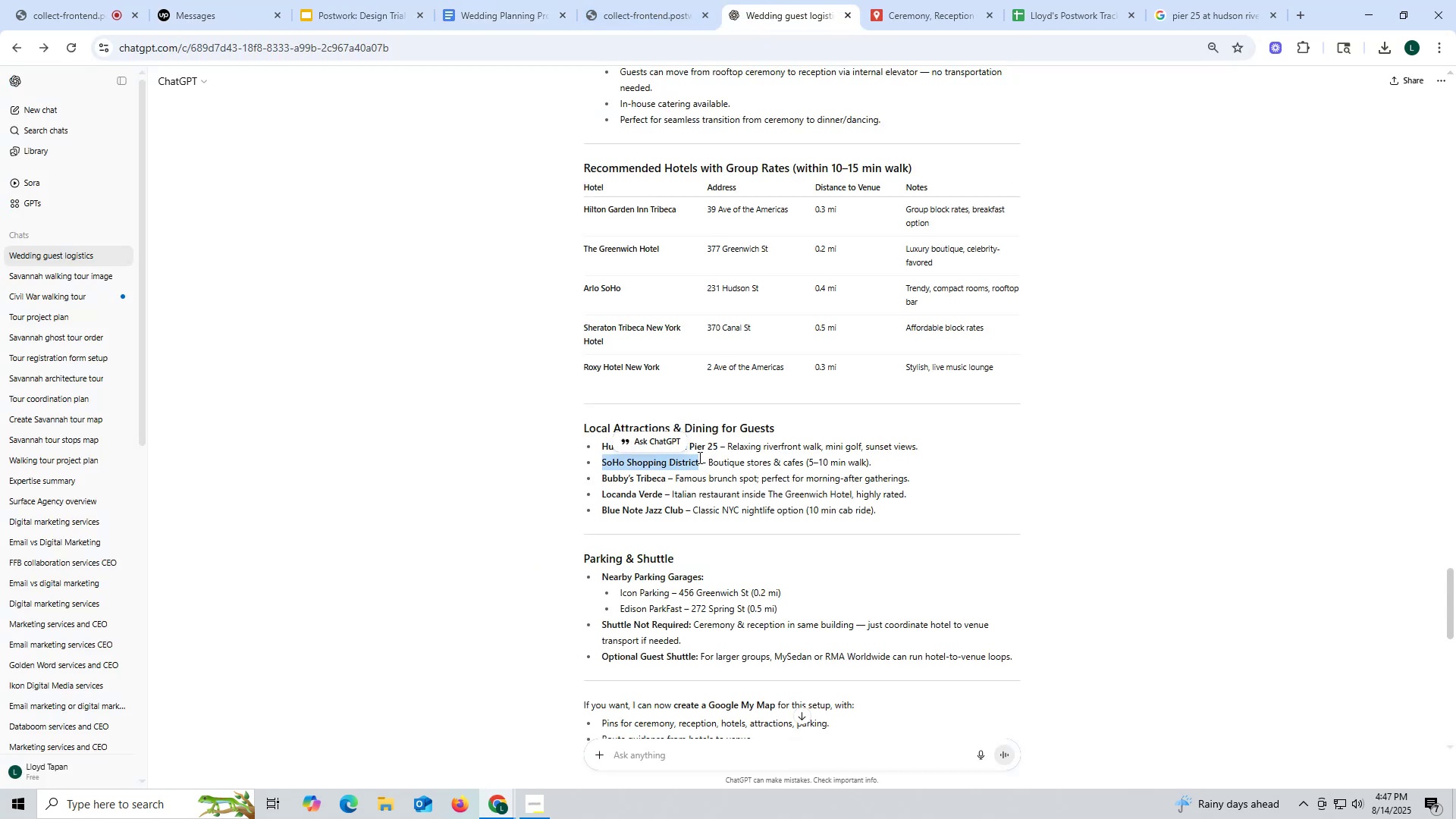 
key(Control+C)
 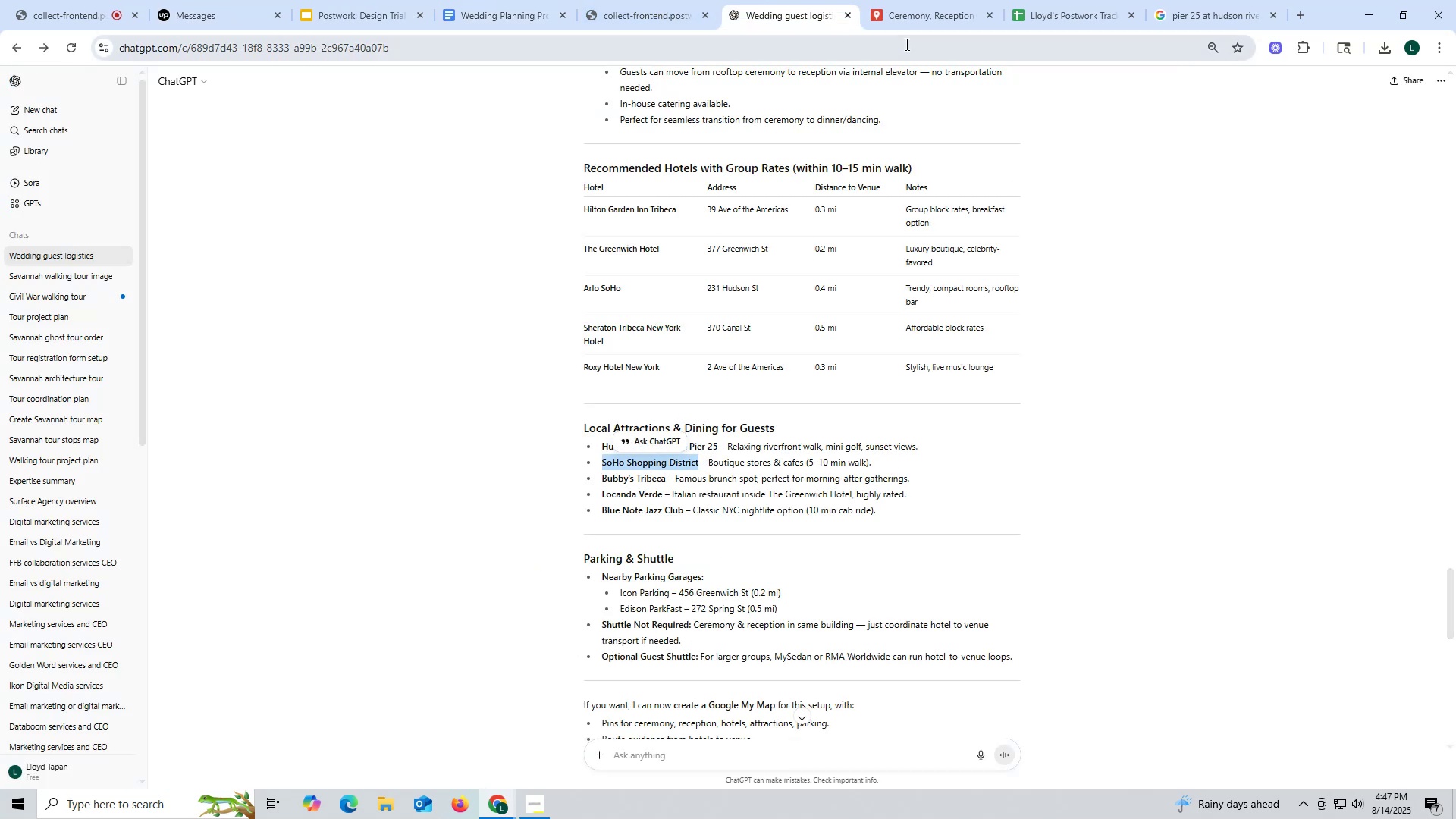 
mouse_move([1018, 26])
 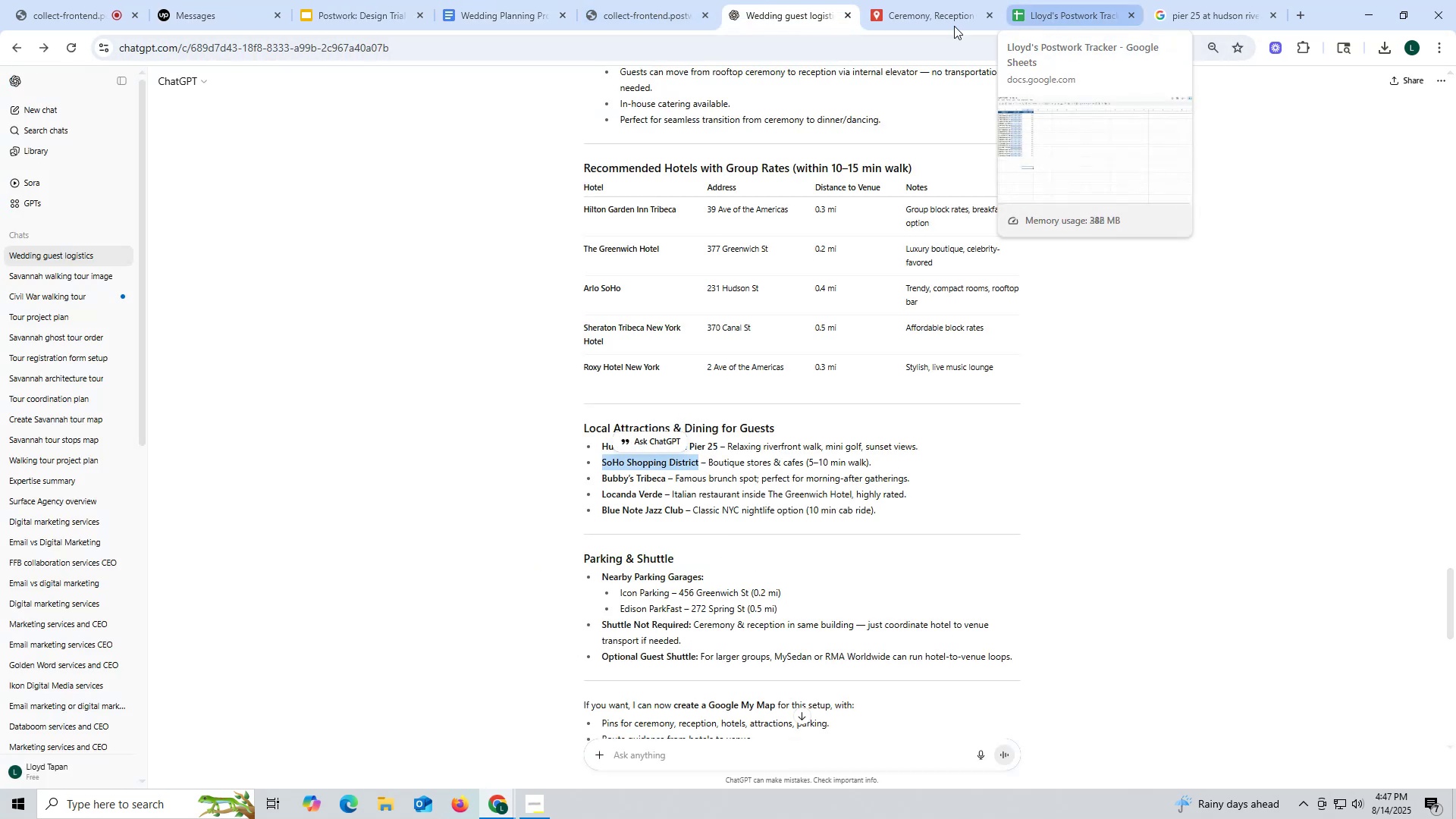 
mouse_move([777, 21])
 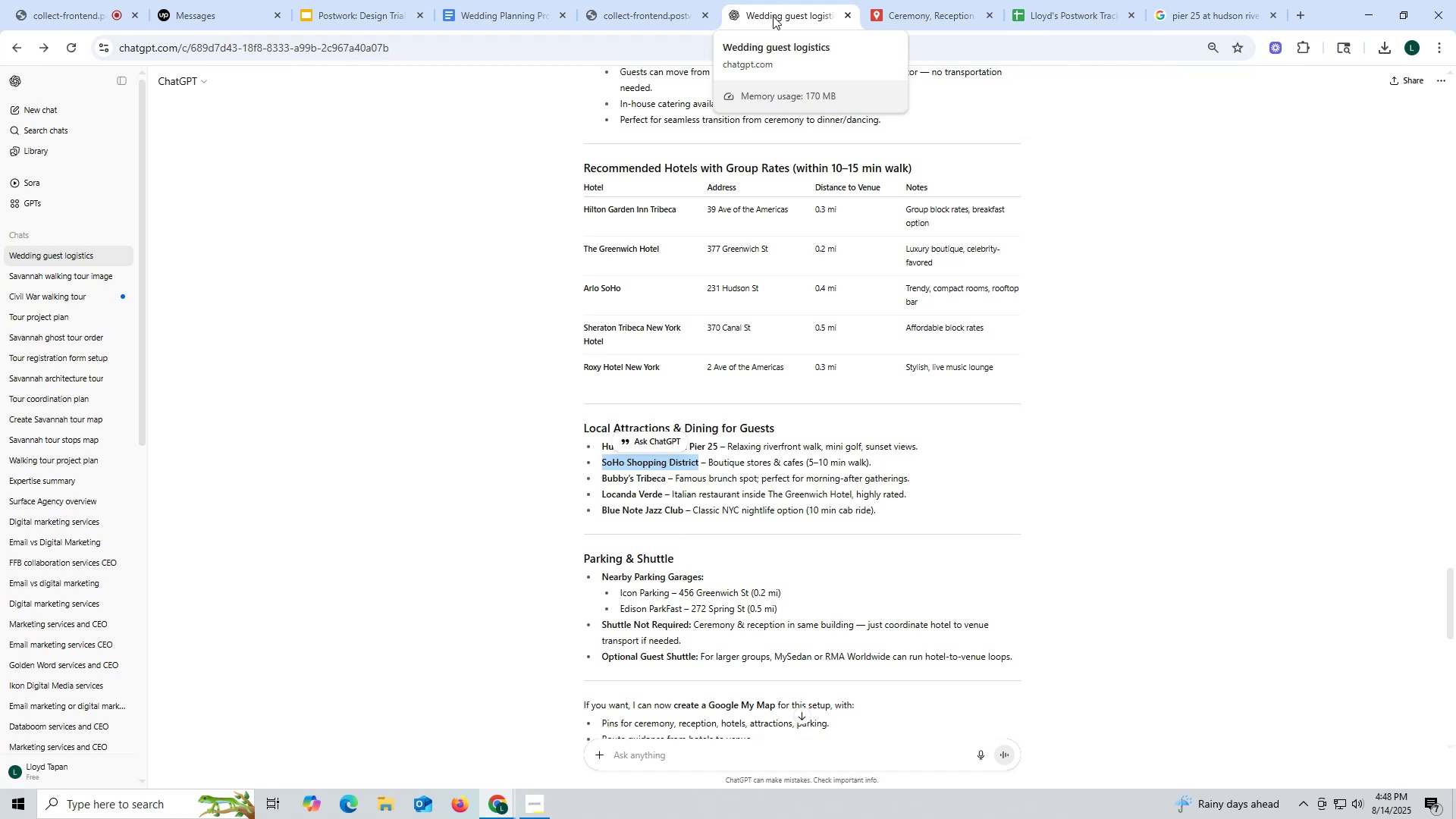 
wait(8.02)
 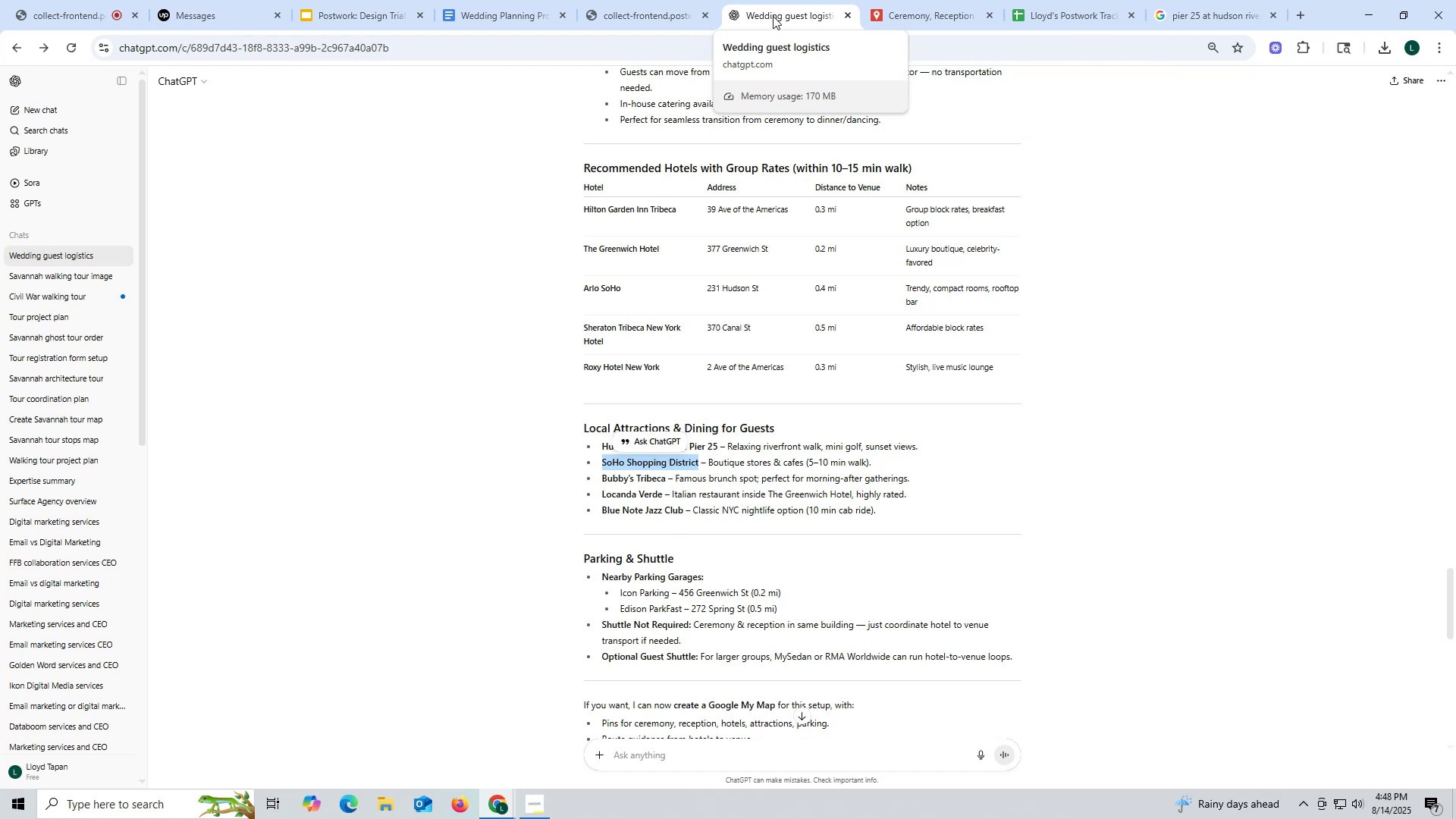 
left_click([916, 17])
 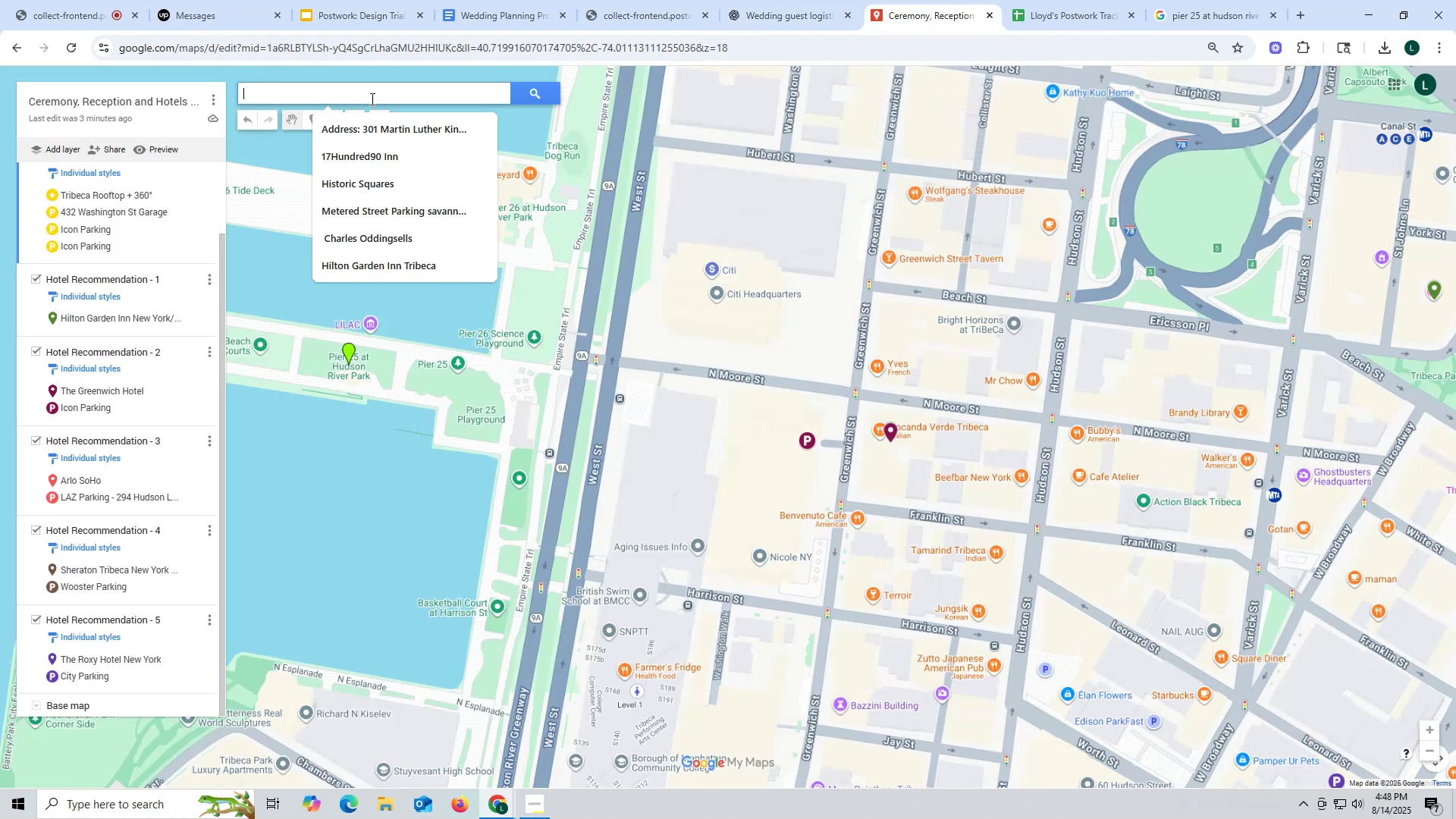 
key(Control+ControlLeft)
 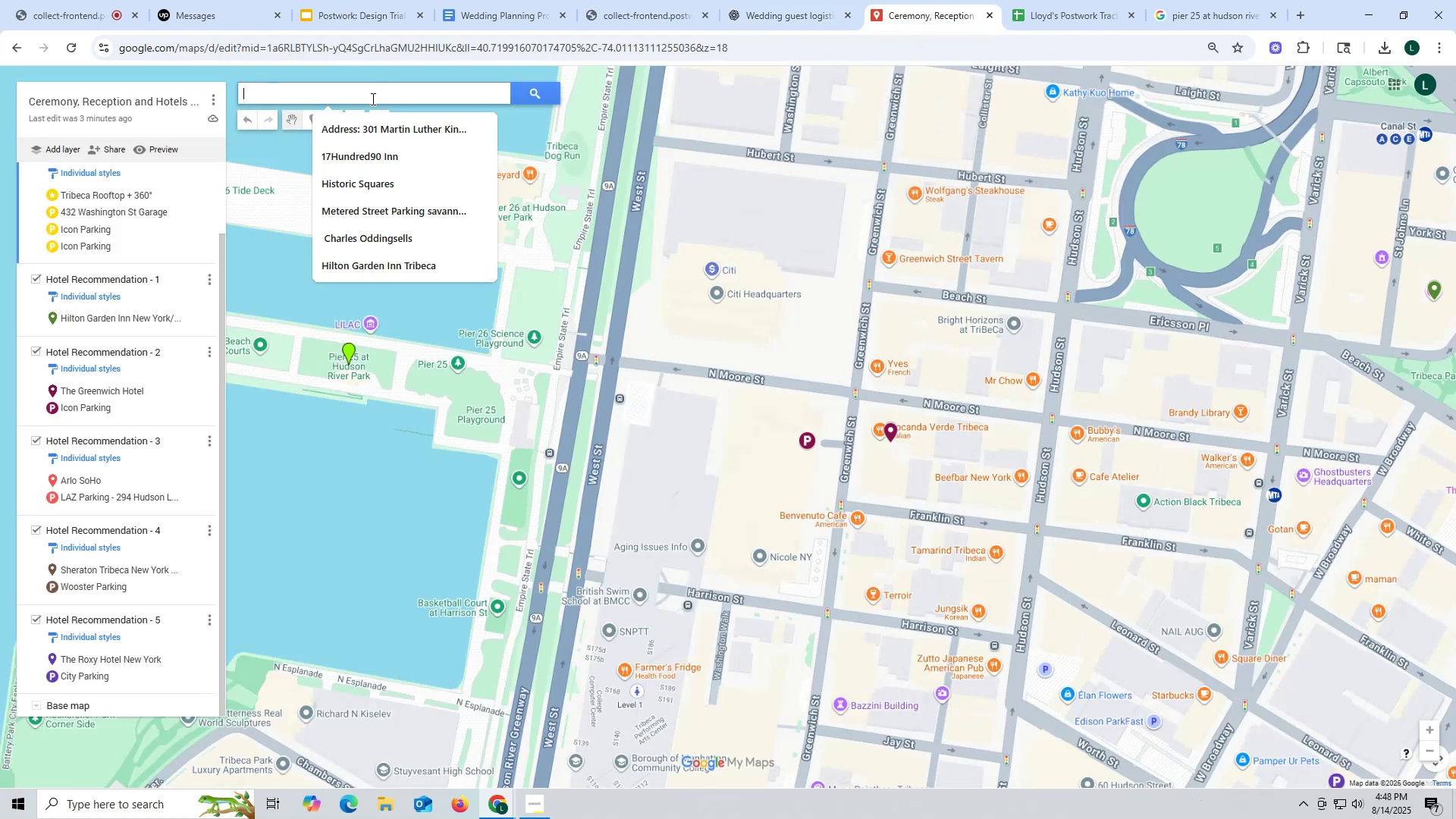 
key(Control+V)
 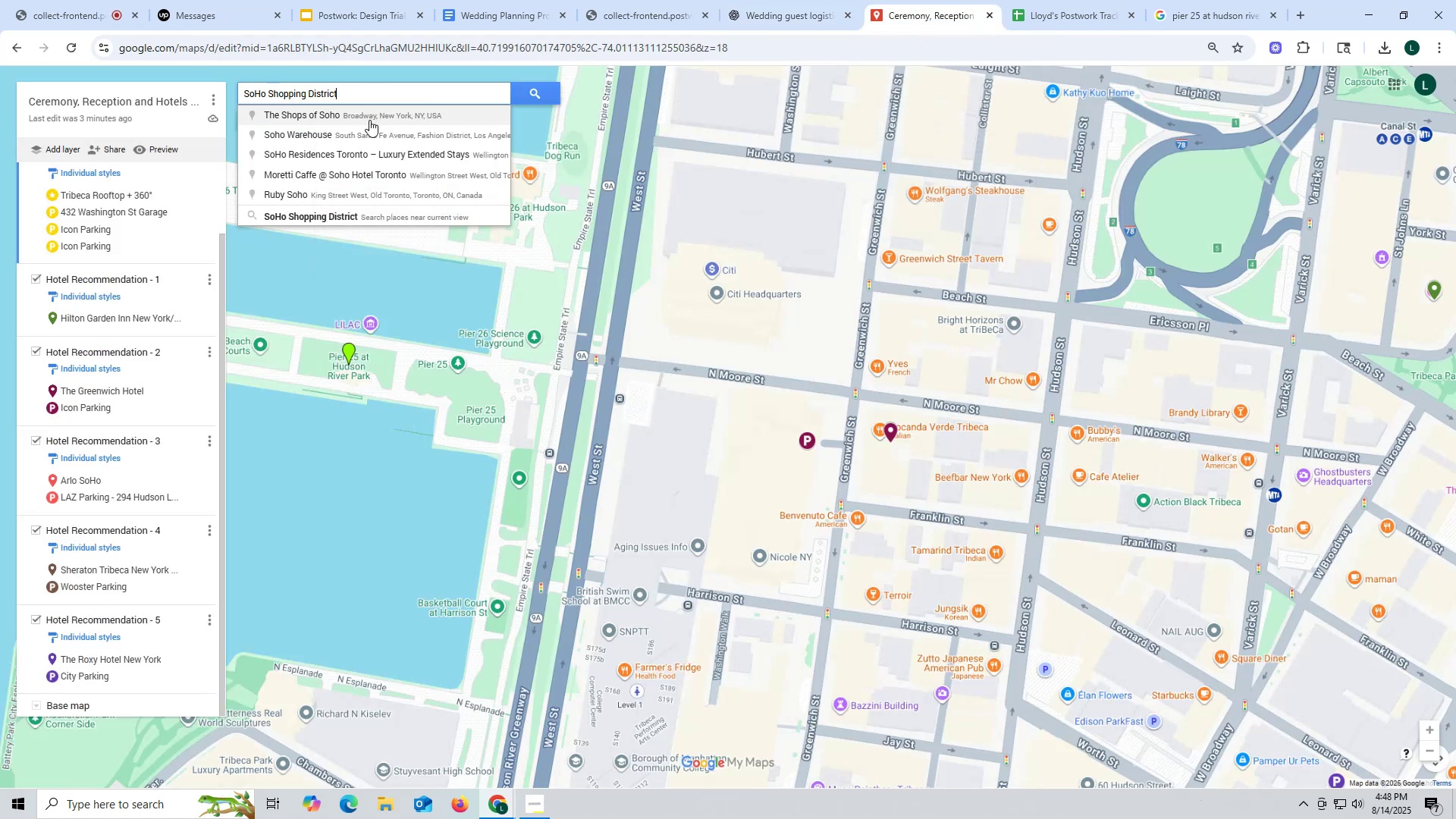 
left_click([369, 120])
 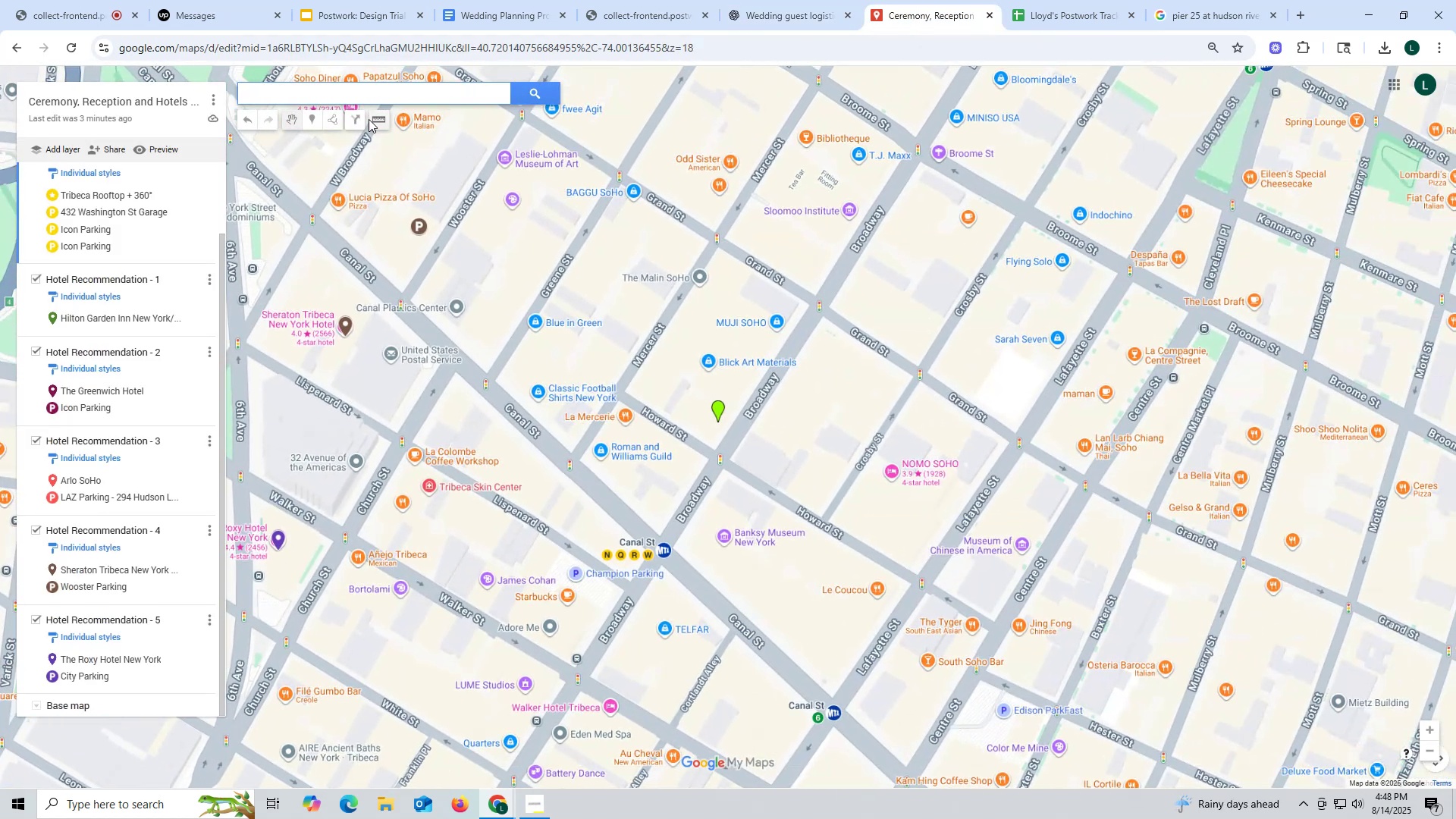 
wait(5.38)
 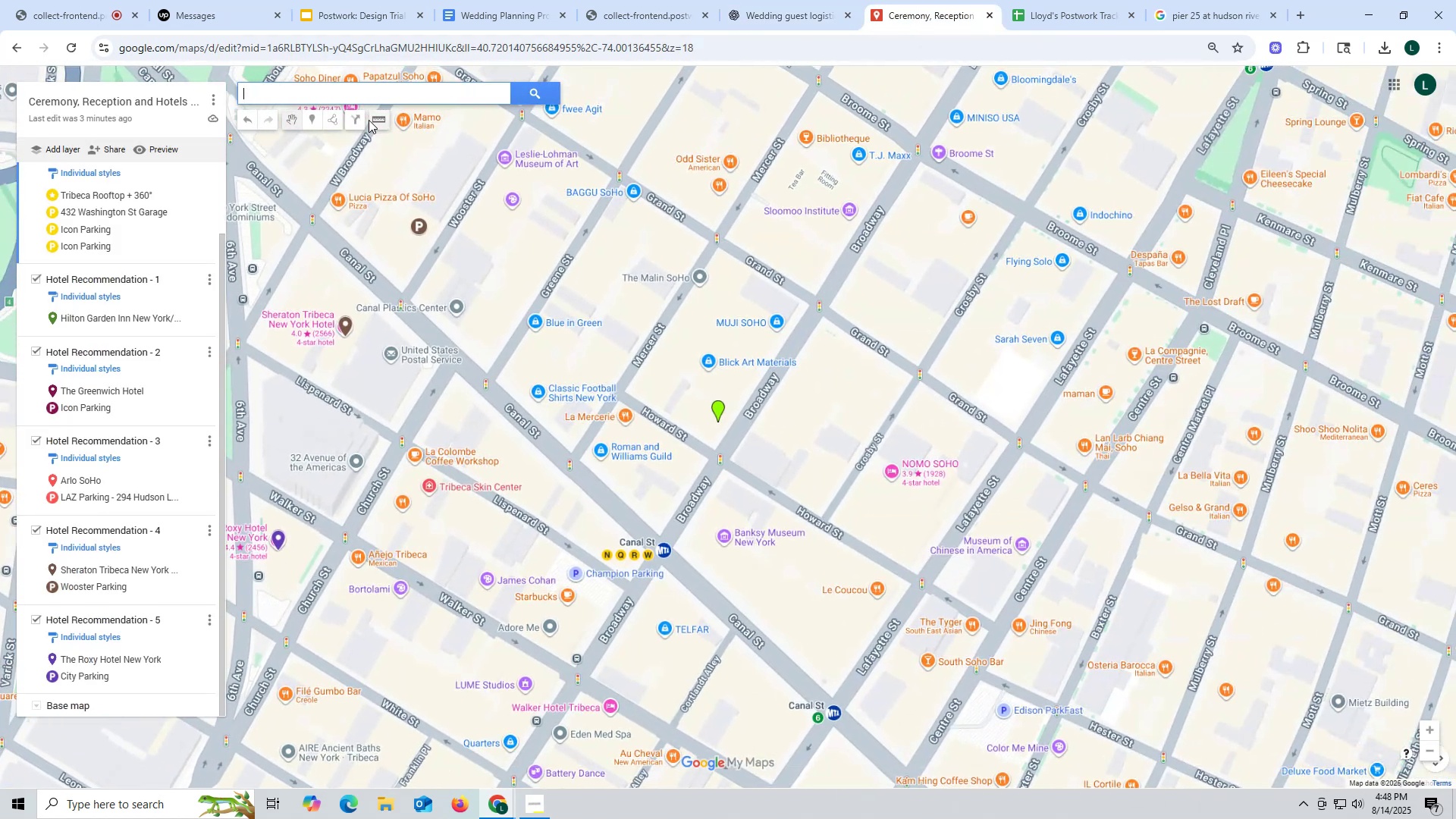 
scroll: coordinate [98, 262], scroll_direction: up, amount: 11.0
 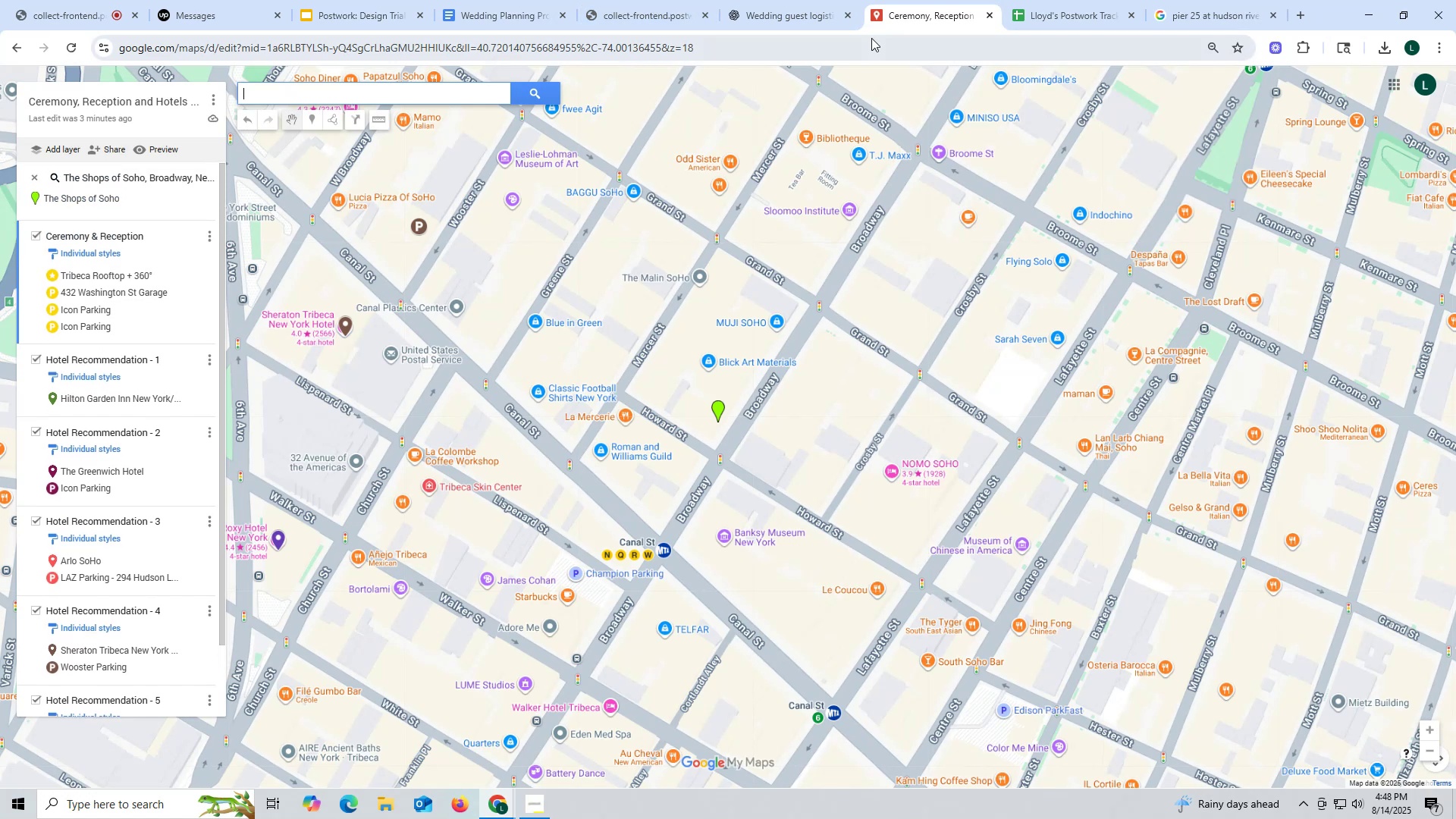 
left_click([795, 8])
 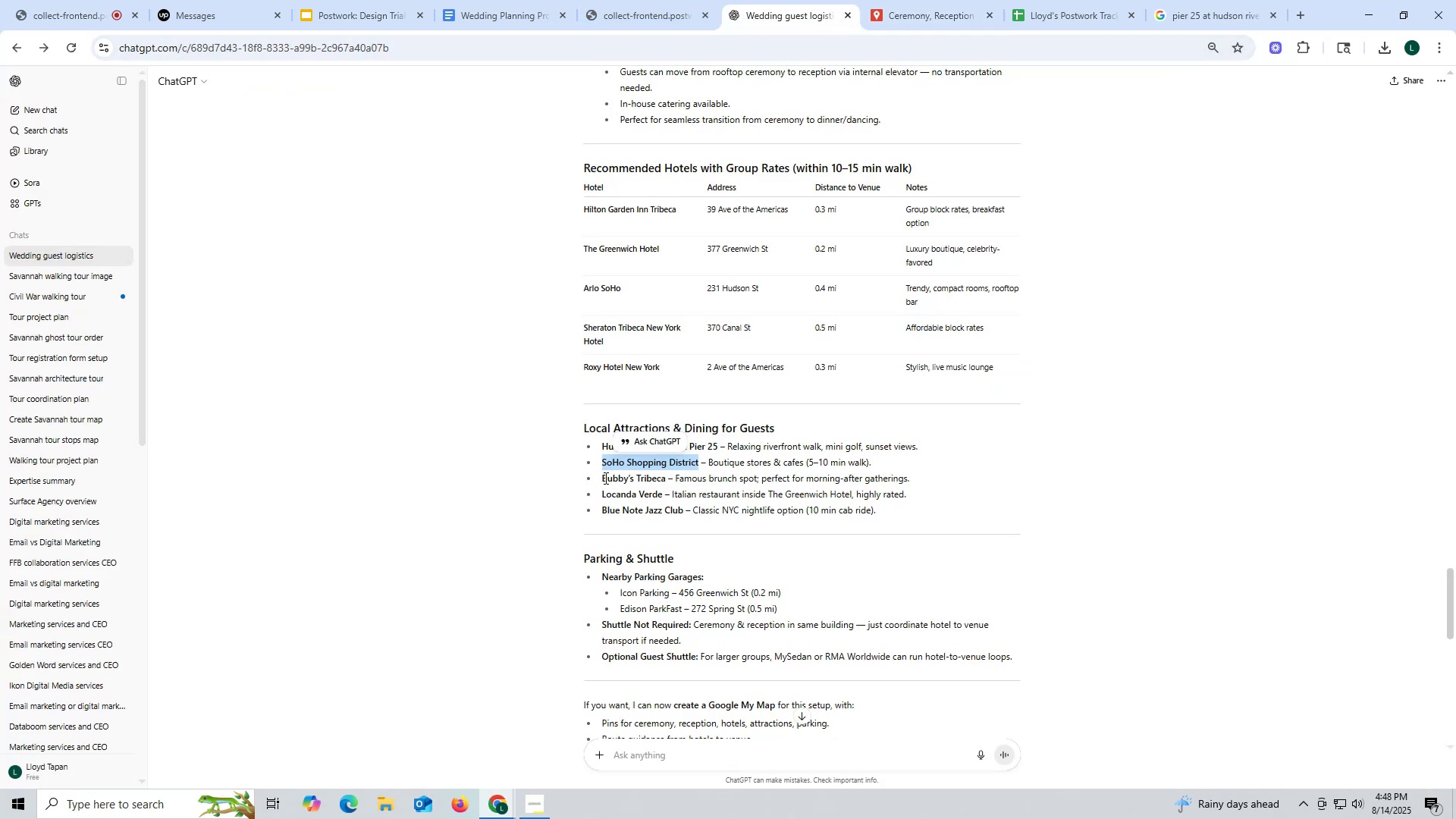 
left_click_drag(start_coordinate=[599, 477], to_coordinate=[667, 475])
 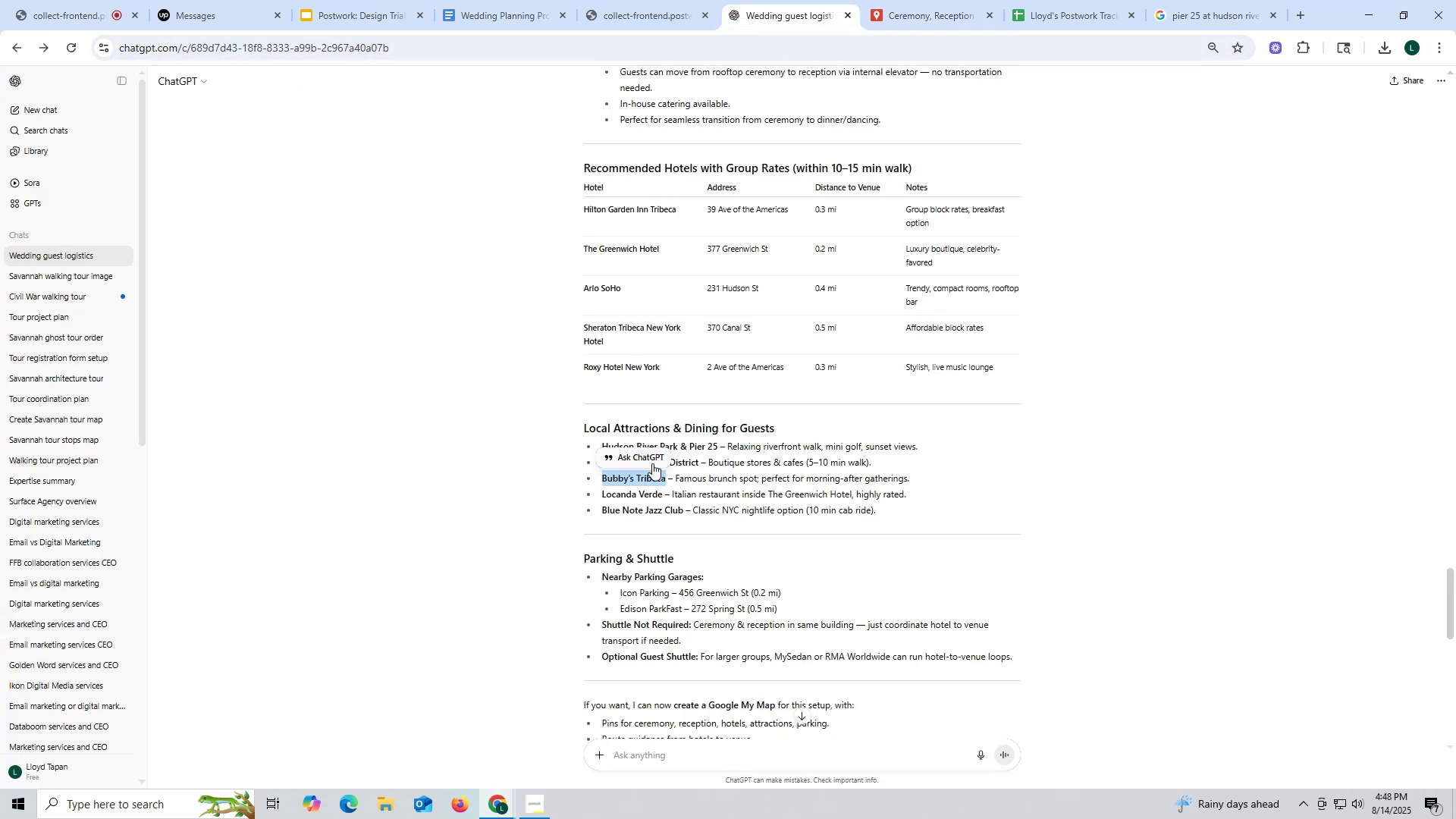 
key(Control+ControlLeft)
 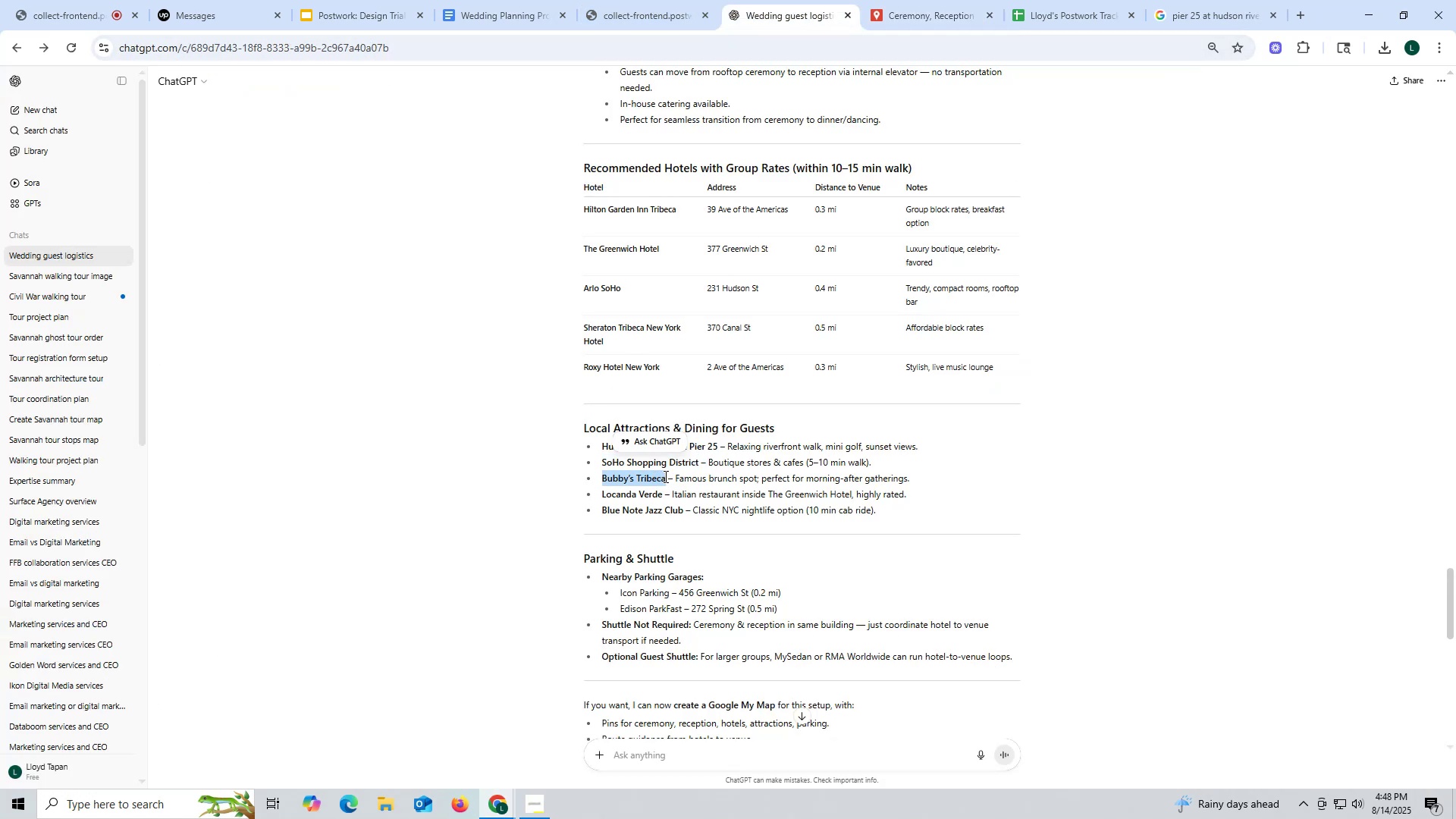 
key(Control+C)
 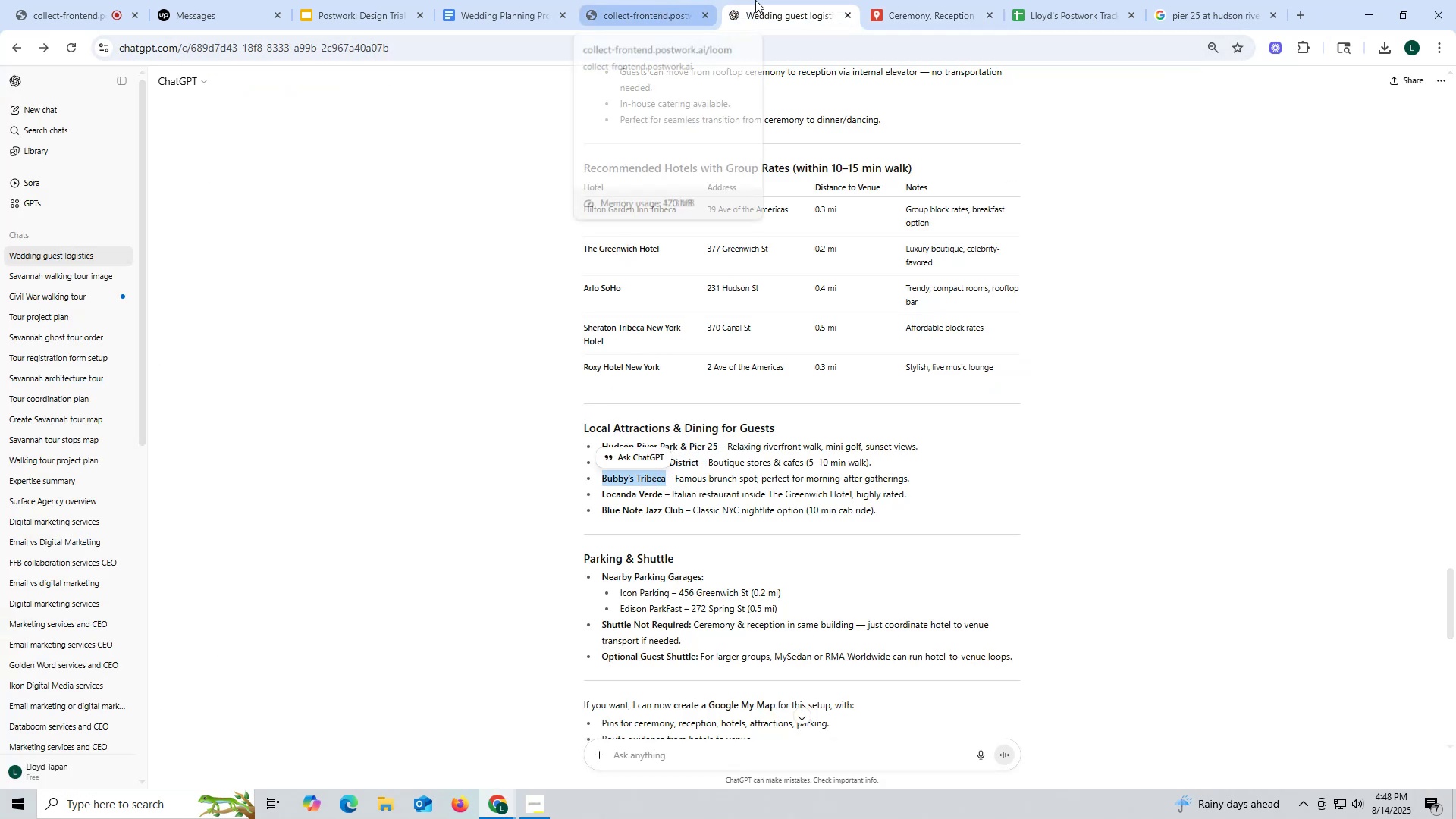 
left_click([909, 14])
 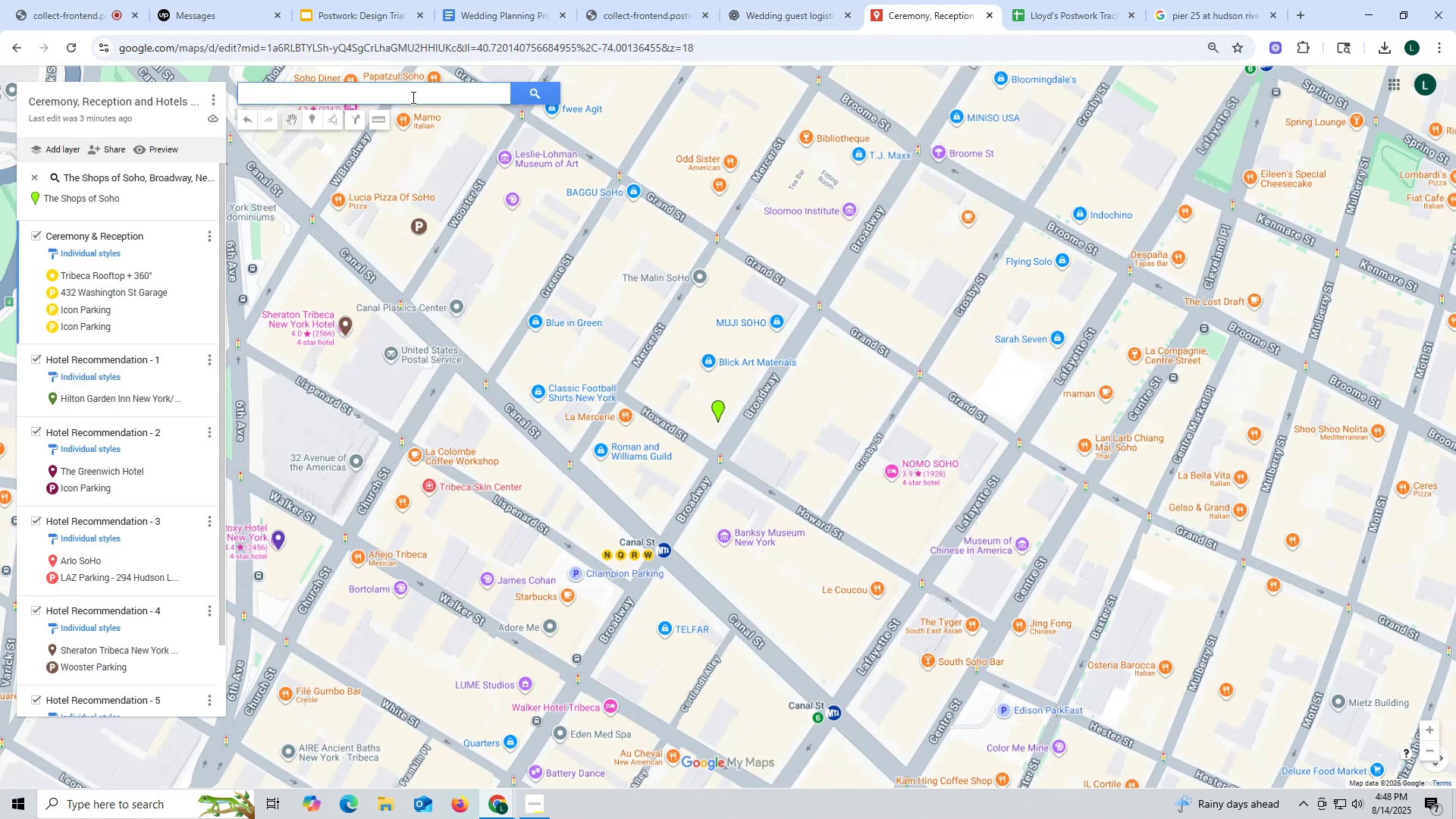 
left_click([411, 97])
 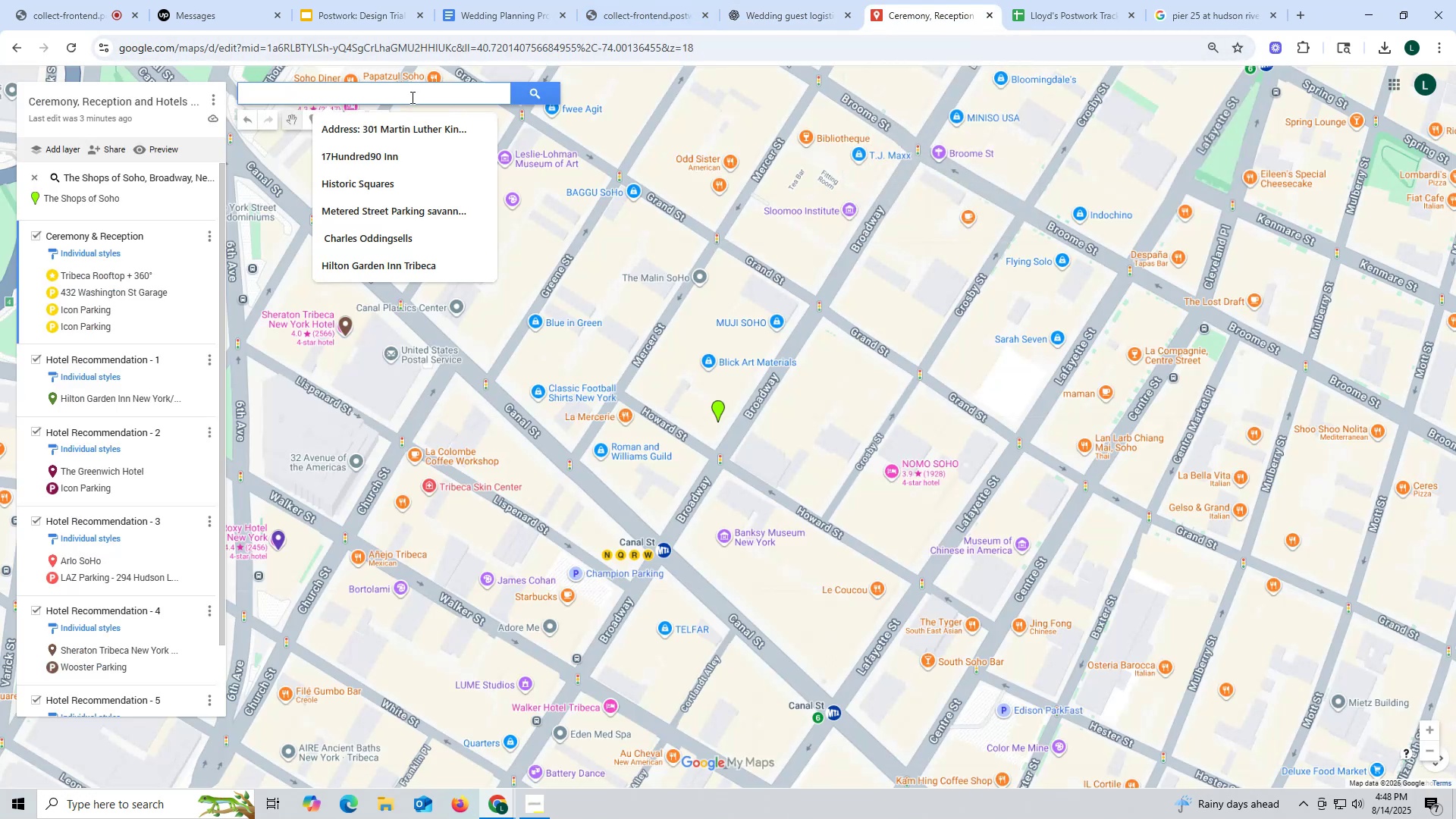 
key(Control+ControlLeft)
 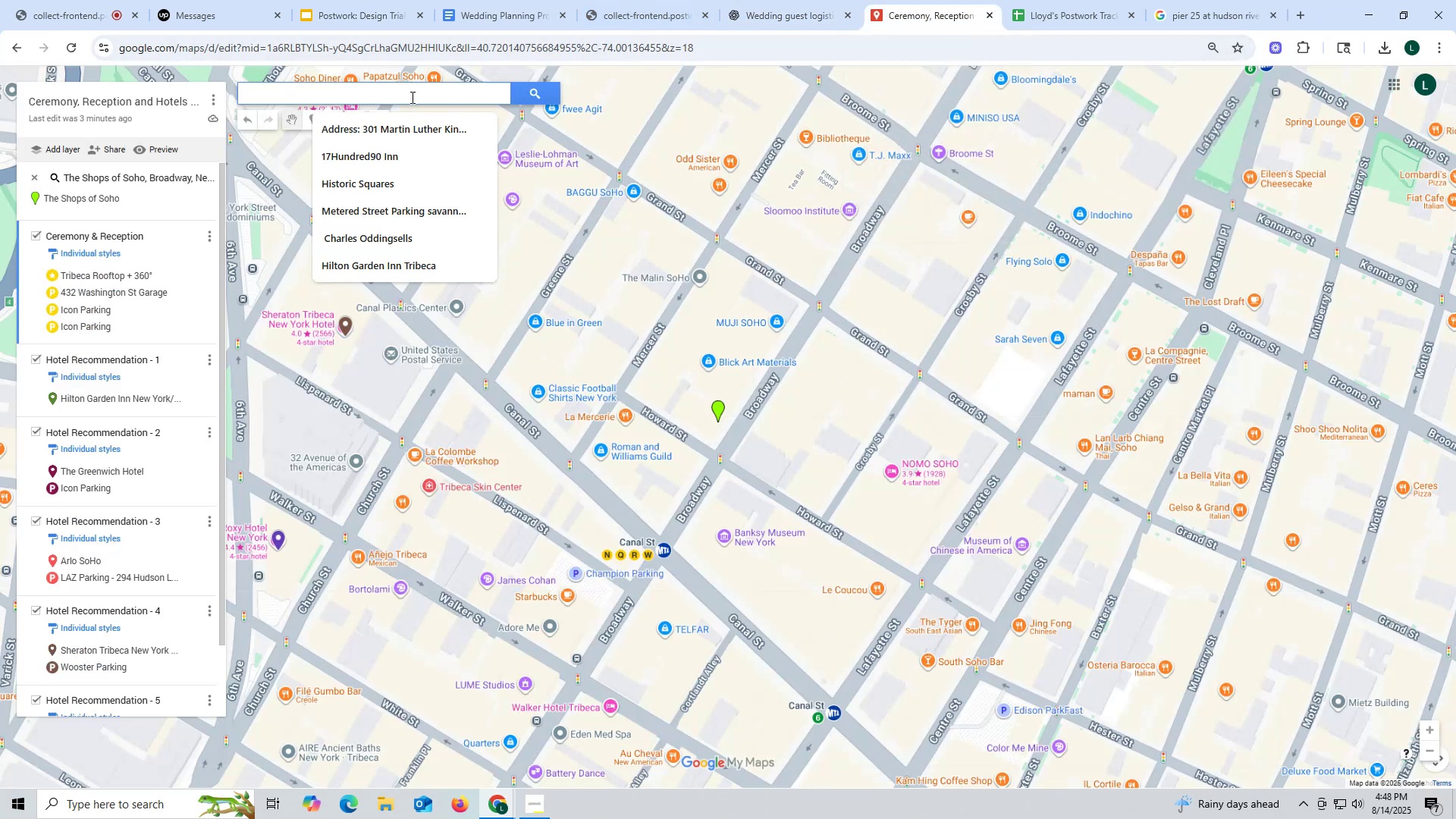 
key(Control+V)
 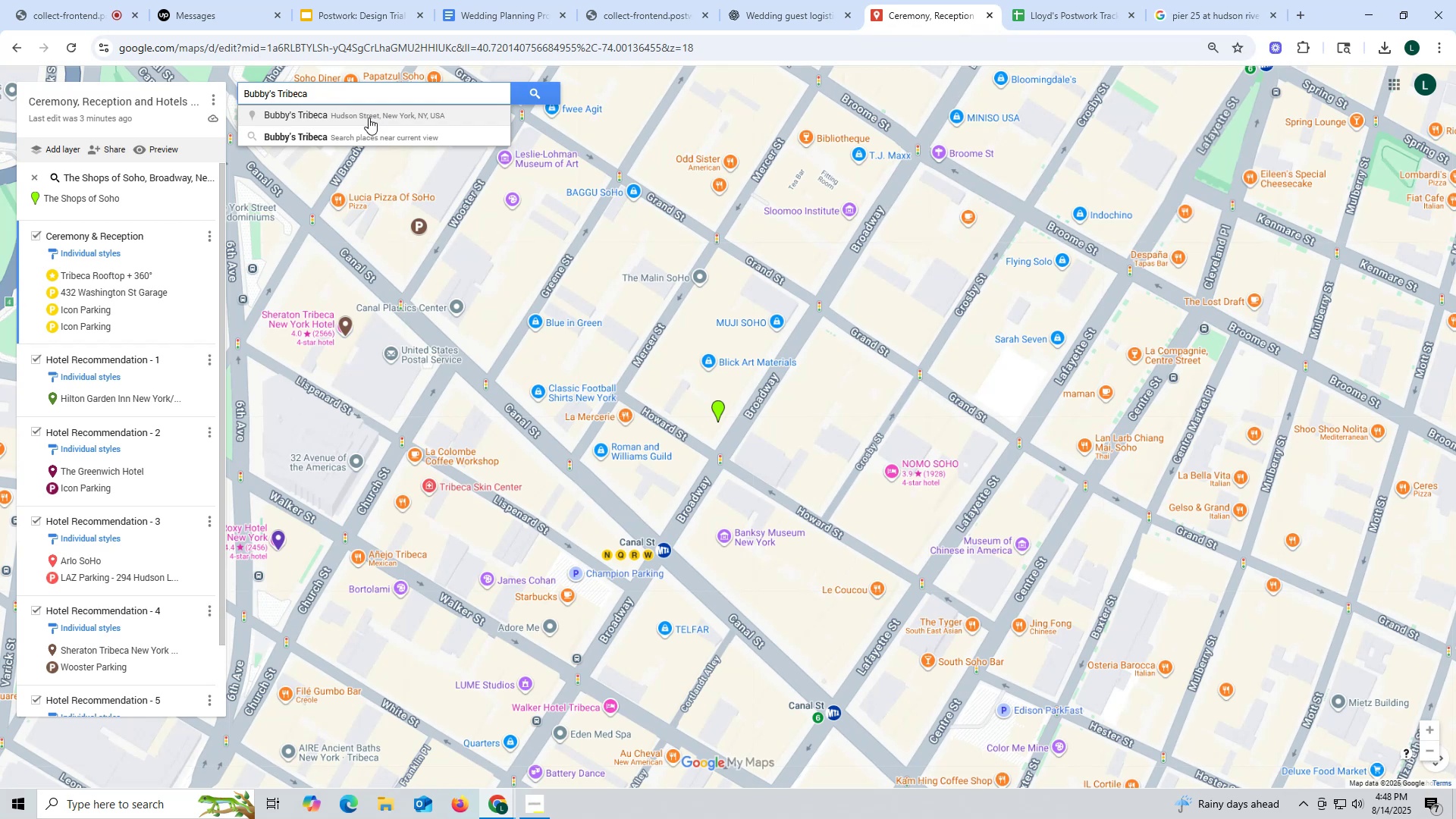 
left_click([369, 118])
 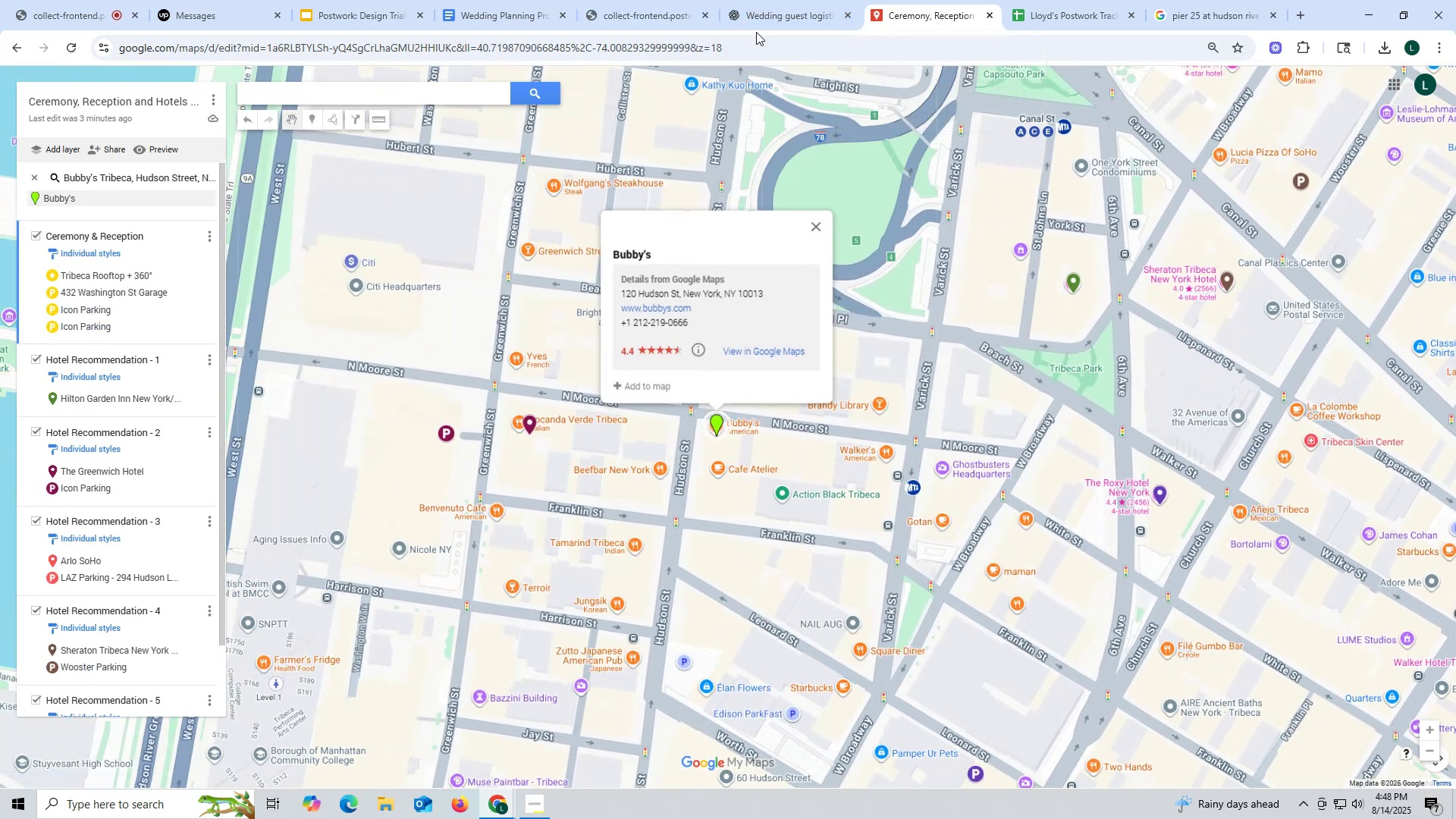 
wait(5.85)
 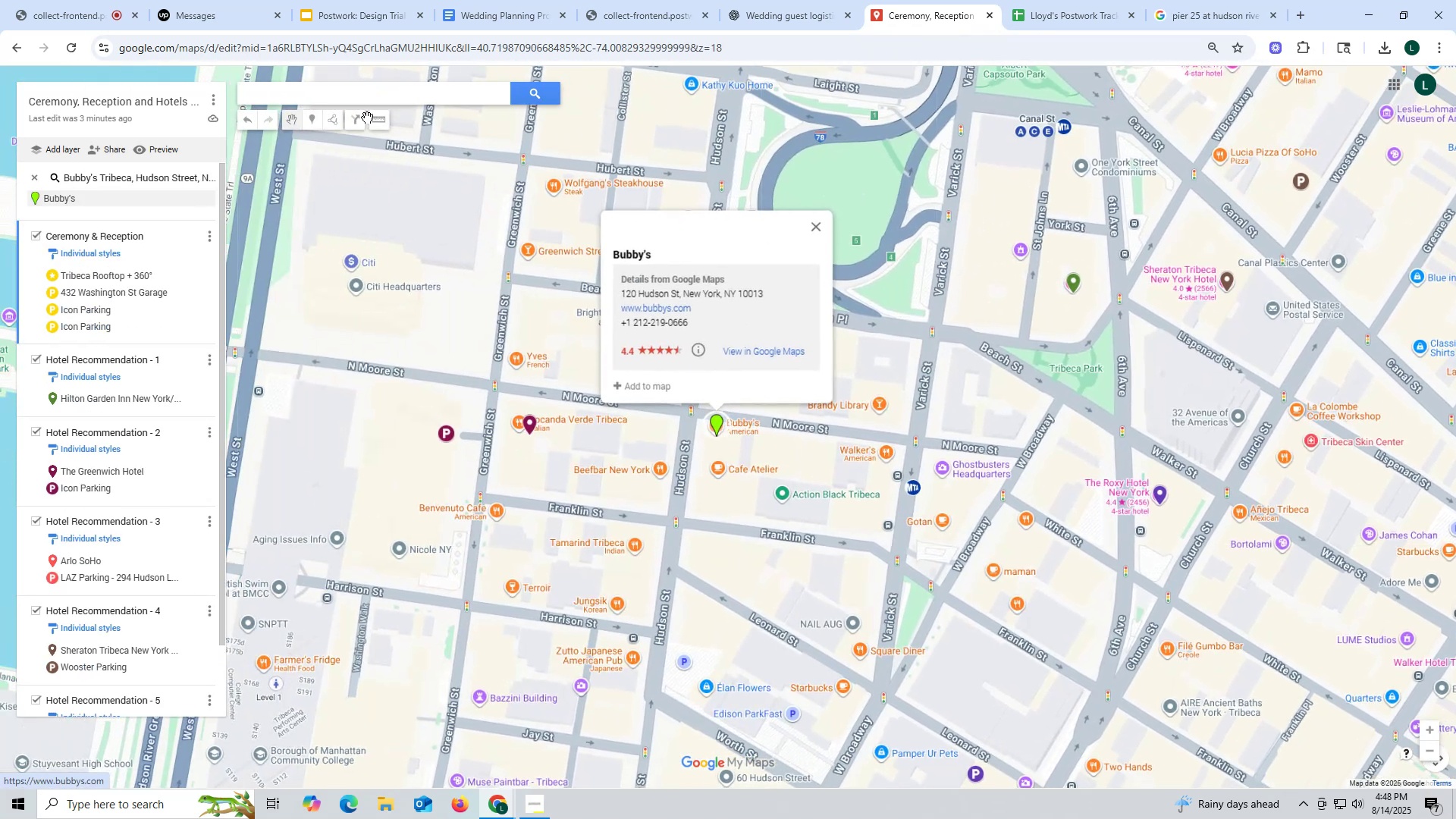 
mouse_move([967, 27])
 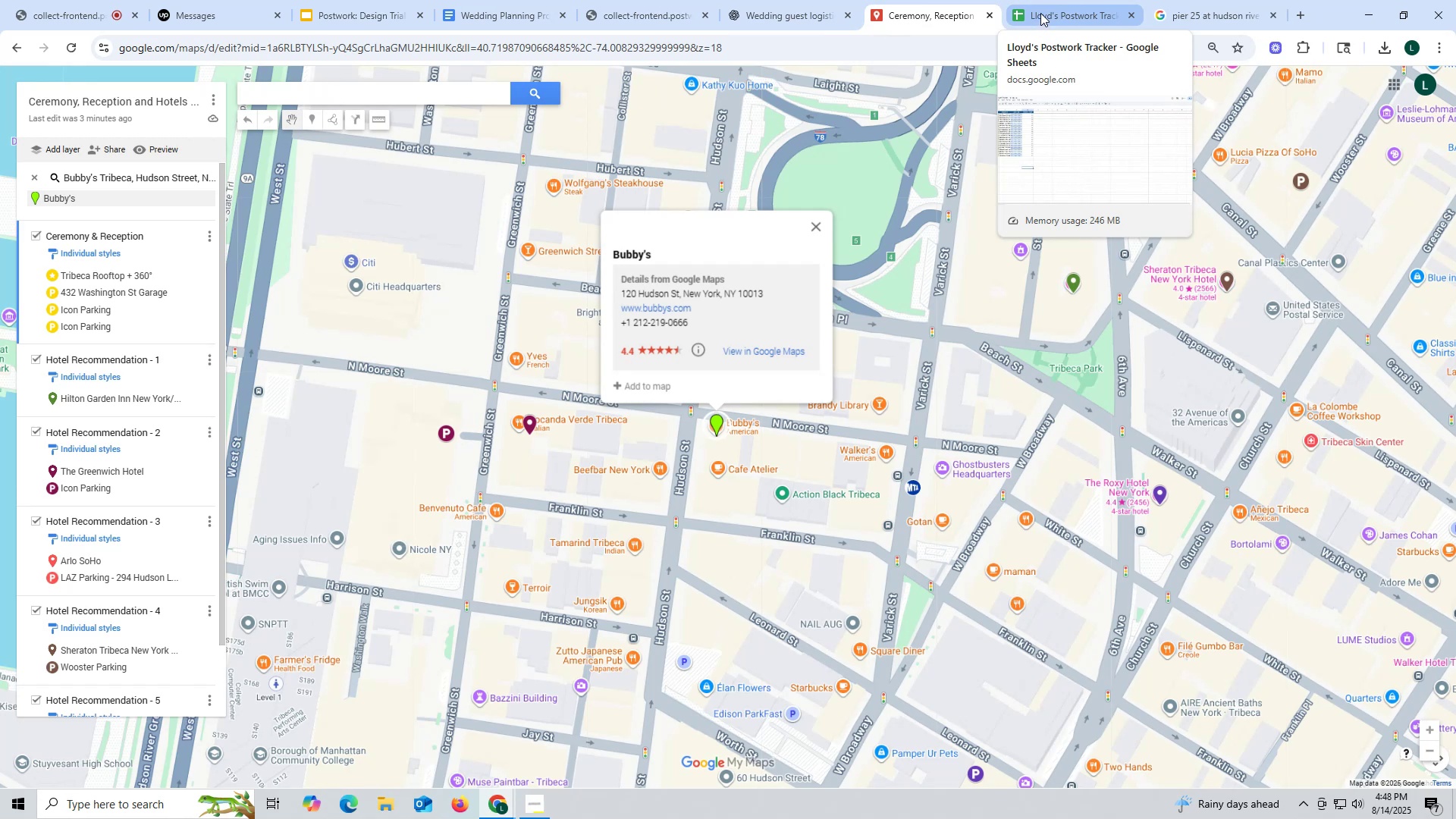 
wait(8.98)
 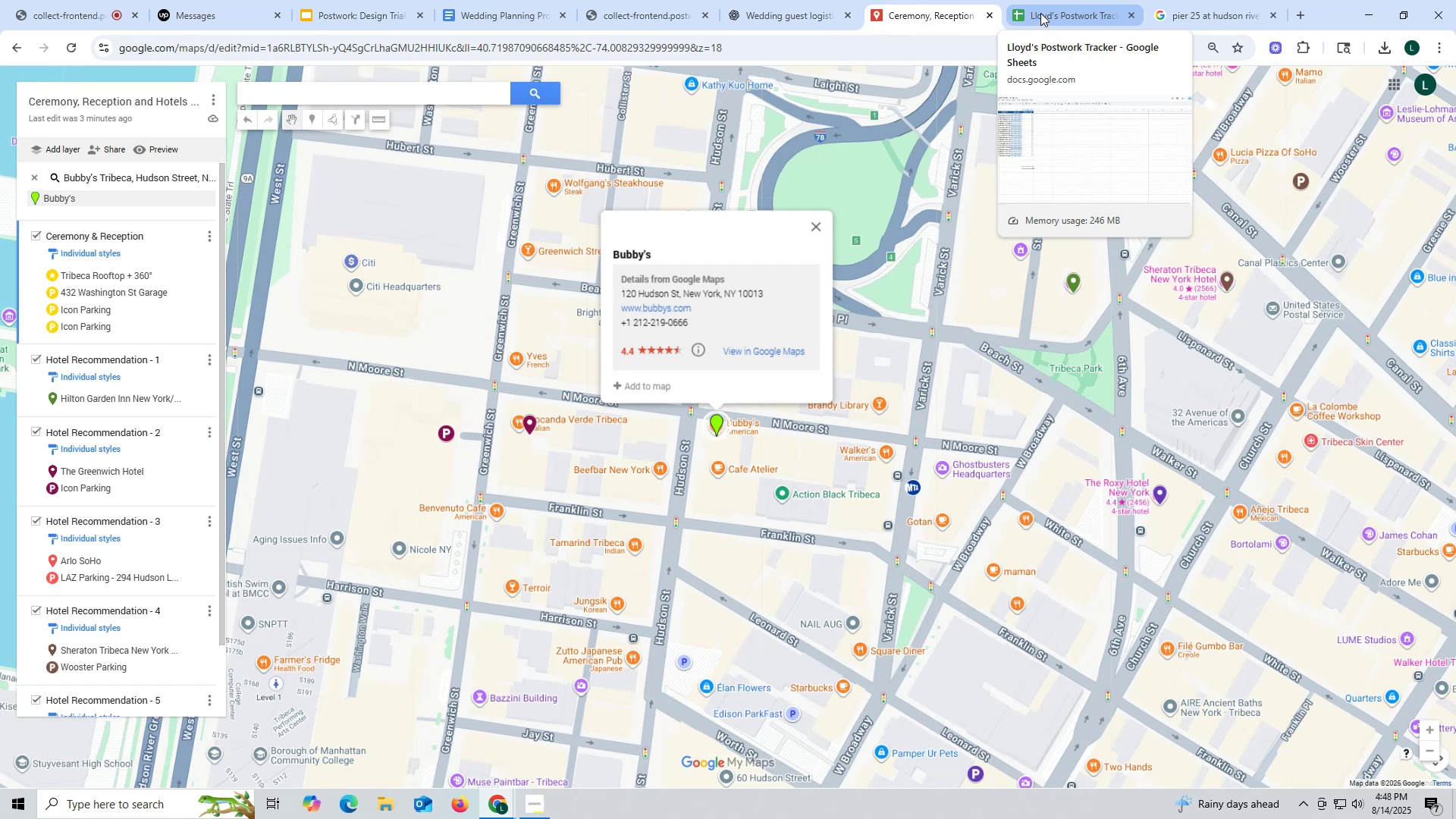 
left_click([799, 15])
 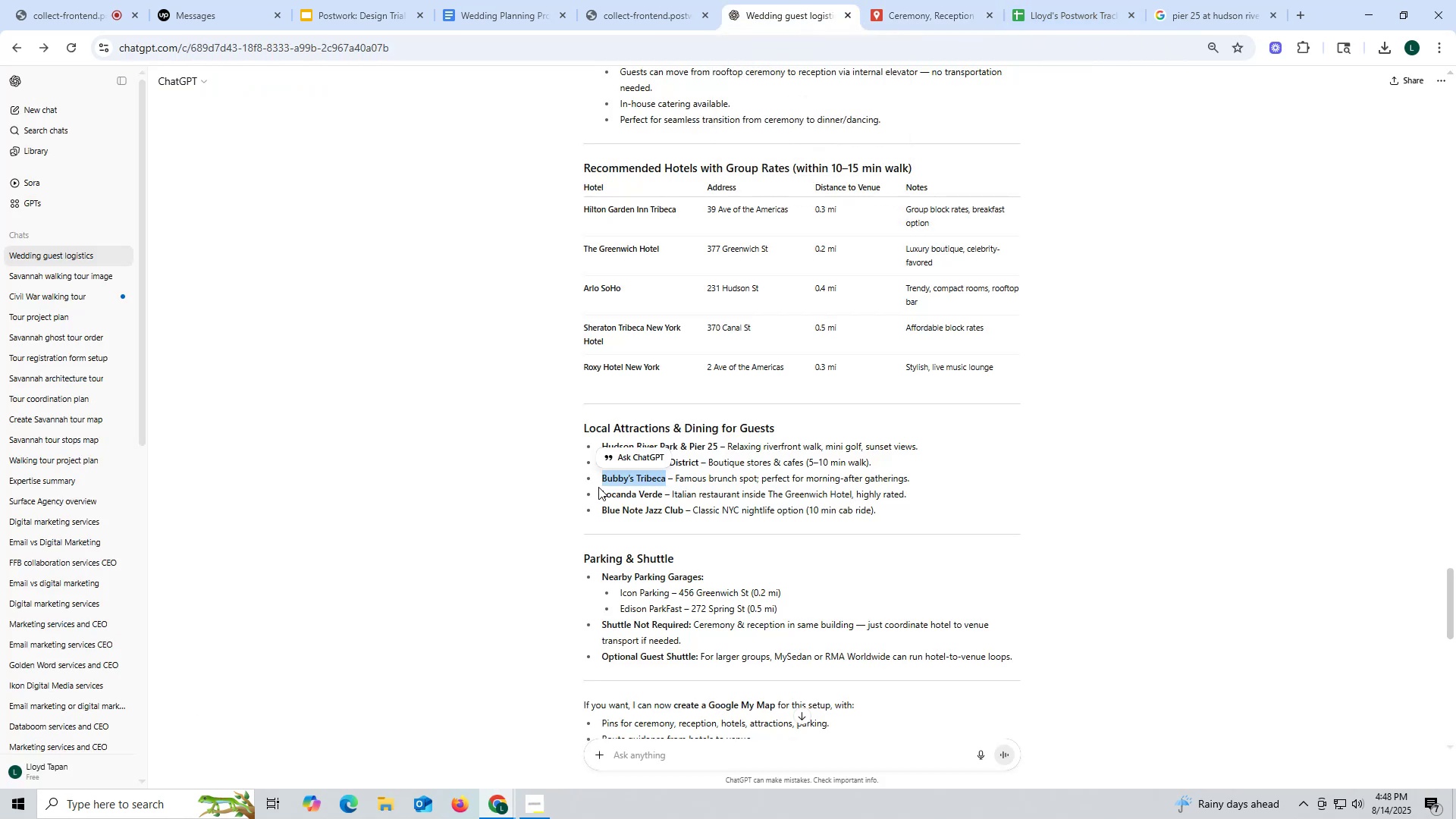 
left_click_drag(start_coordinate=[598, 491], to_coordinate=[663, 494])
 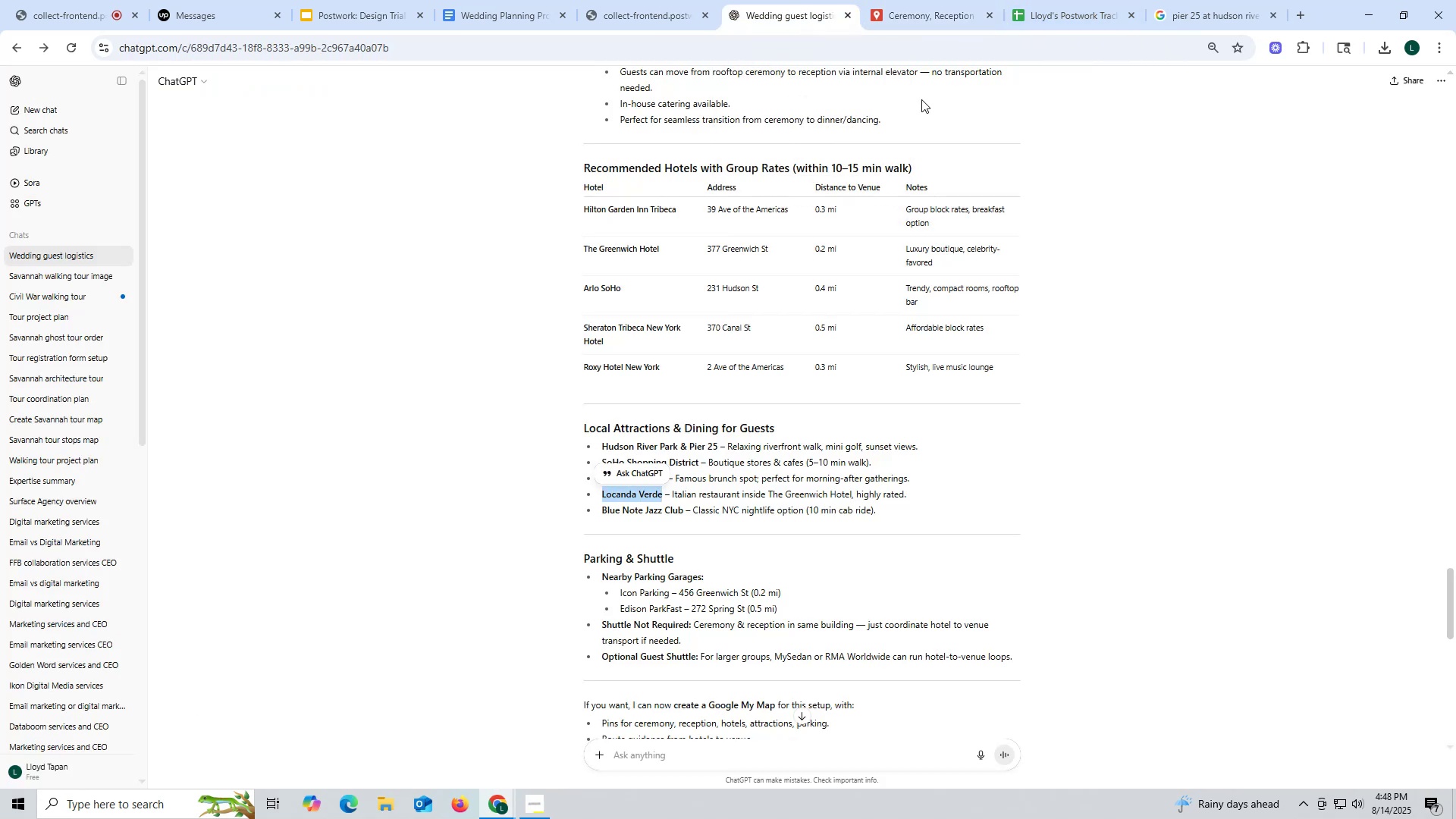 
key(Control+ControlLeft)
 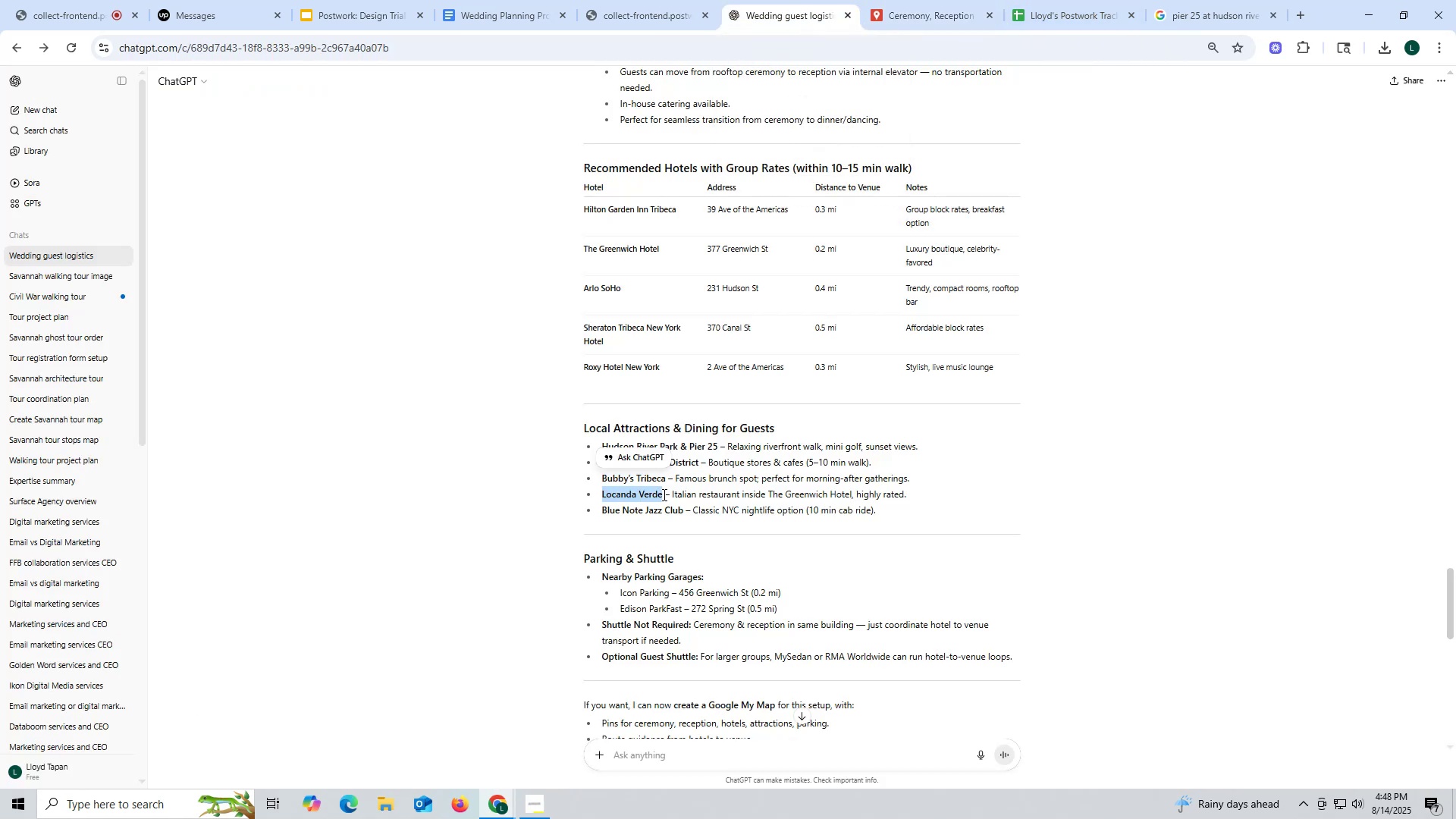 
key(Control+C)
 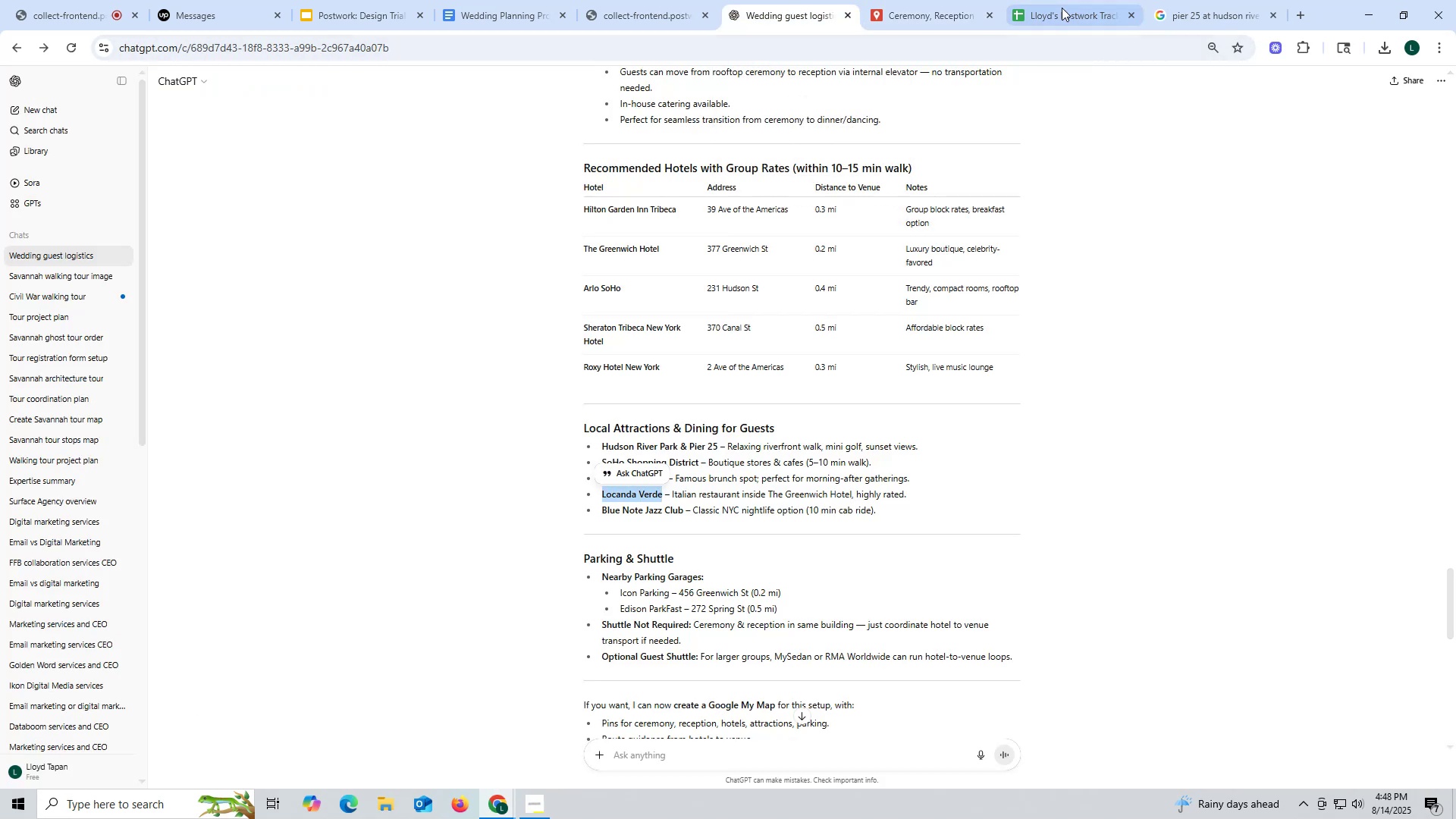 
left_click([1063, 8])
 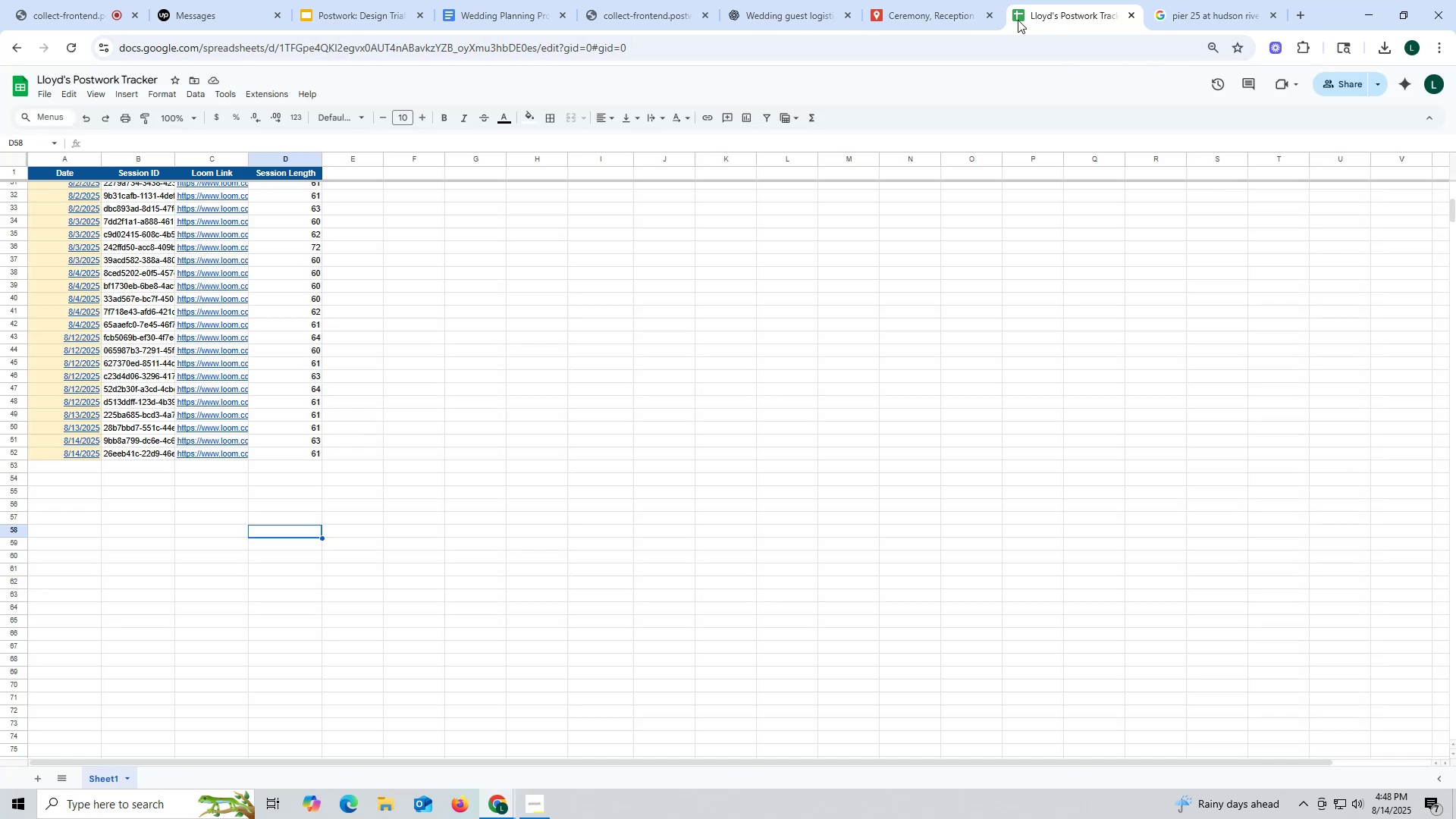 
left_click([942, 17])
 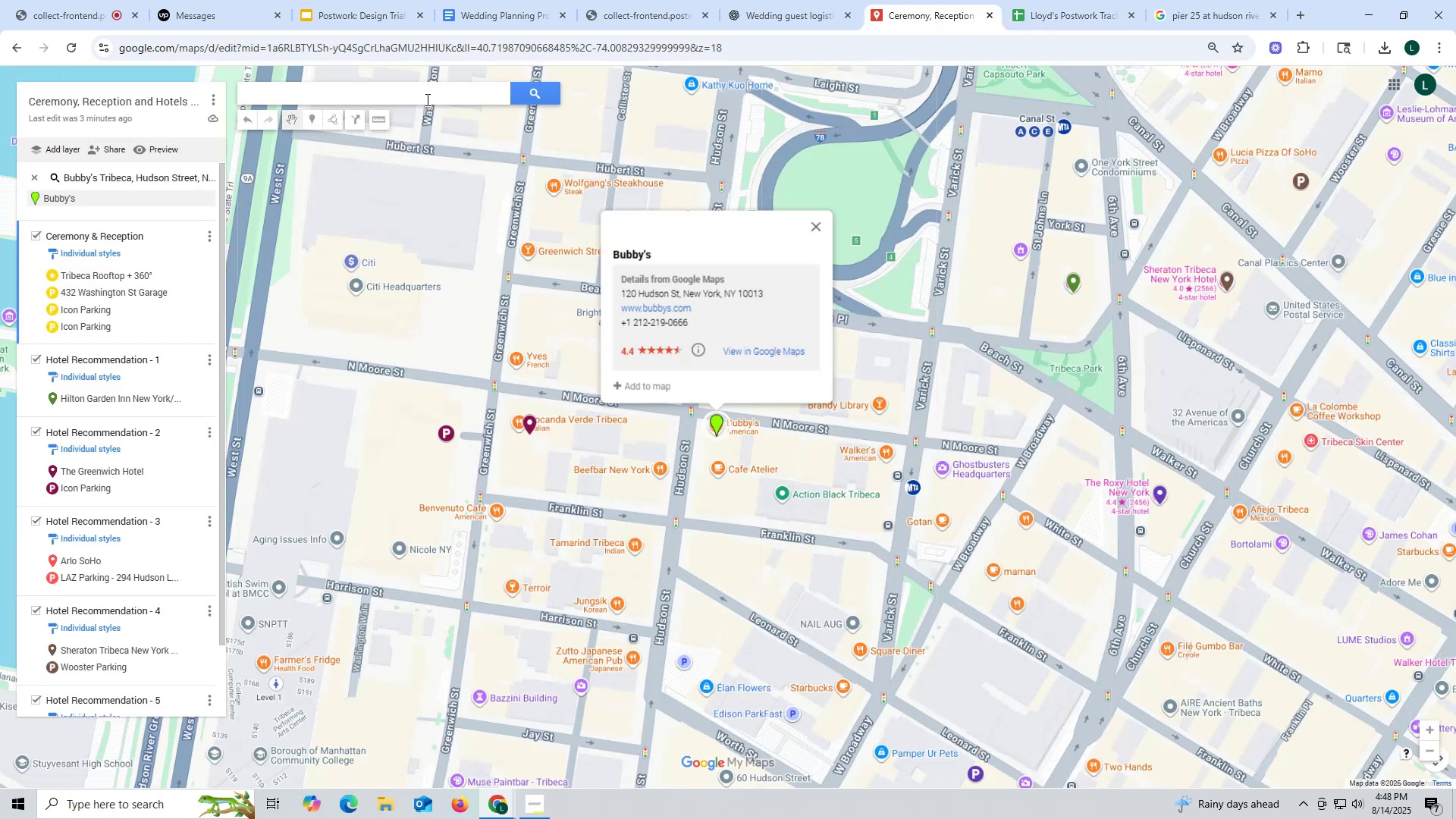 
left_click([426, 99])
 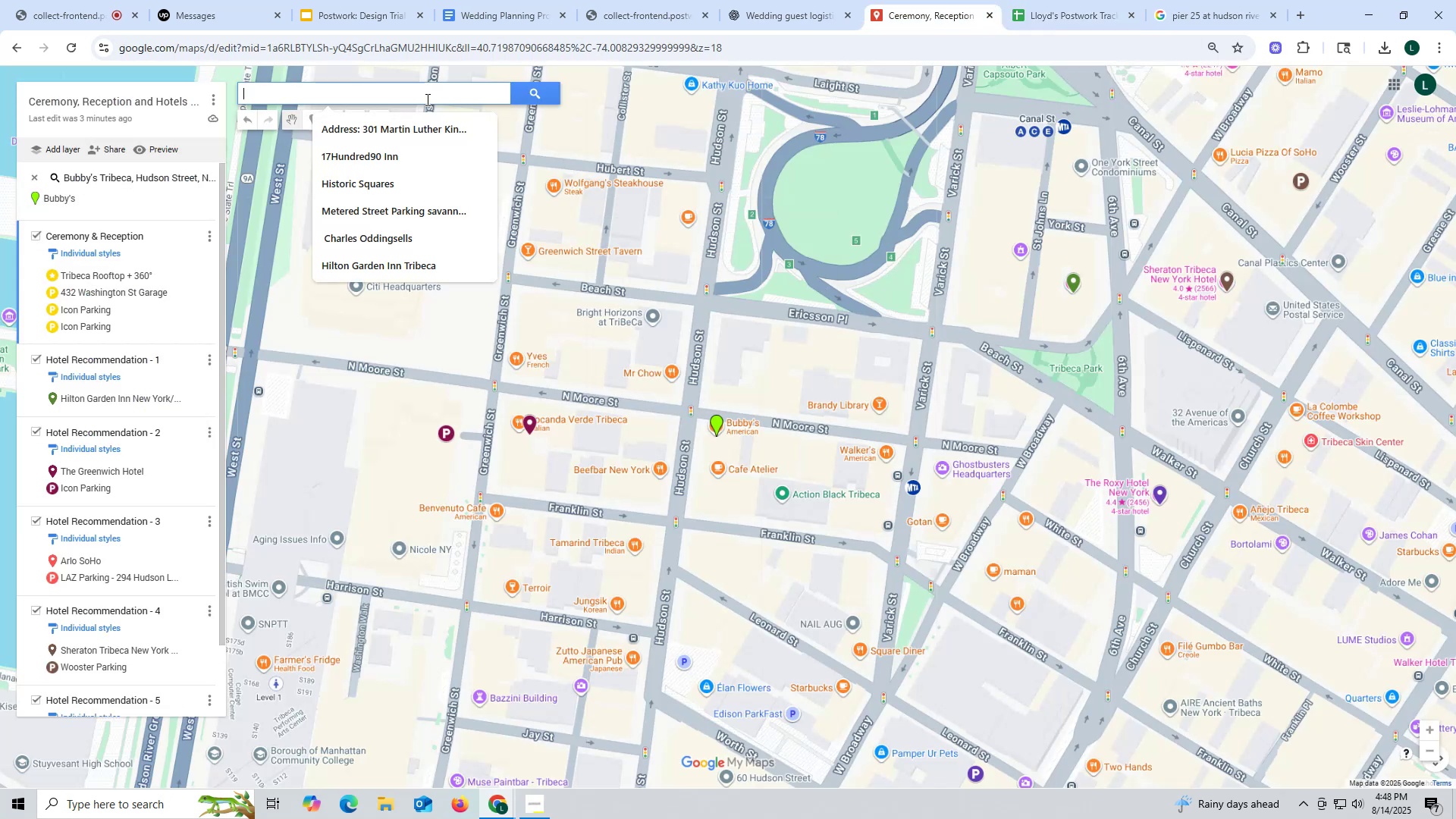 
key(Control+ControlLeft)
 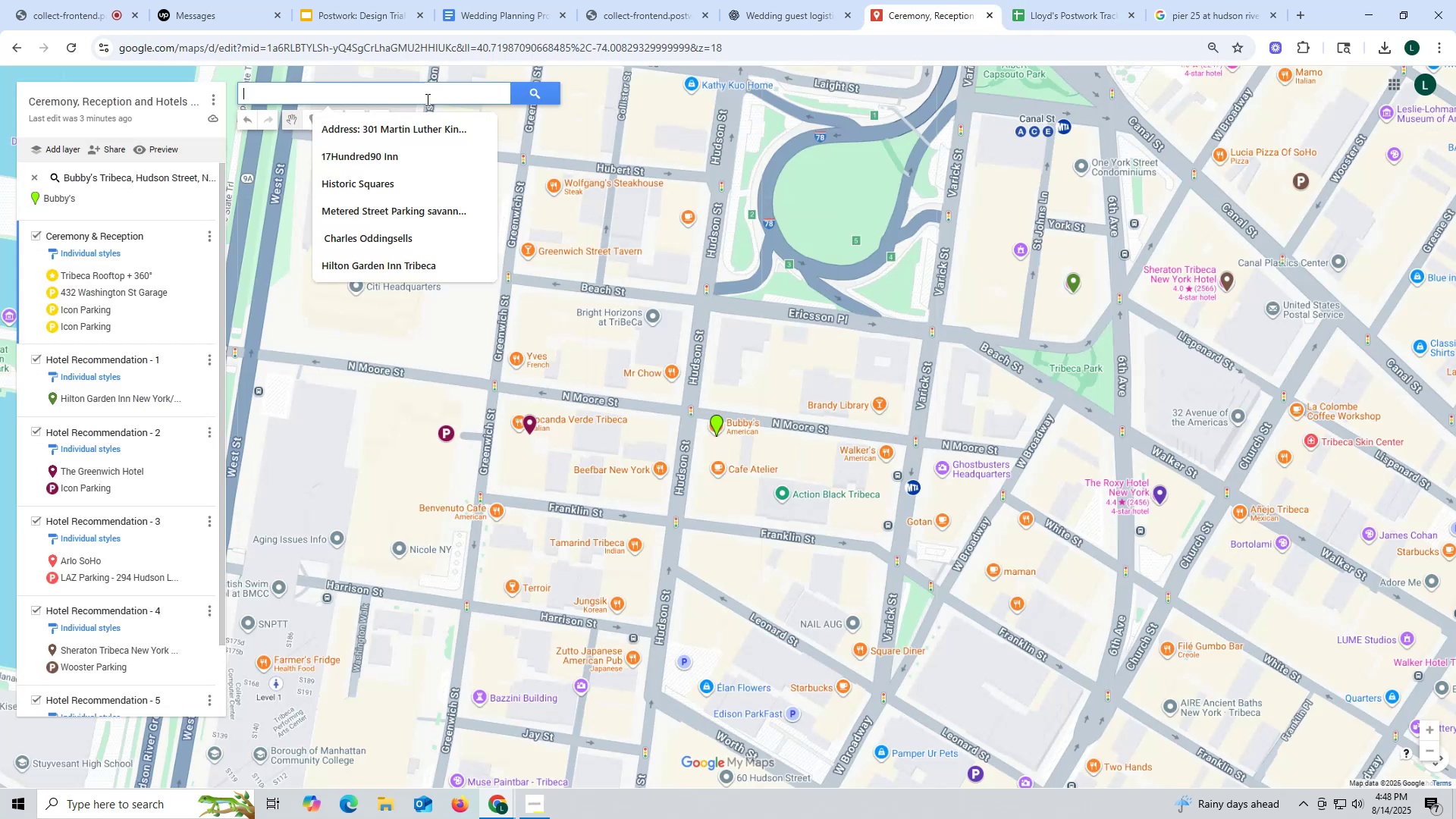 
key(Control+V)
 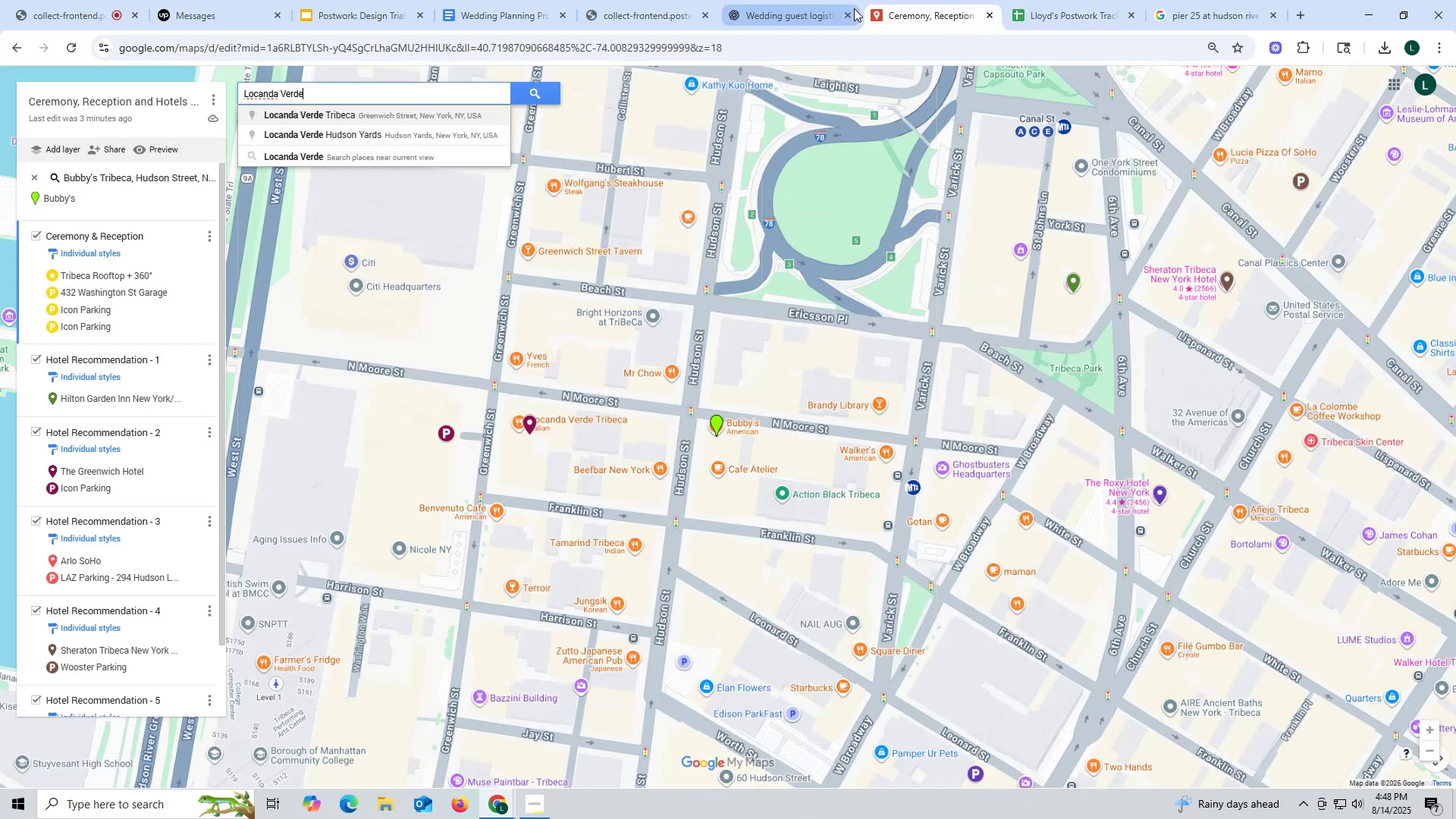 
left_click([811, 17])
 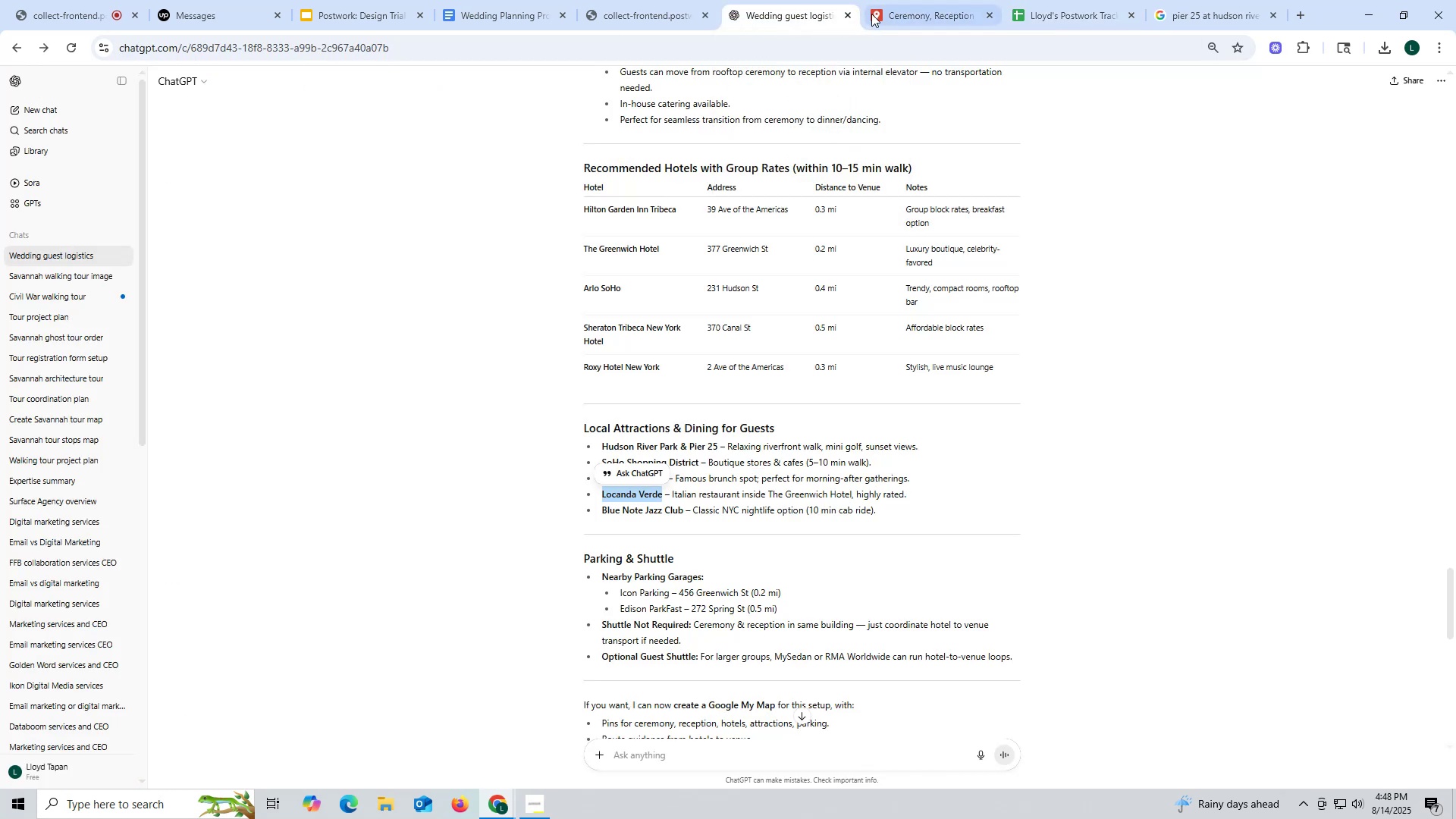 
left_click([905, 12])
 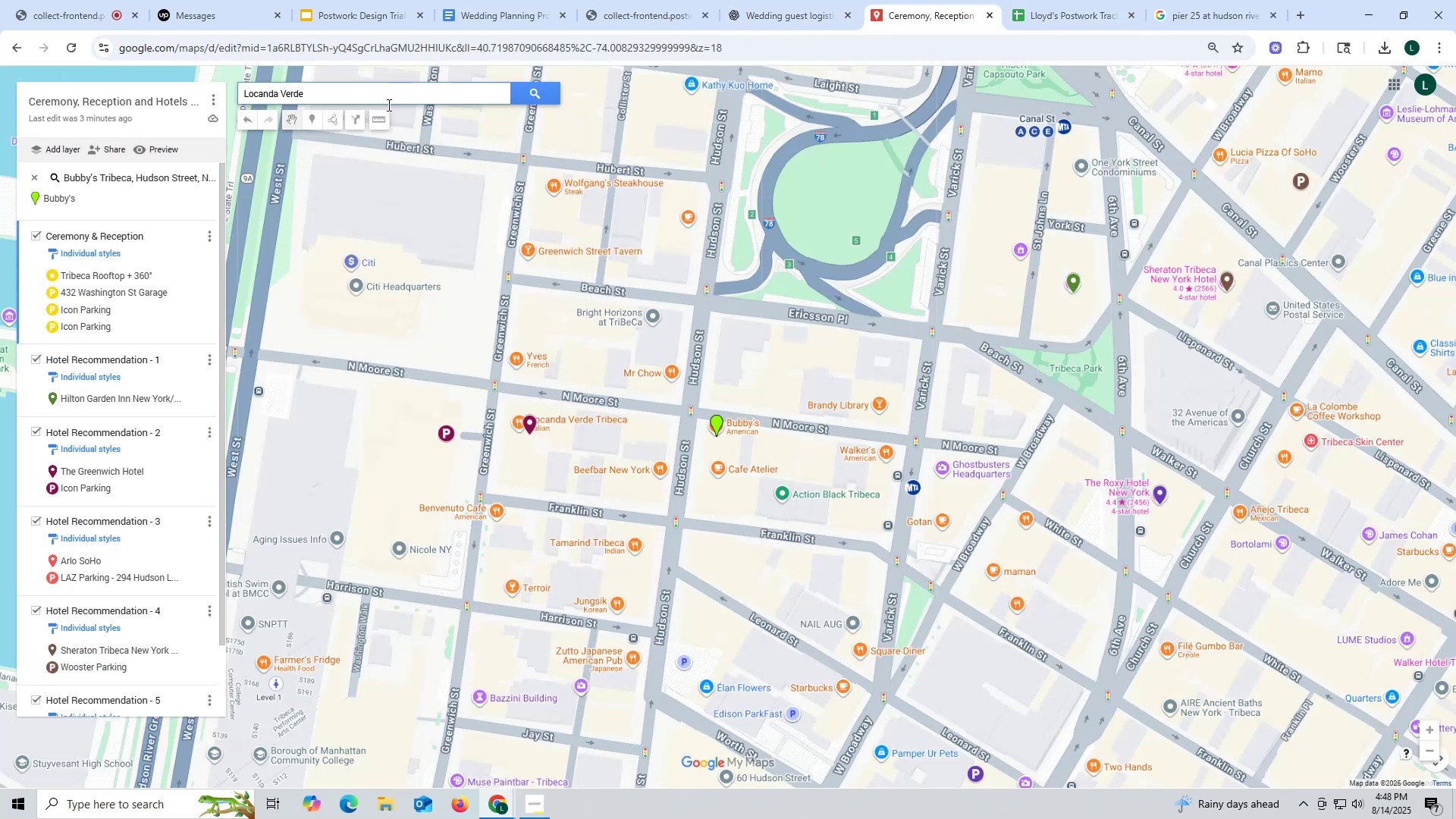 
left_click([381, 102])
 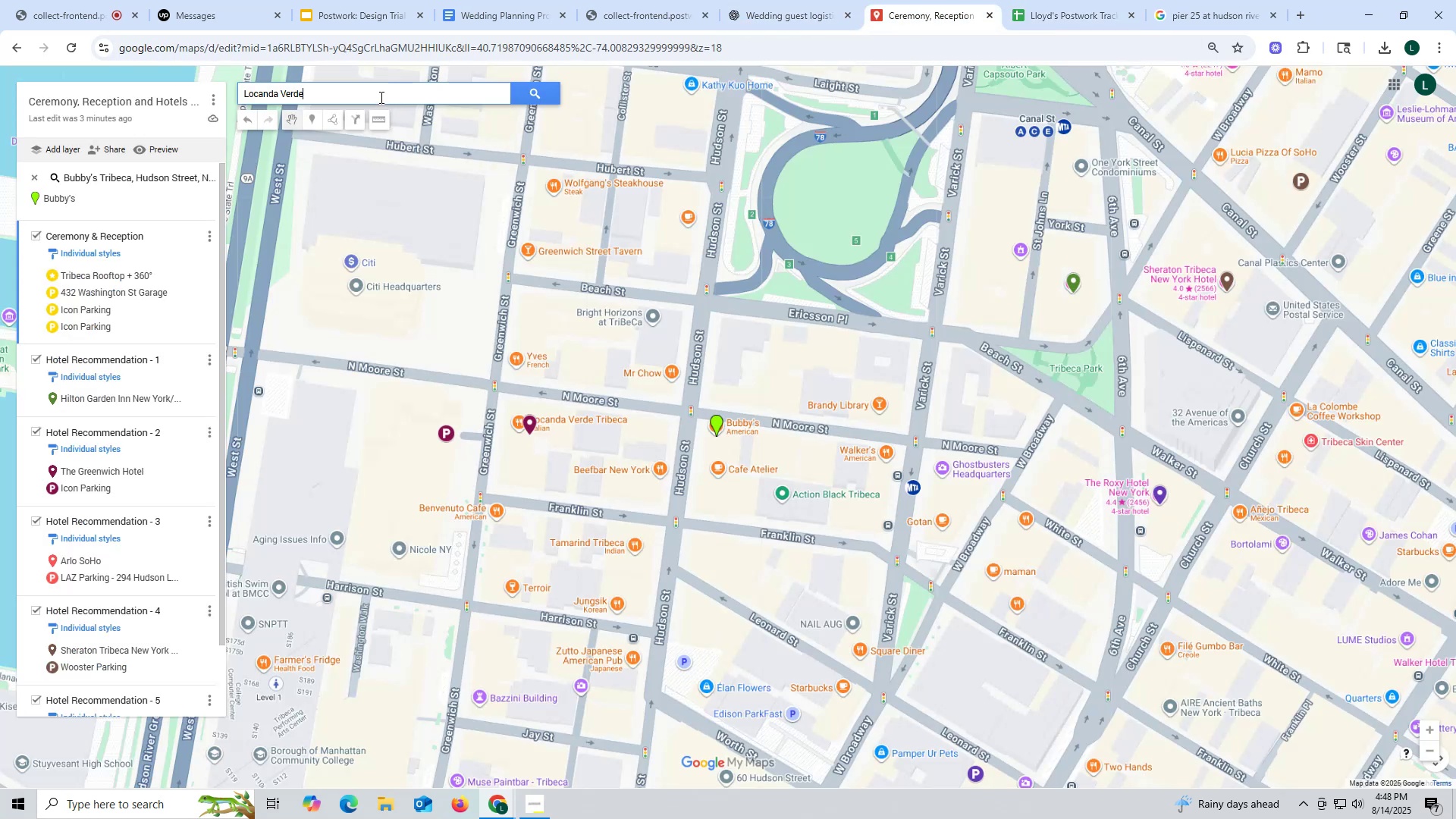 
key(Space)
 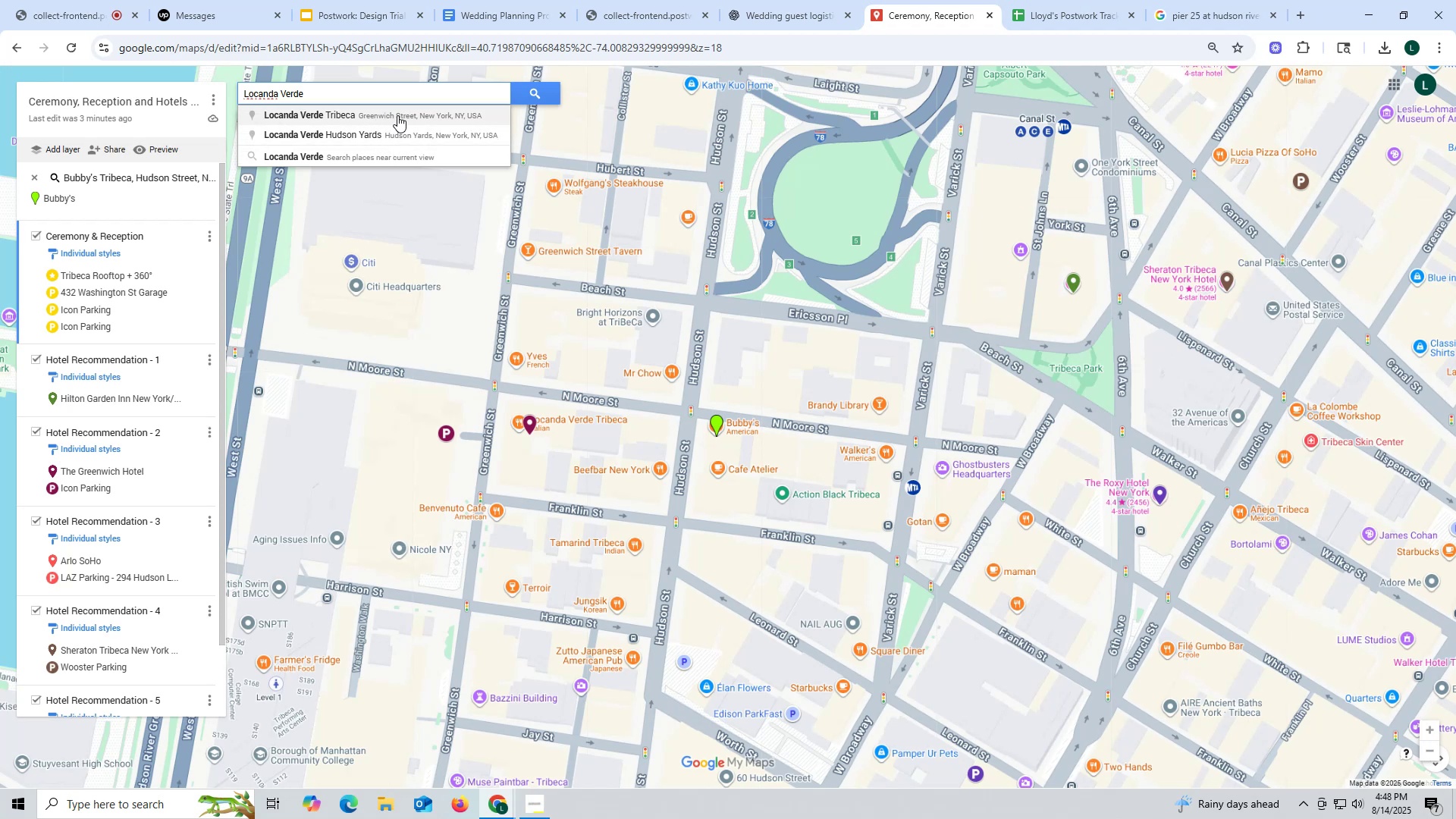 
left_click([397, 115])
 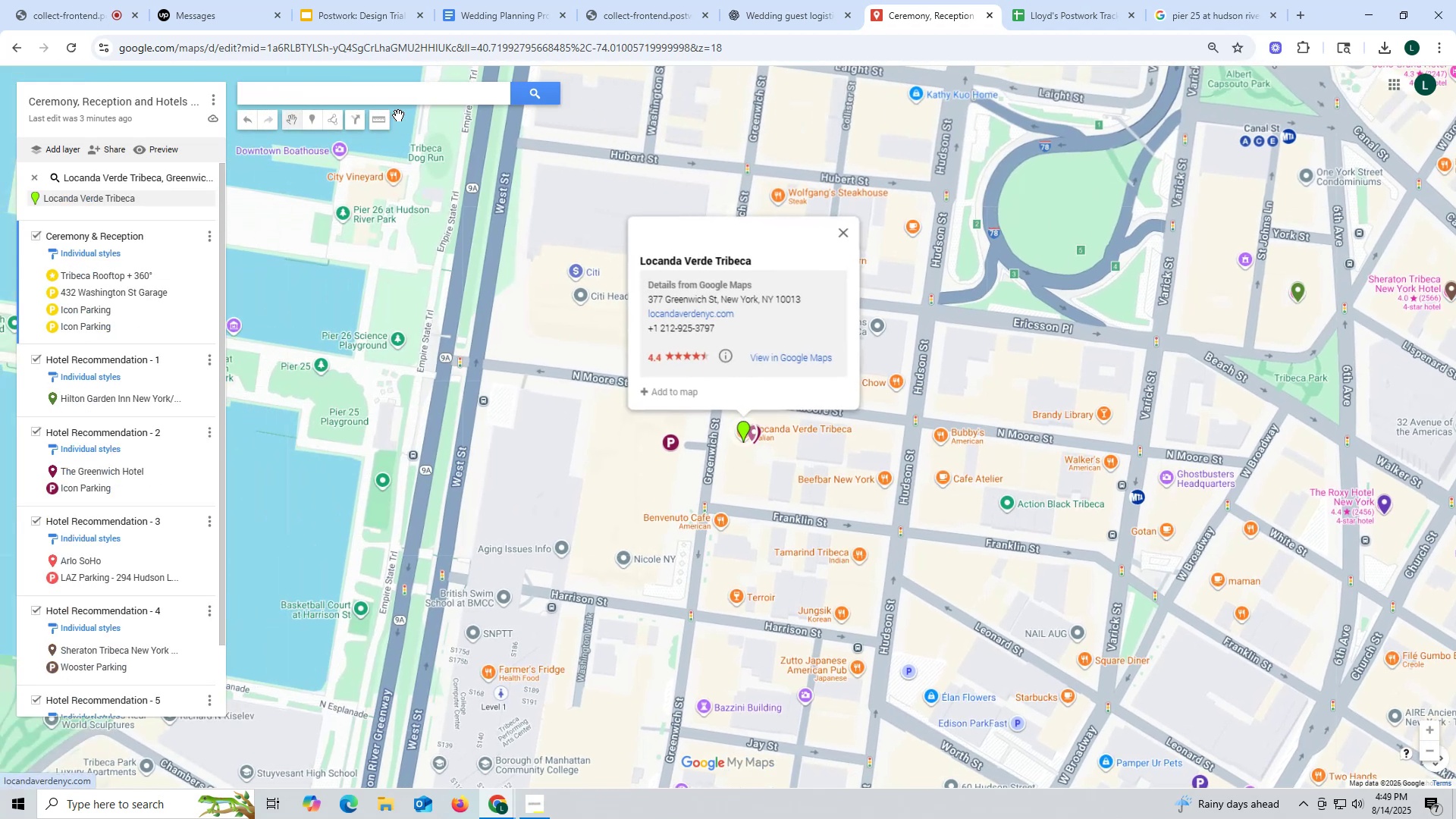 
wait(8.53)
 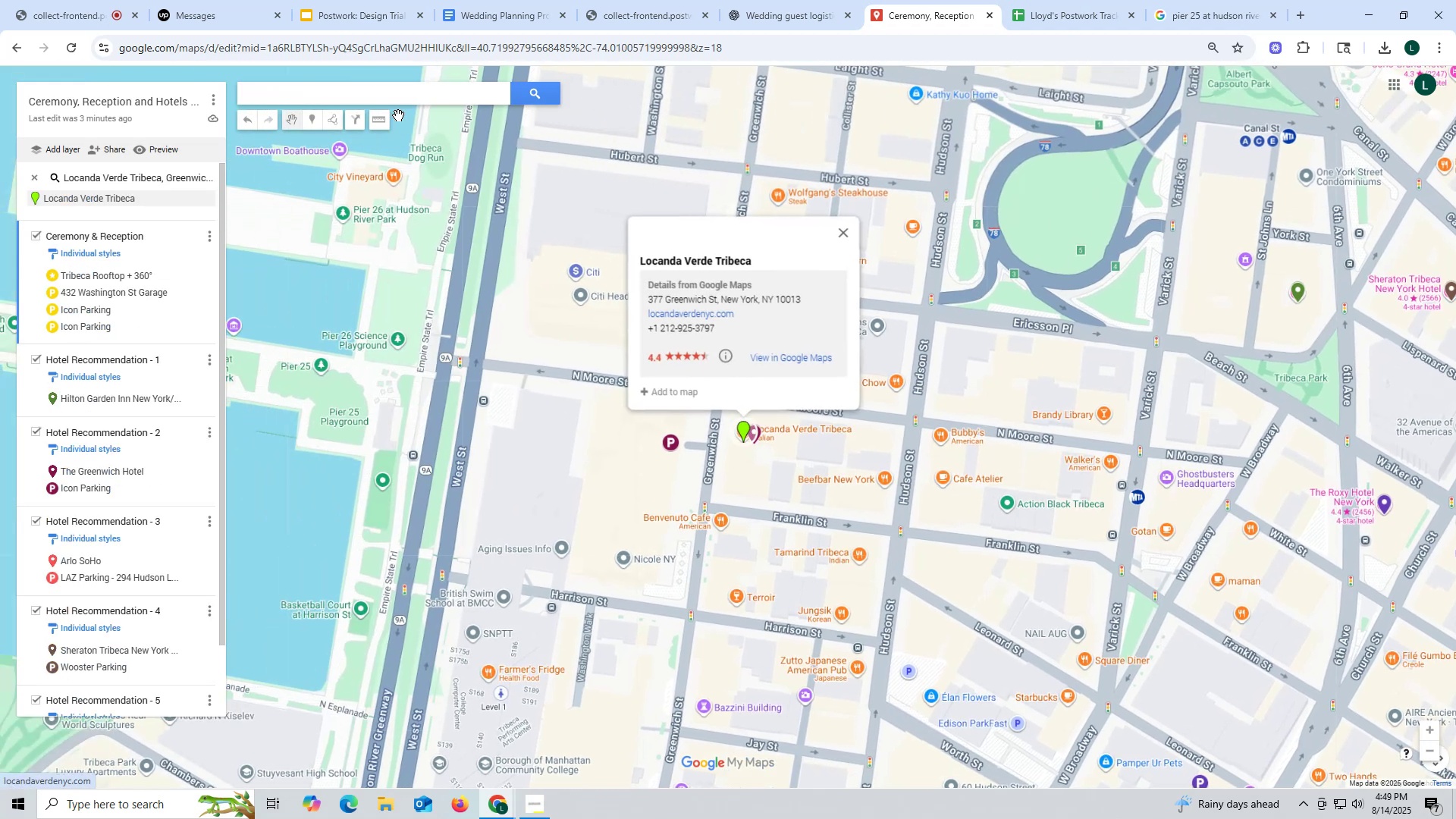 
left_click([577, 366])
 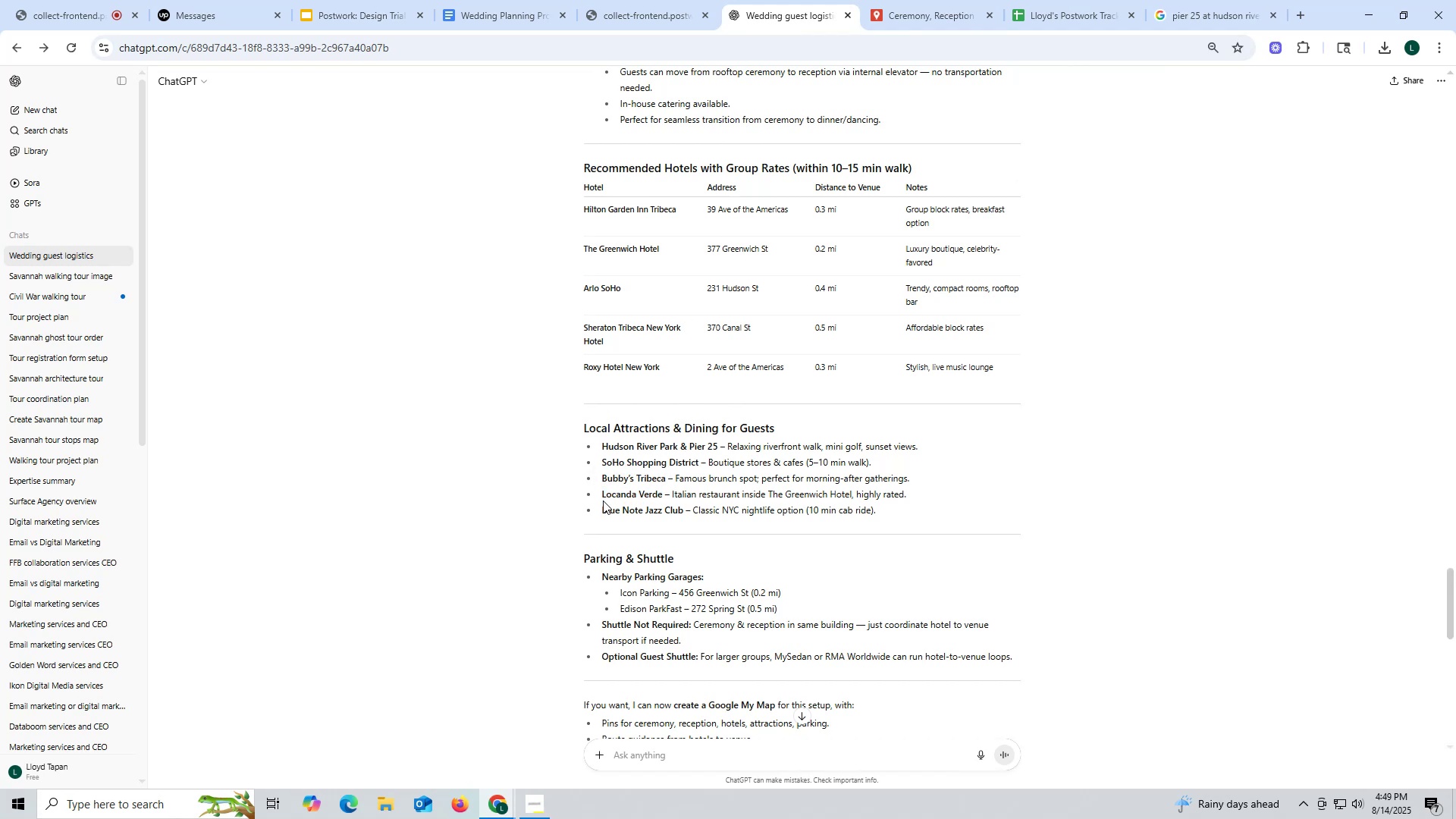 
left_click_drag(start_coordinate=[601, 505], to_coordinate=[686, 510])
 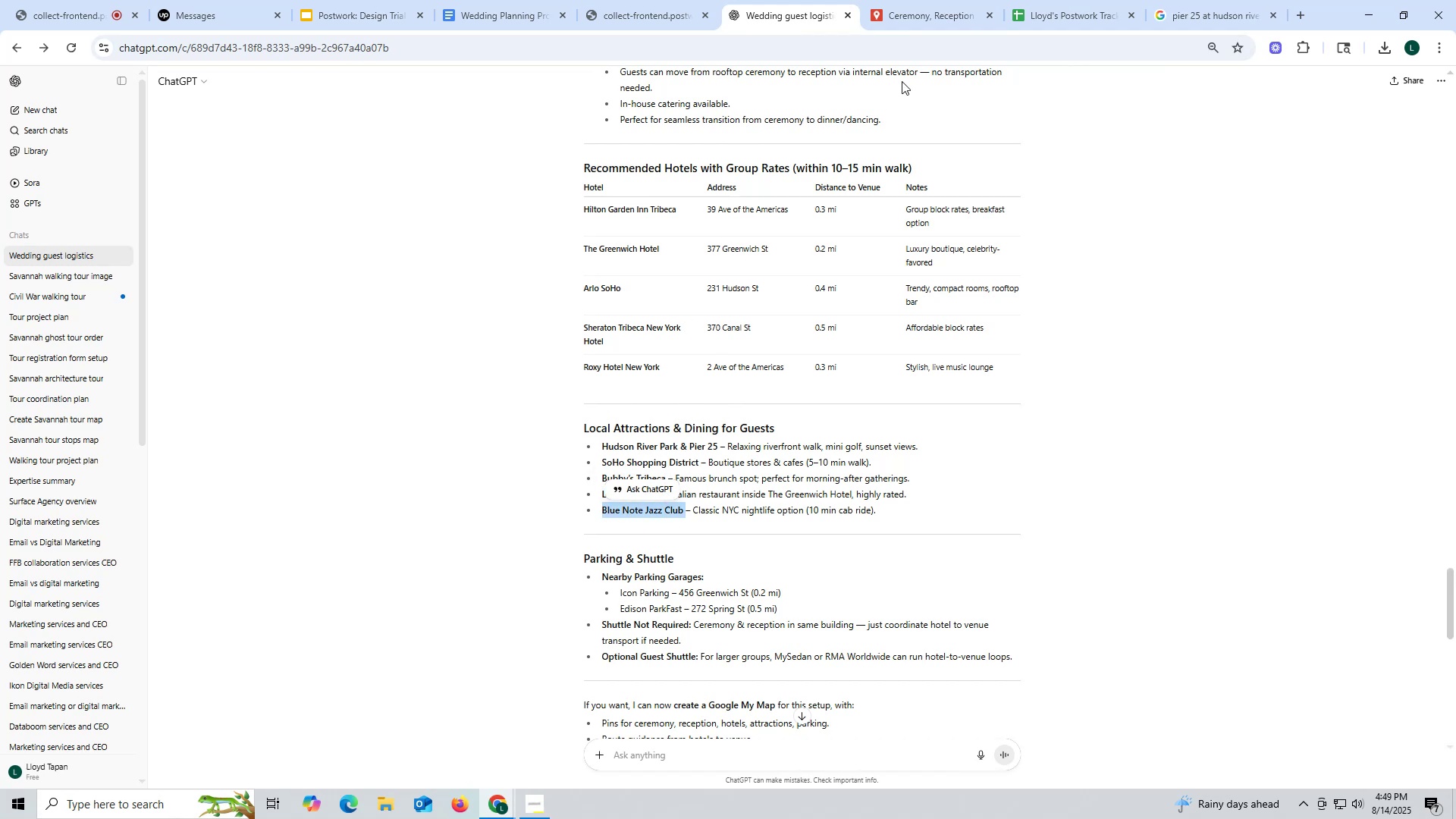 
key(Control+ControlLeft)
 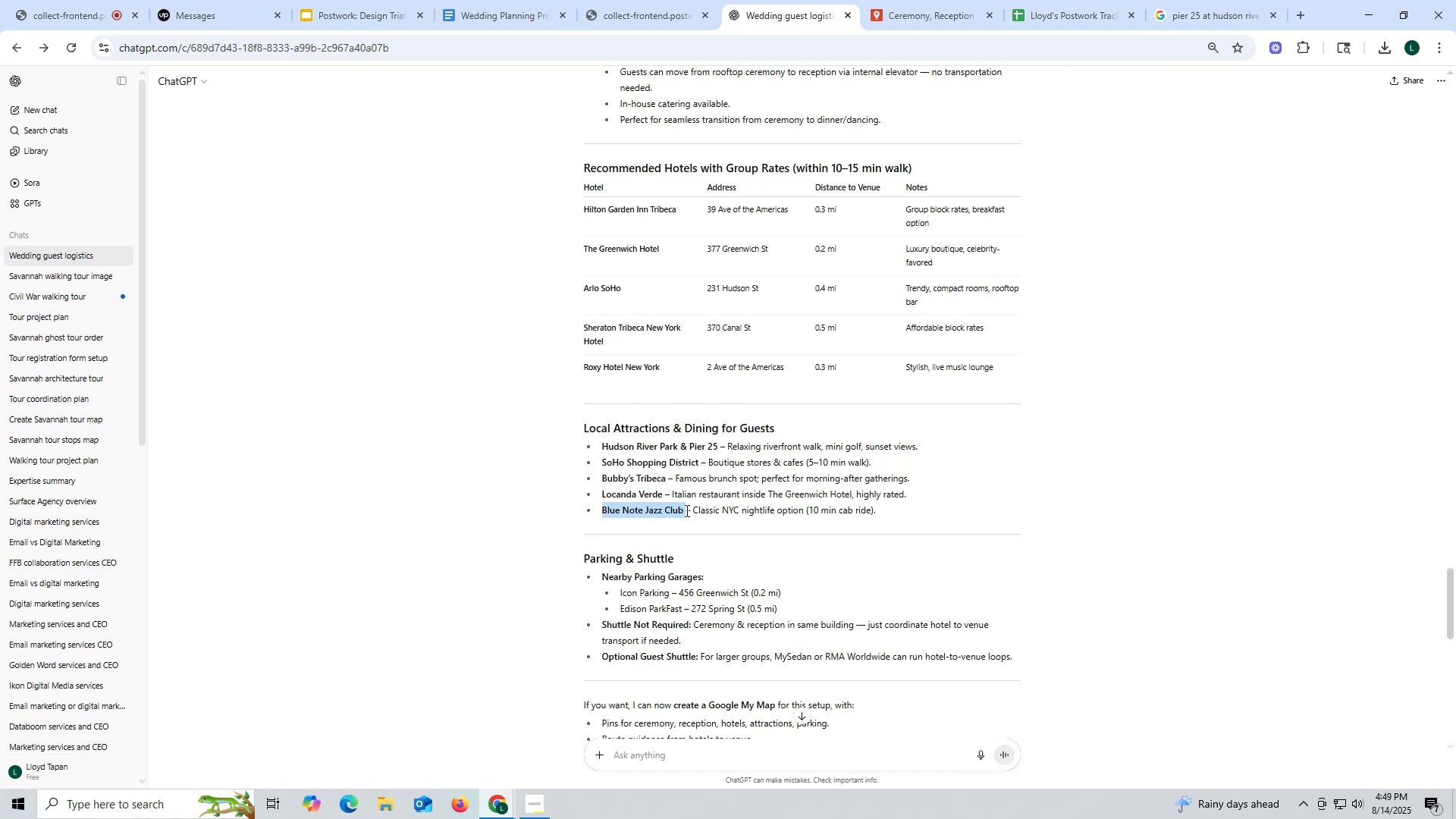 
key(Control+C)
 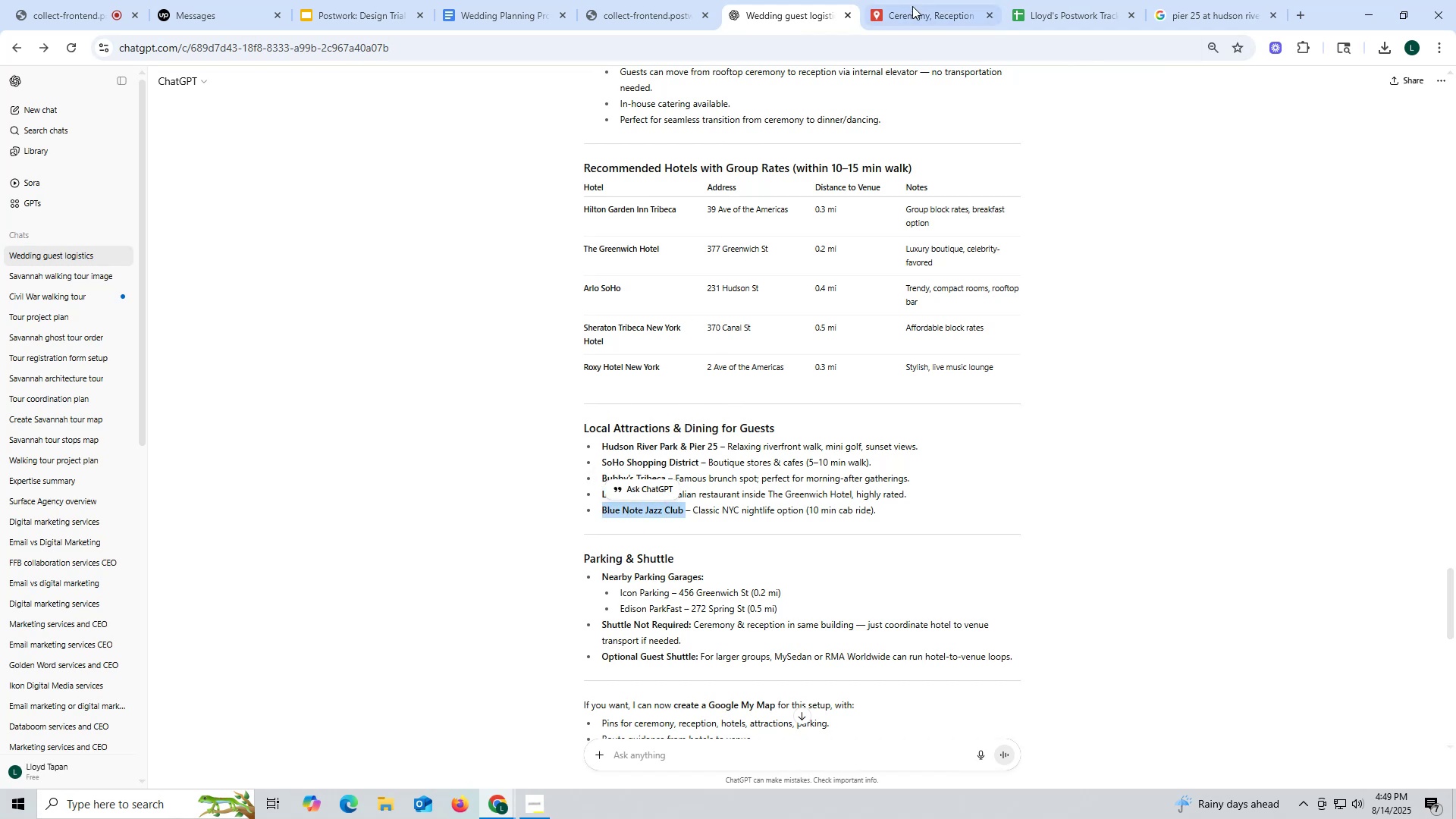 
left_click([908, 2])
 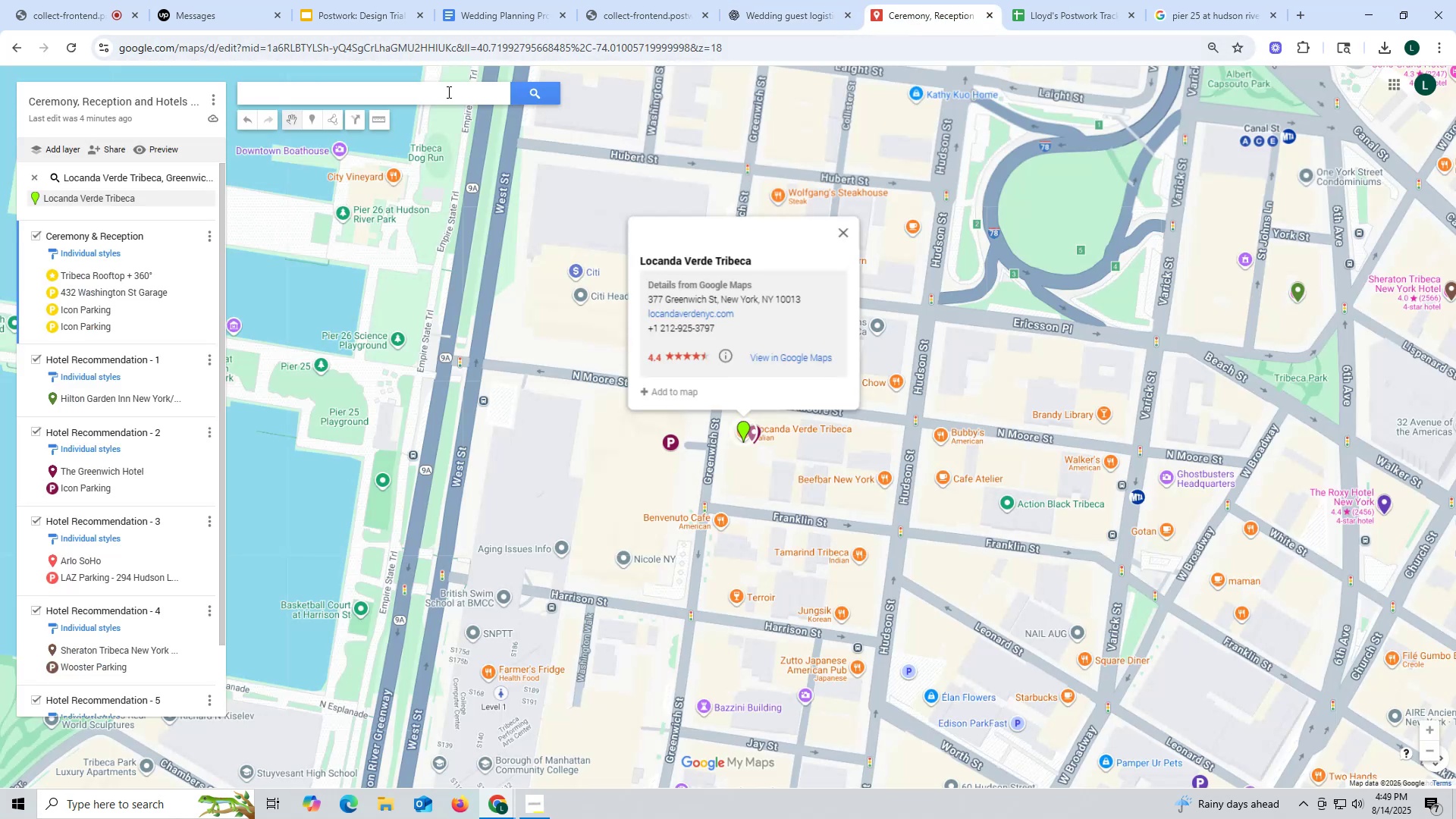 
left_click([447, 92])
 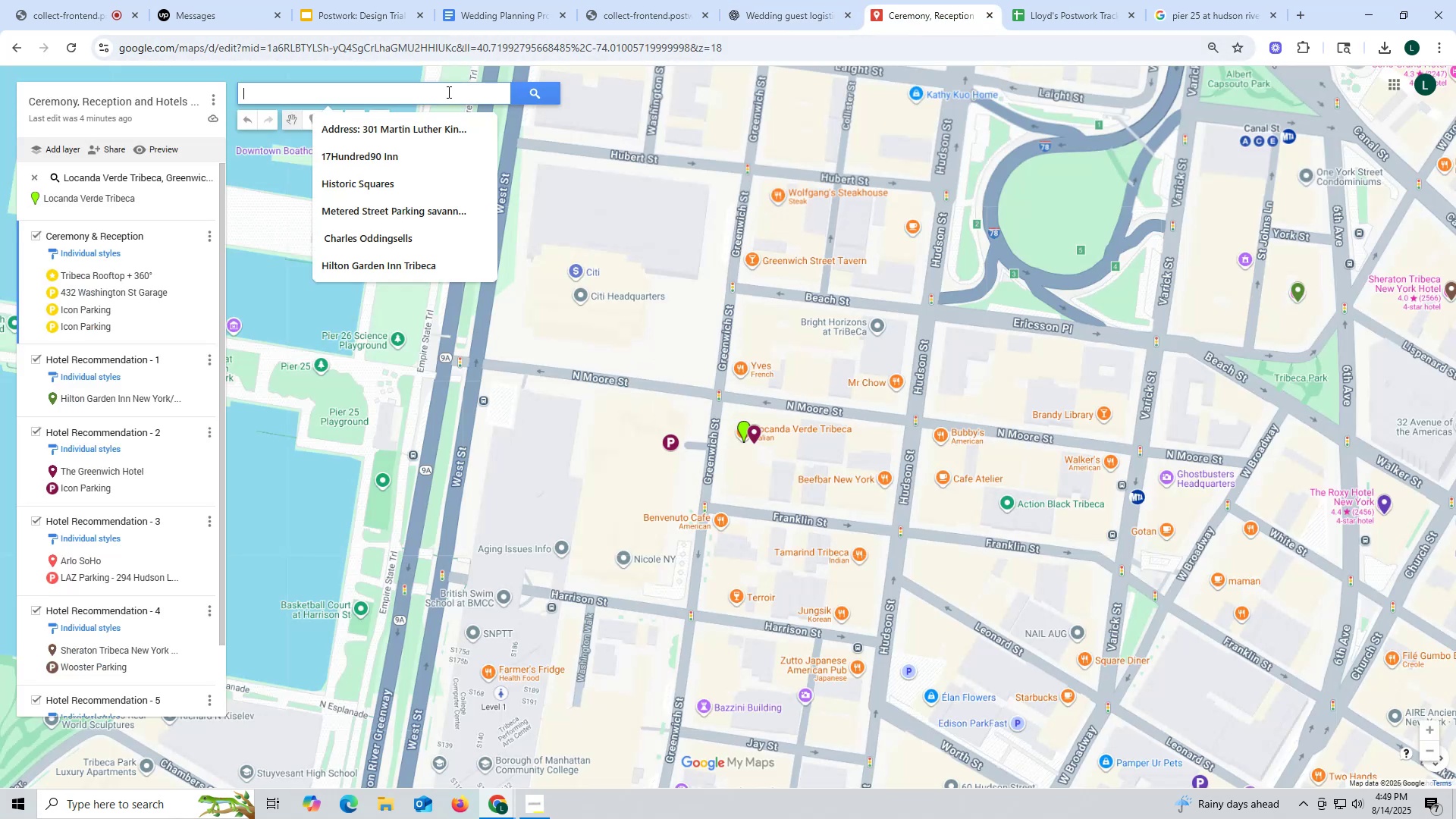 
key(Control+ControlLeft)
 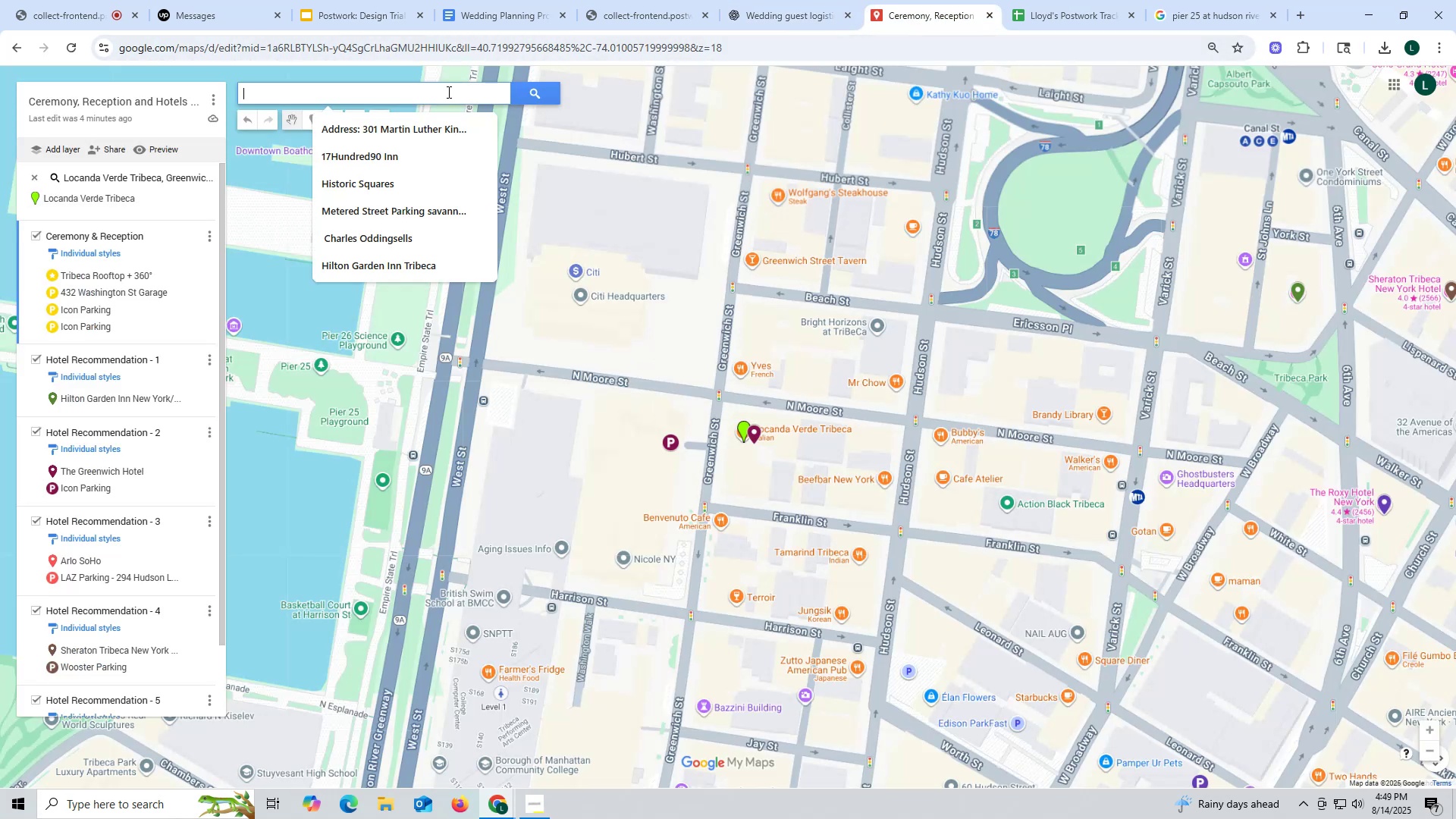 
key(Control+V)
 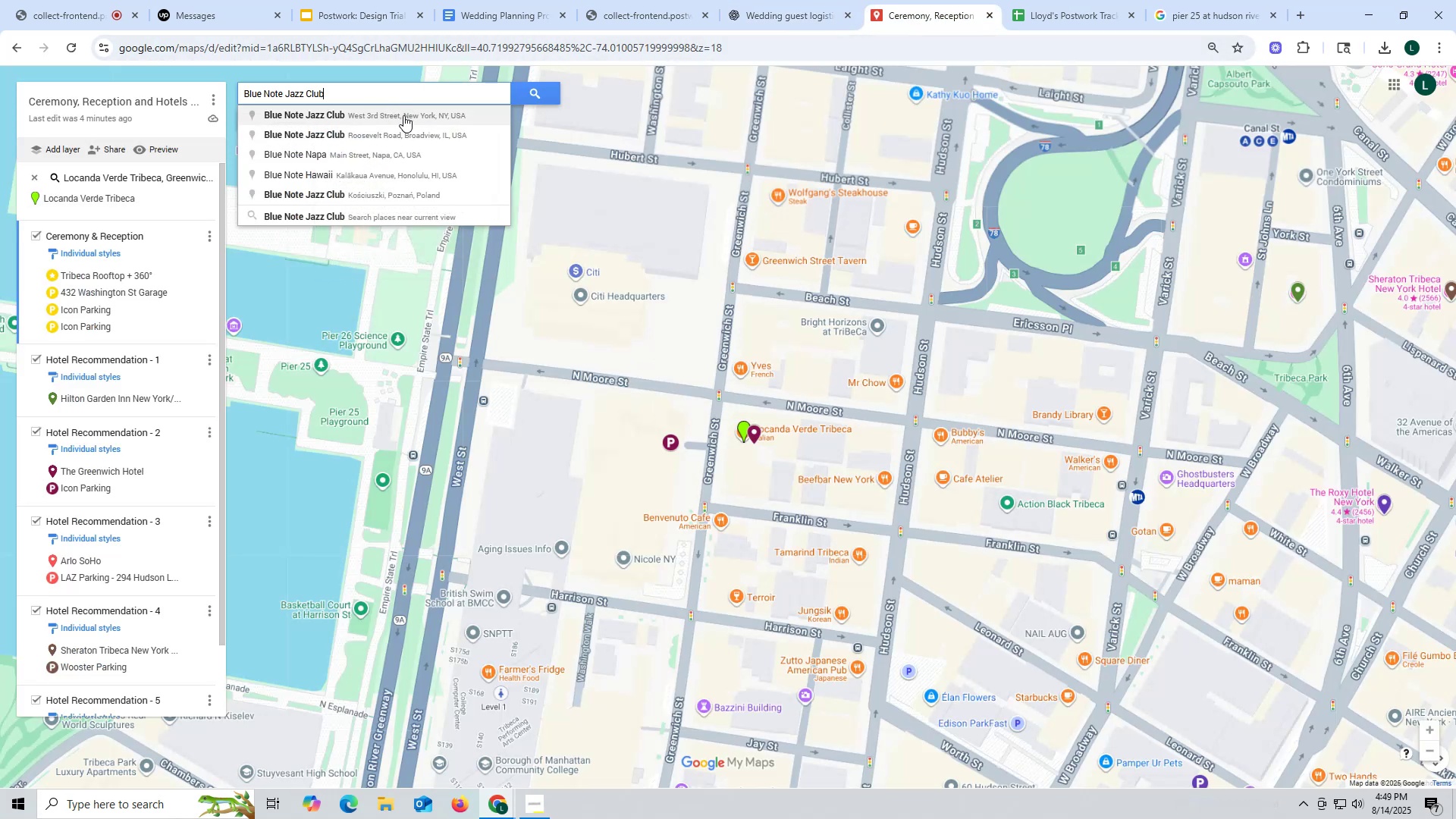 
left_click([403, 115])
 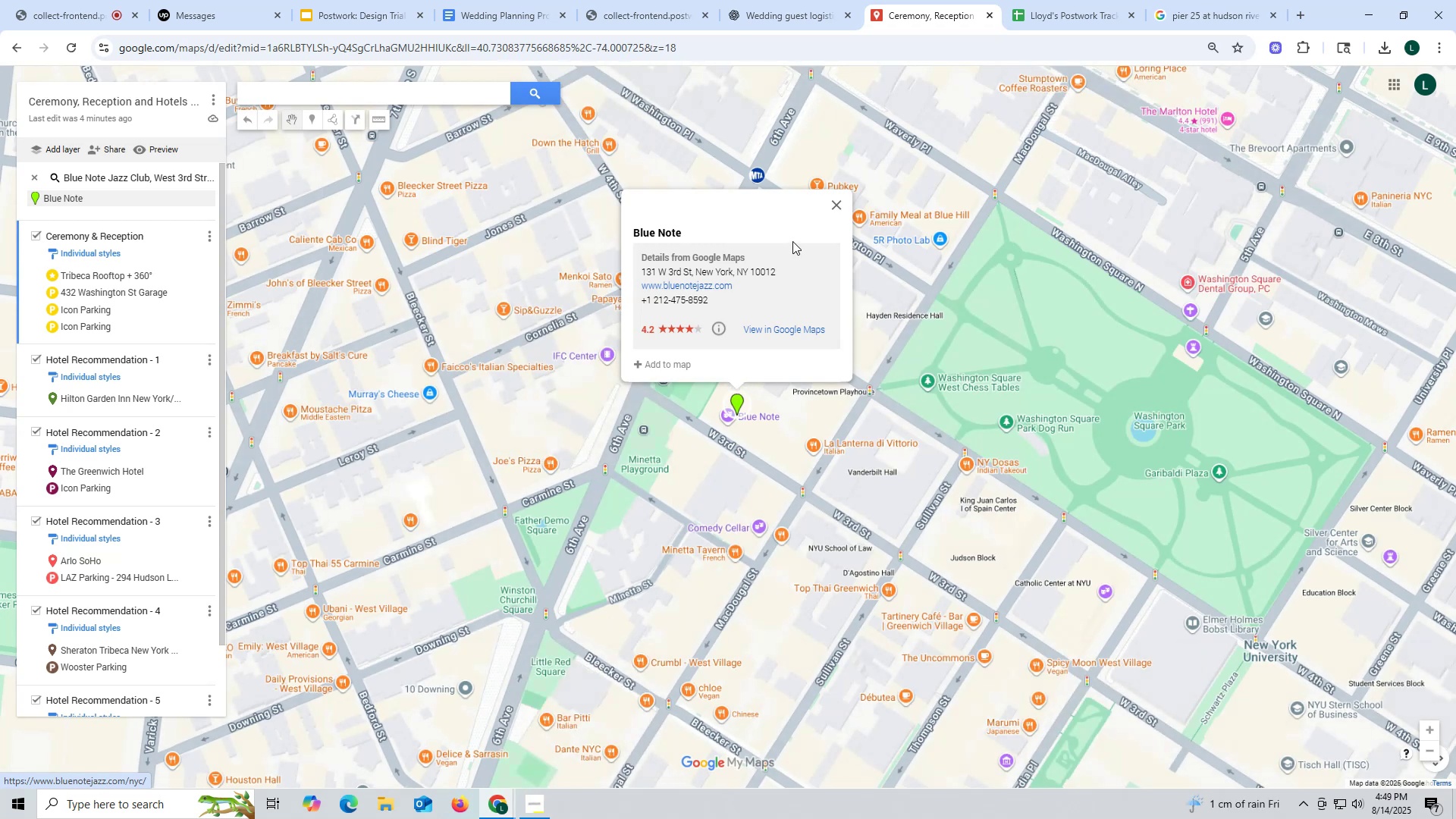 
left_click([836, 199])
 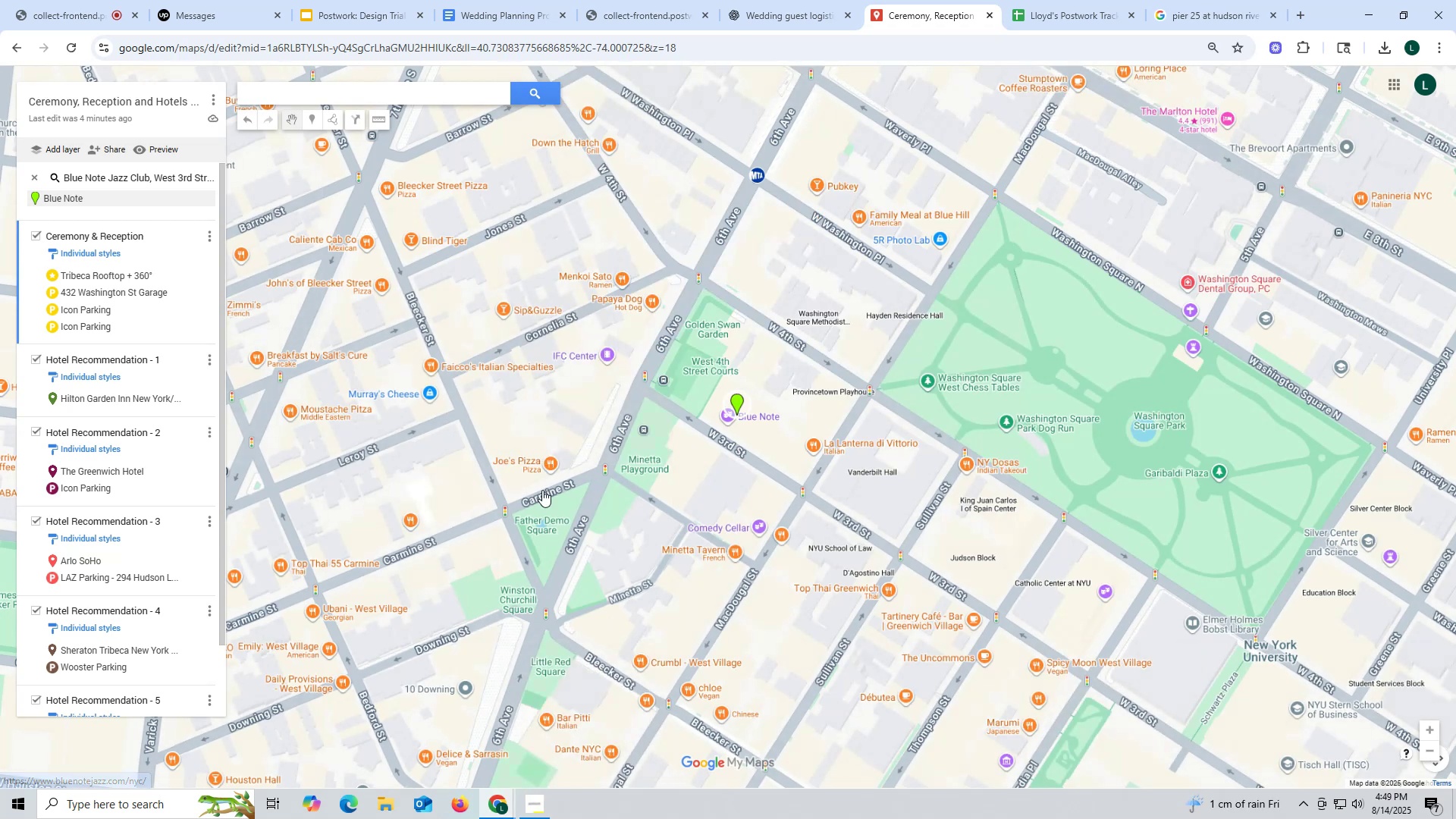 
left_click_drag(start_coordinate=[540, 498], to_coordinate=[765, 468])
 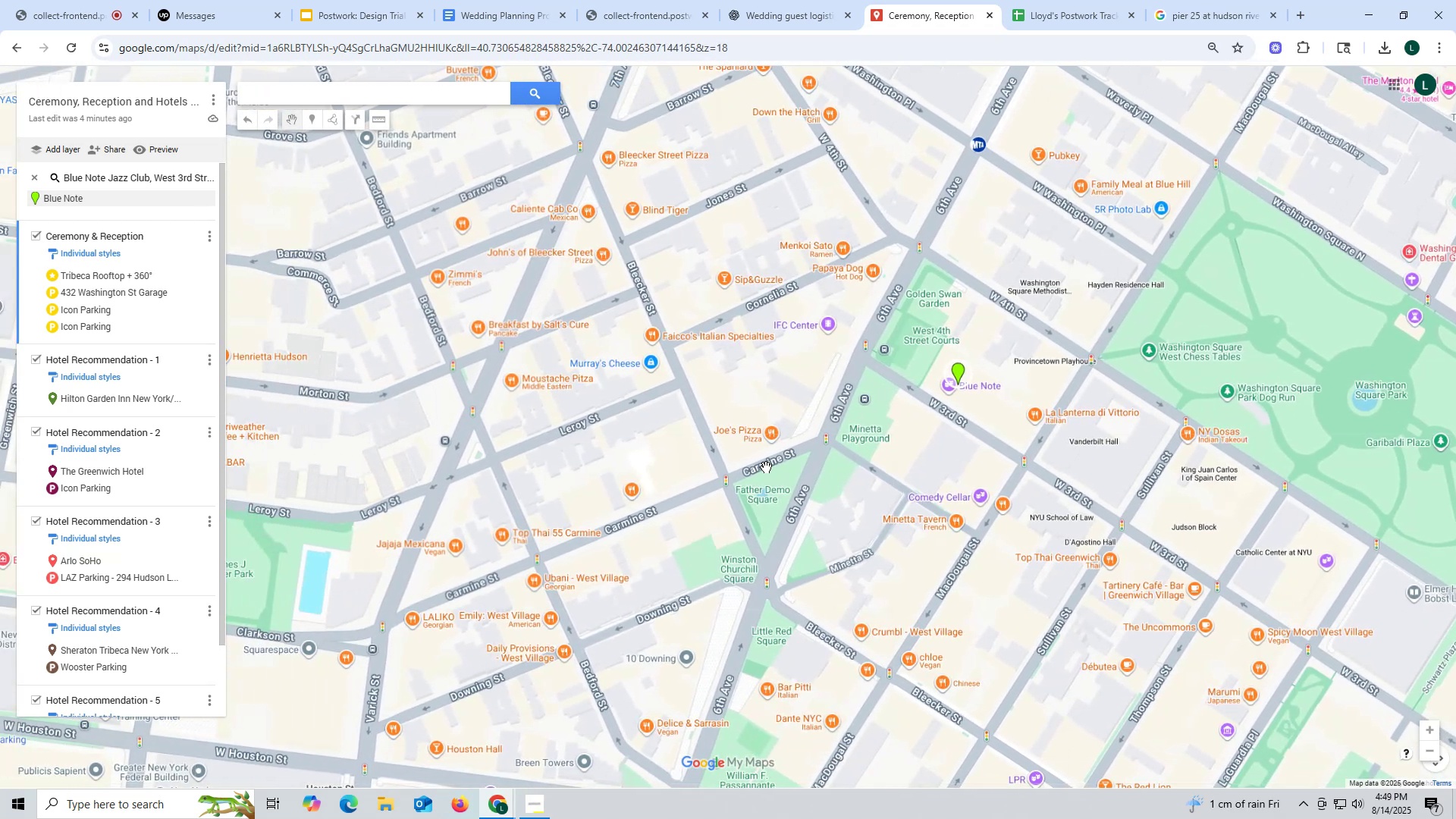 
hold_key(key=ControlLeft, duration=0.44)
scroll: coordinate [766, 466], scroll_direction: down, amount: 1.0
 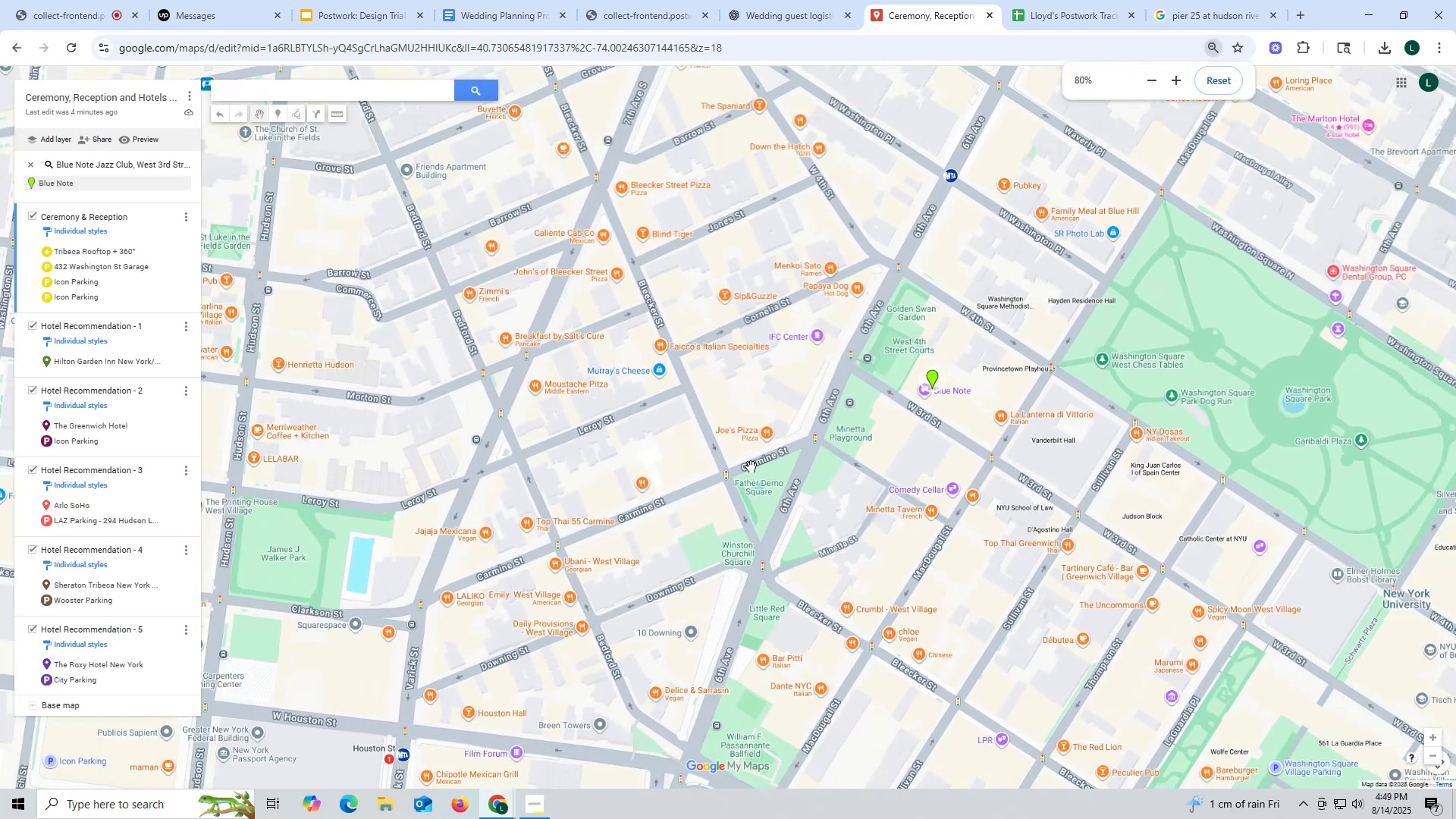 
left_click_drag(start_coordinate=[746, 466], to_coordinate=[1103, 439])
 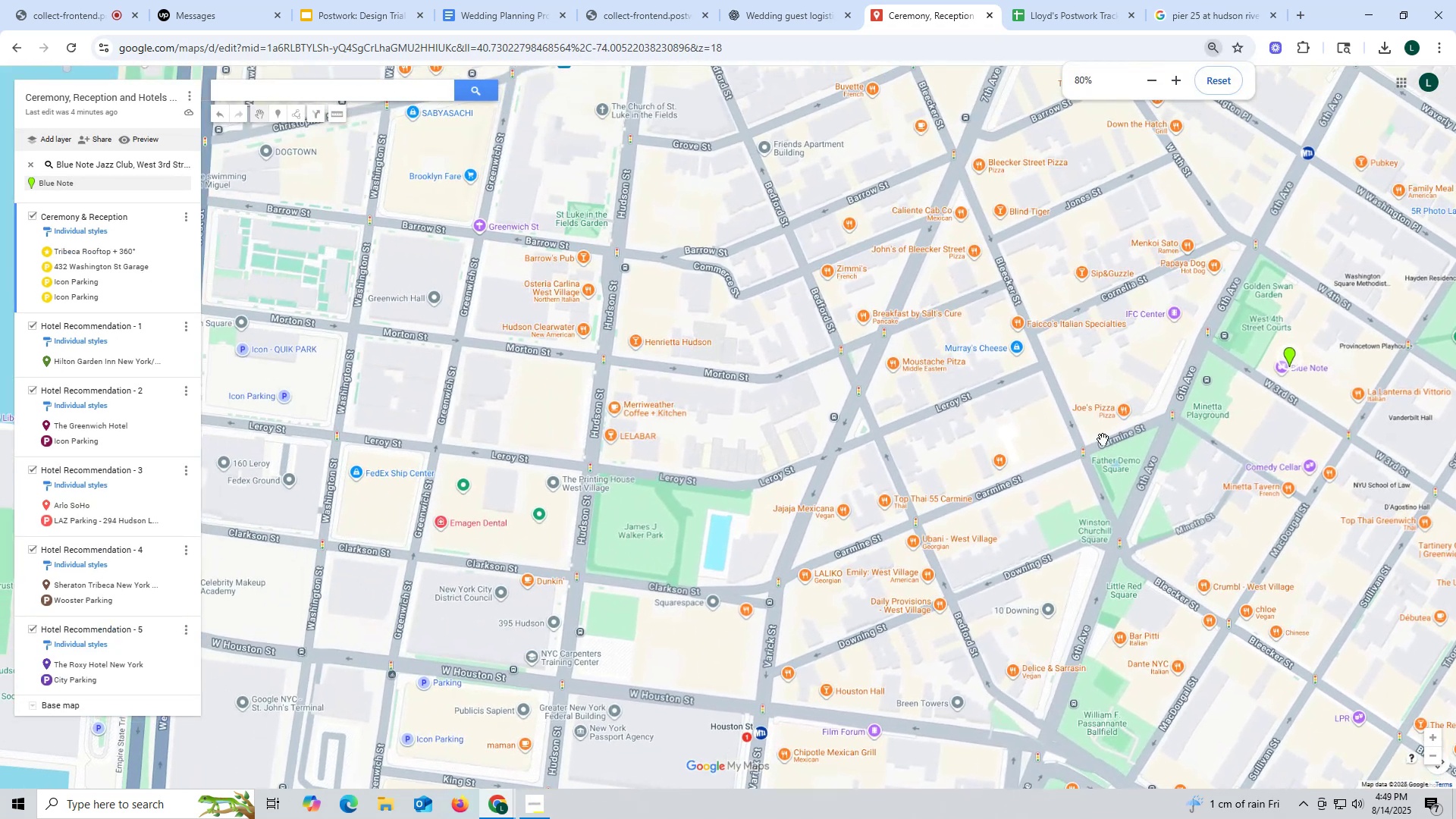 
hold_key(key=ControlLeft, duration=0.51)
scroll: coordinate [1104, 439], scroll_direction: down, amount: 1.0
 